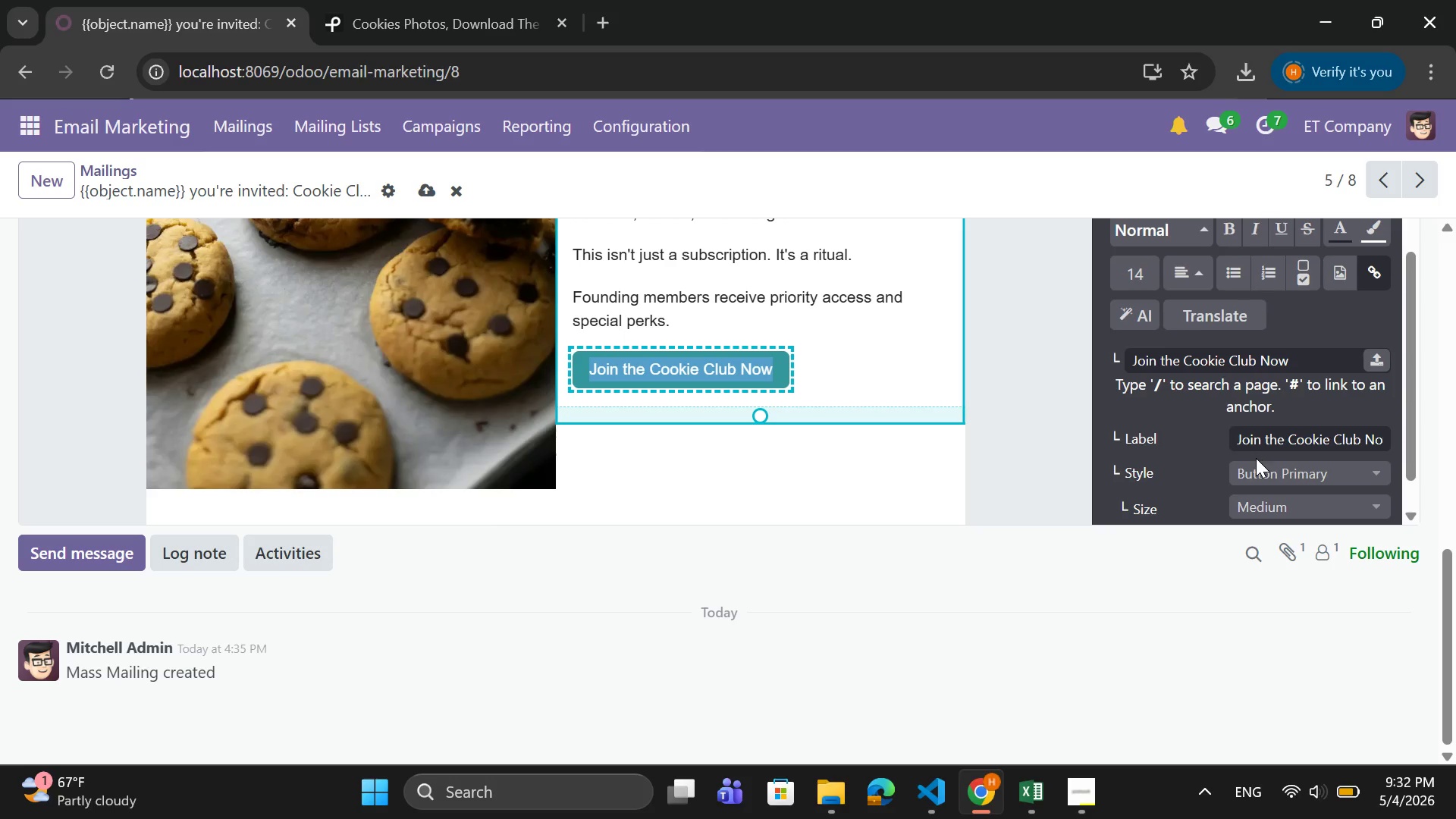 
scroll: coordinate [1256, 458], scroll_direction: down, amount: 1.0
 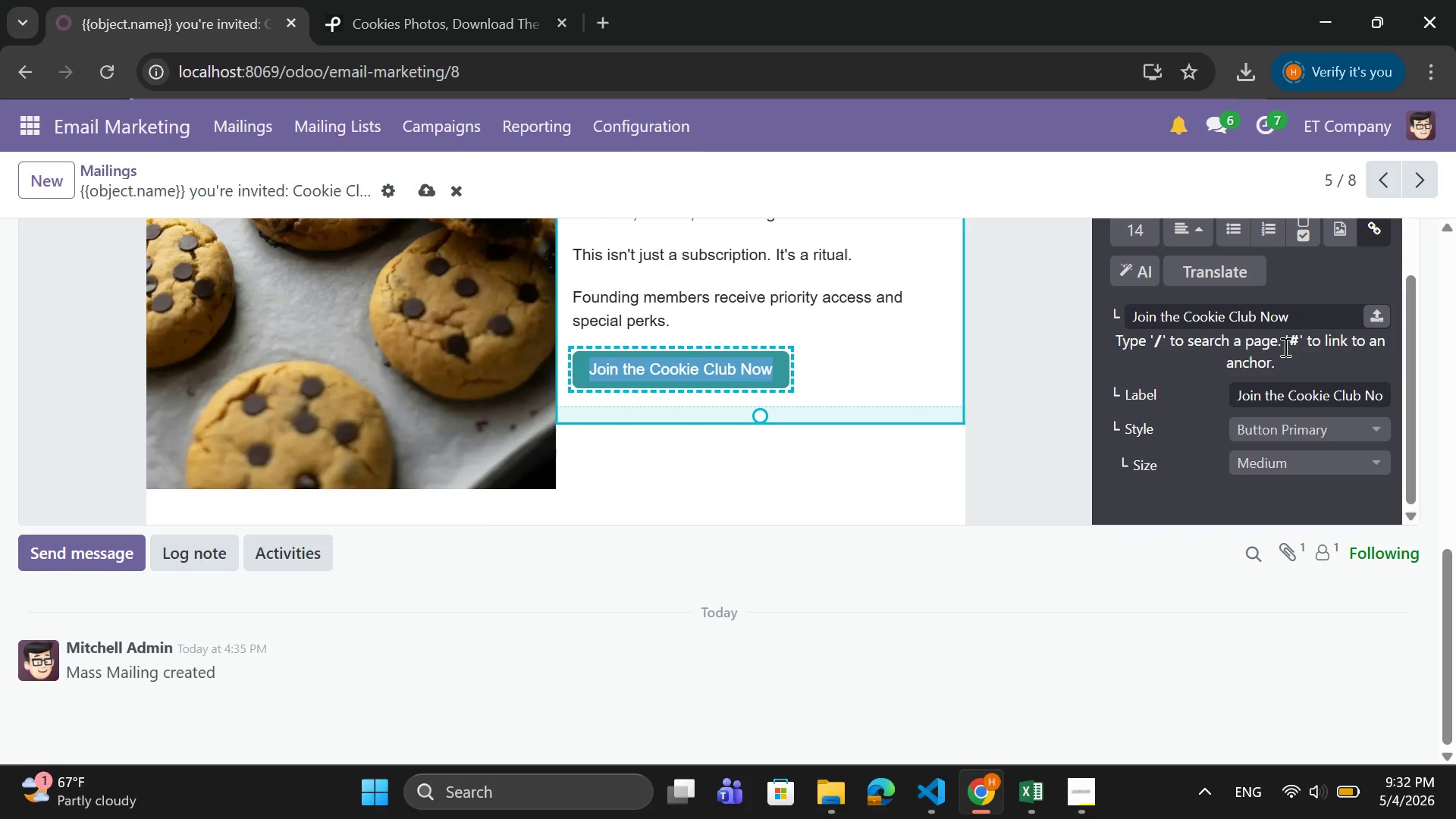 
left_click_drag(start_coordinate=[1297, 313], to_coordinate=[1153, 324])
 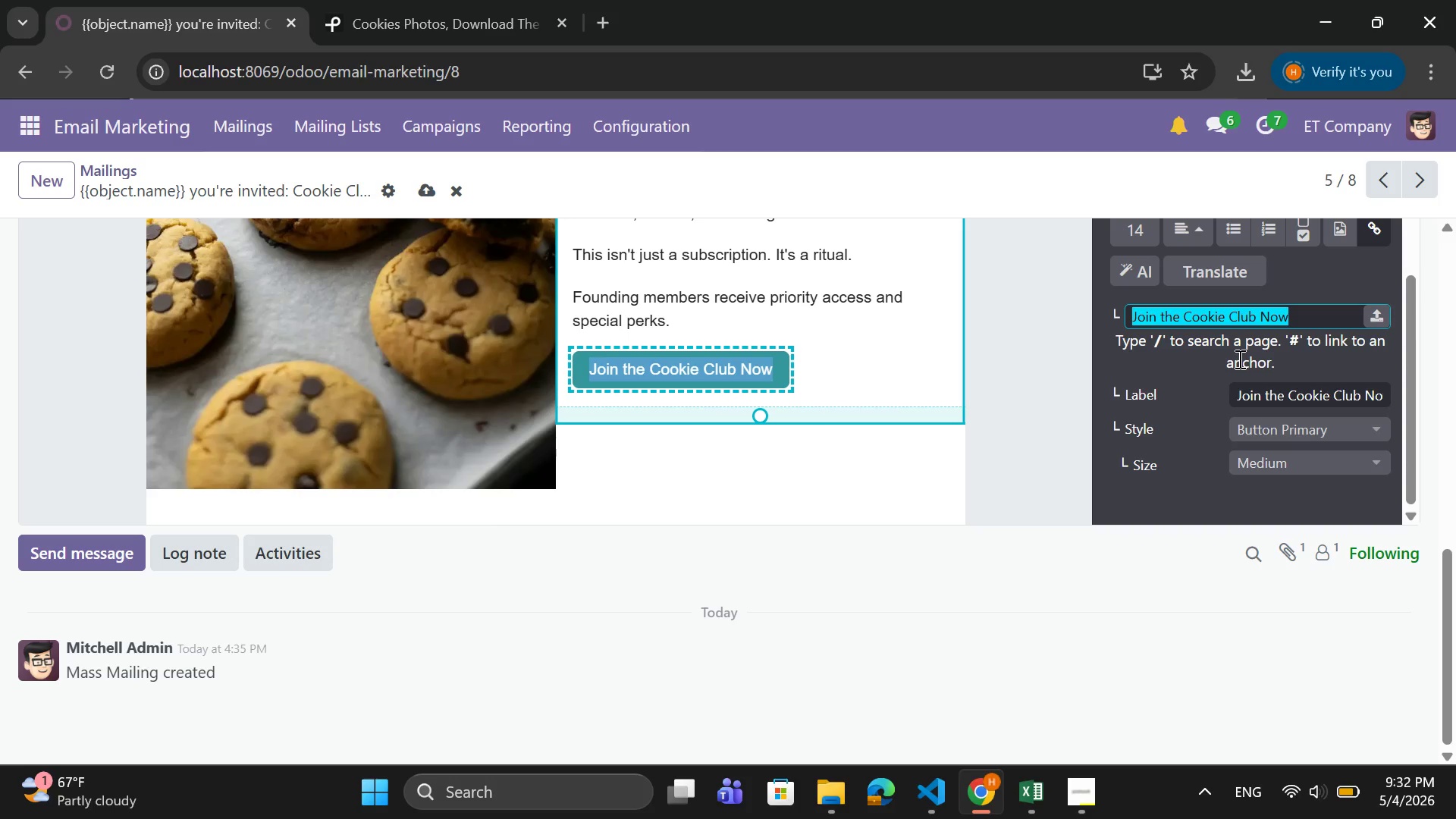 
type(COO)
key(Backspace)
key(Backspace)
key(Backspace)
type(cok)
key(Backspace)
type(okieclub.com)
 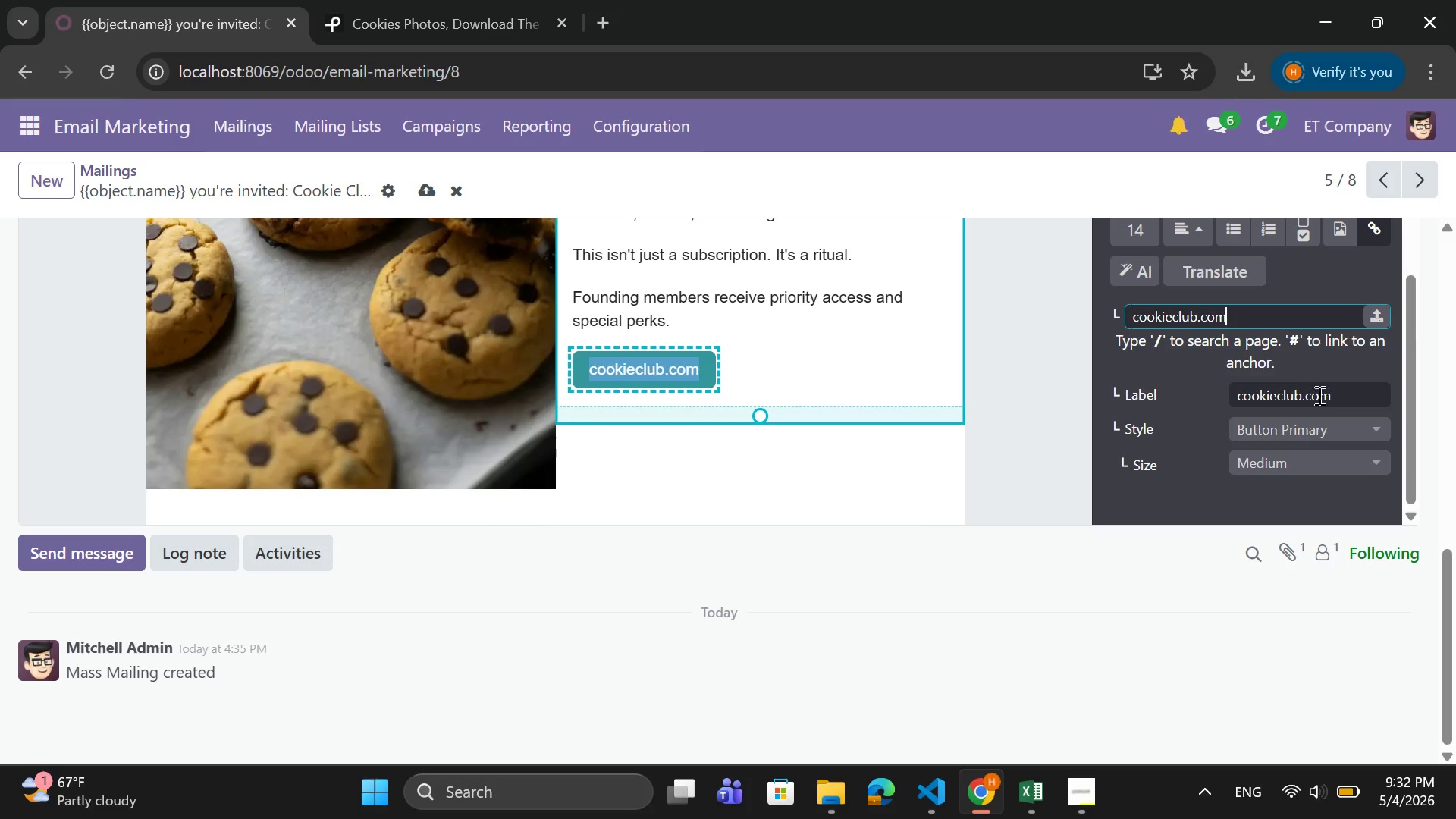 
left_click([1315, 402])
 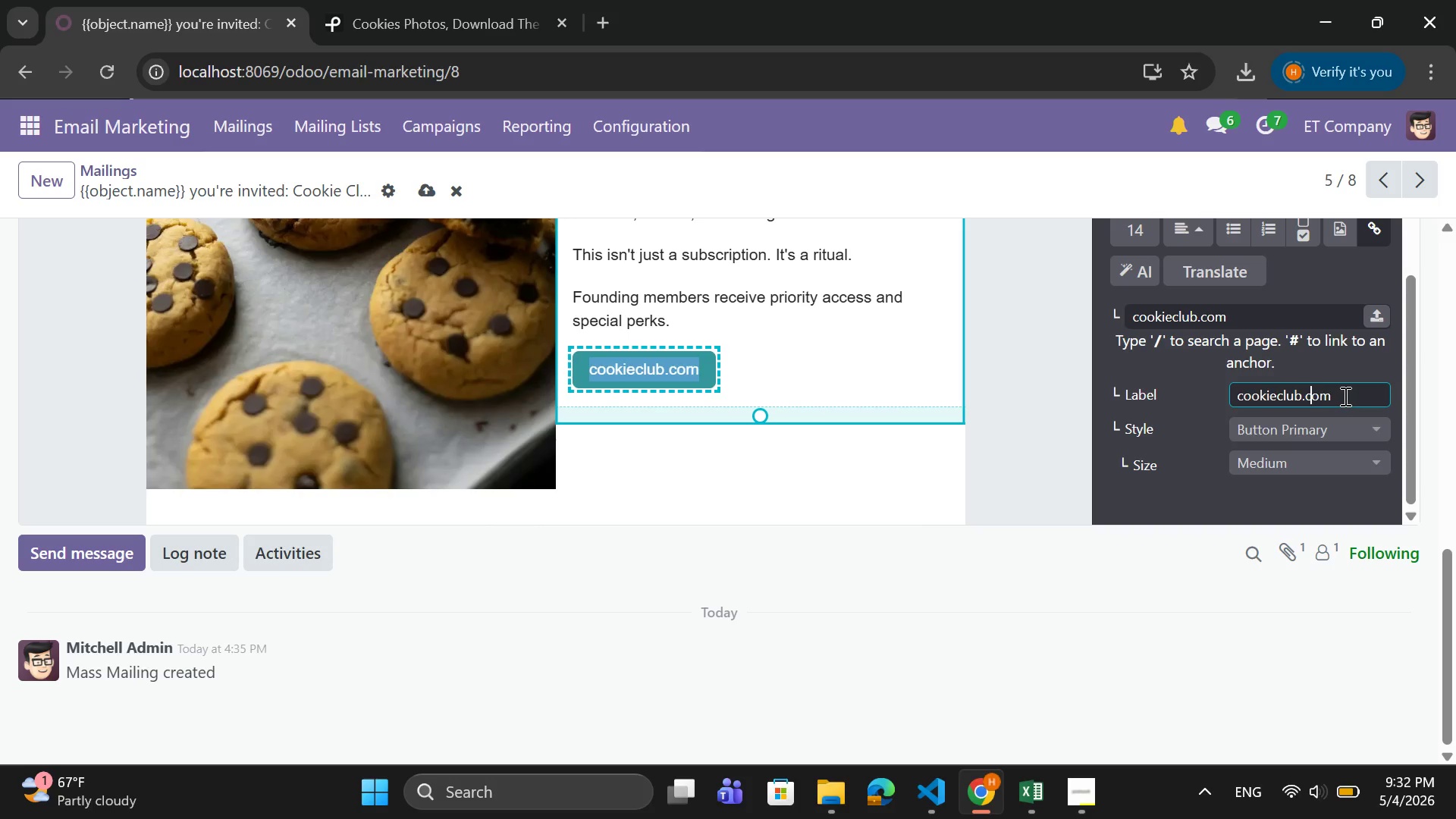 
left_click_drag(start_coordinate=[1344, 396], to_coordinate=[1227, 394])
 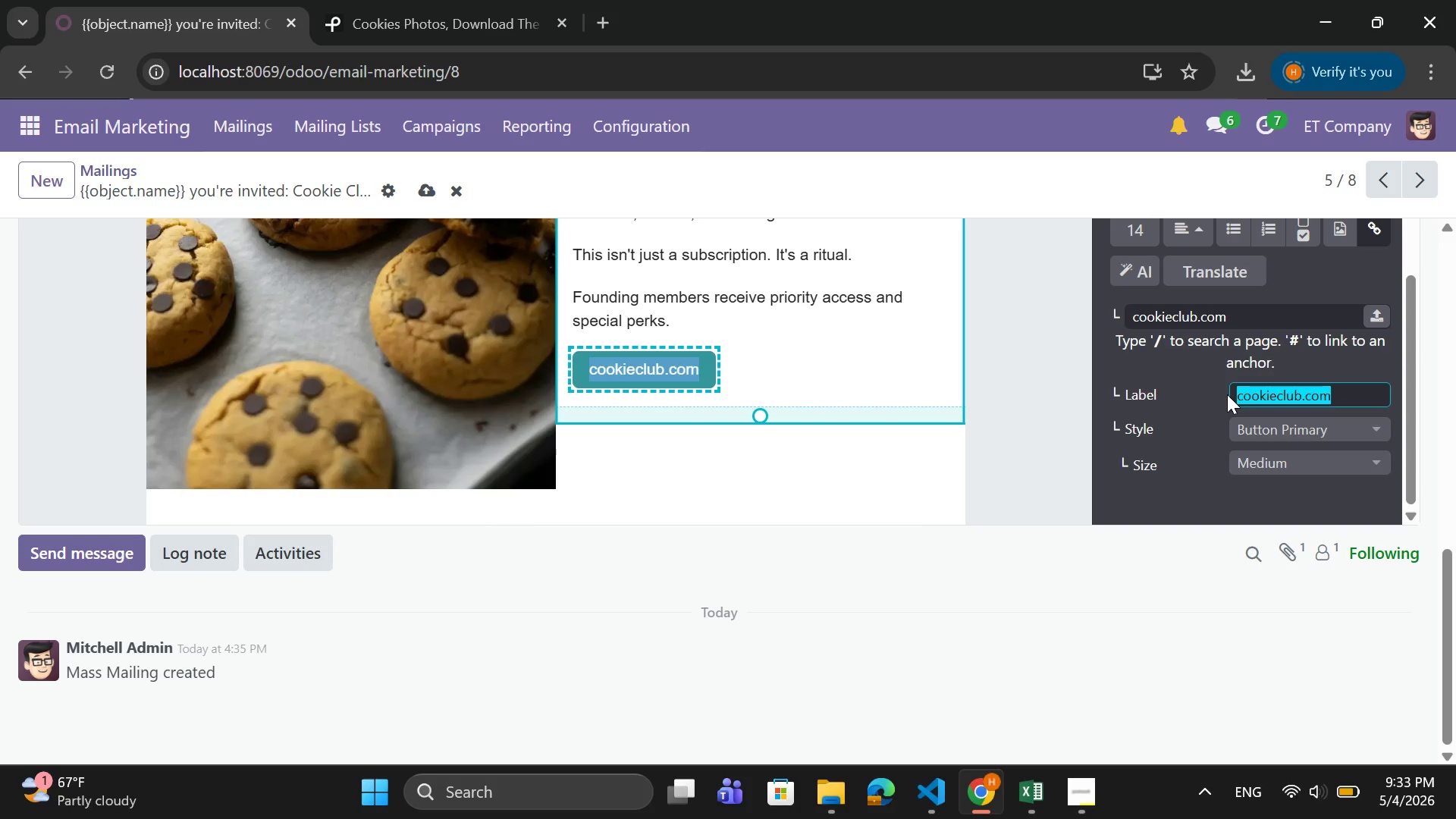 
type(Join the Cookie Club Now)
 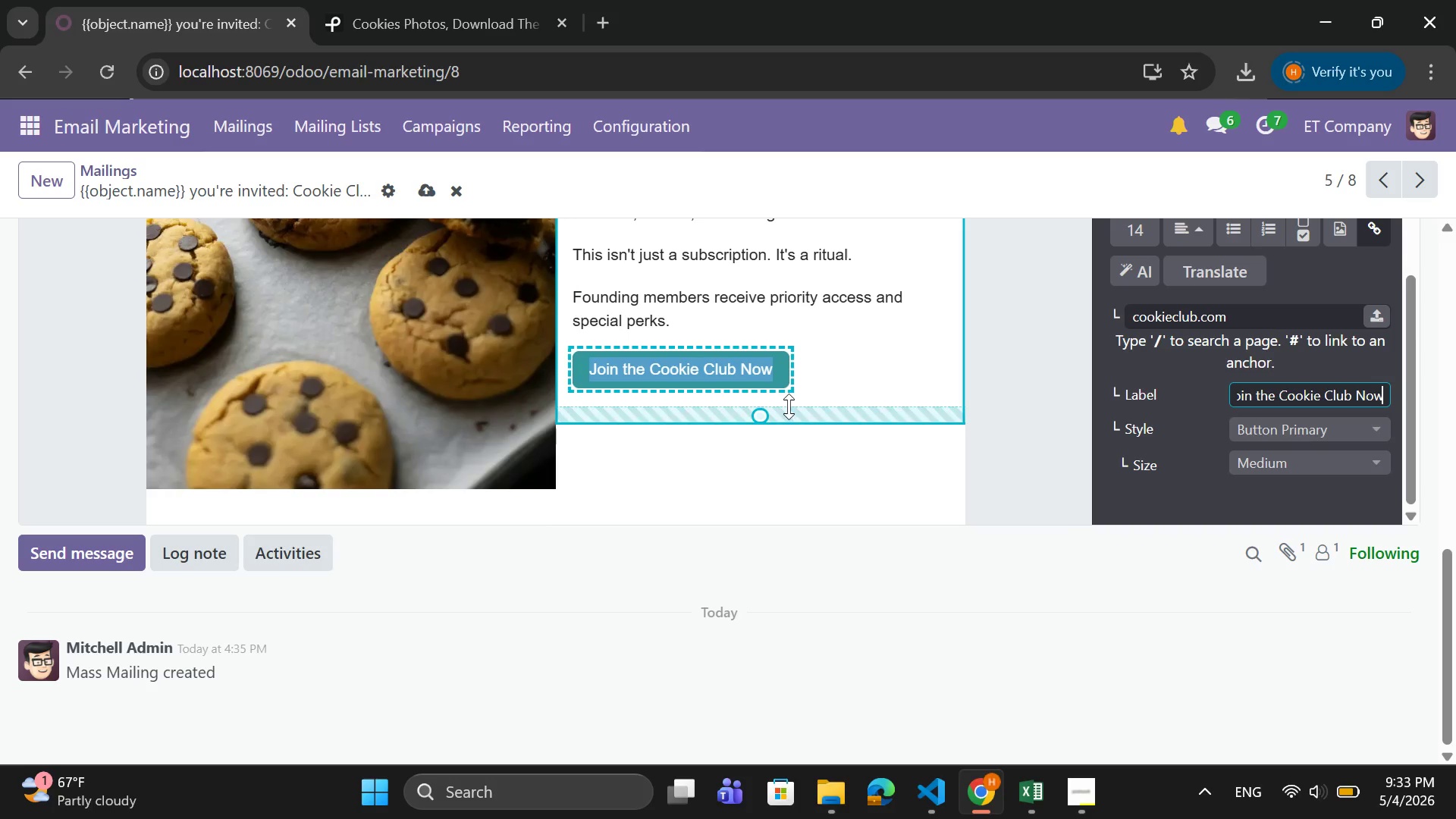 
left_click([817, 384])
 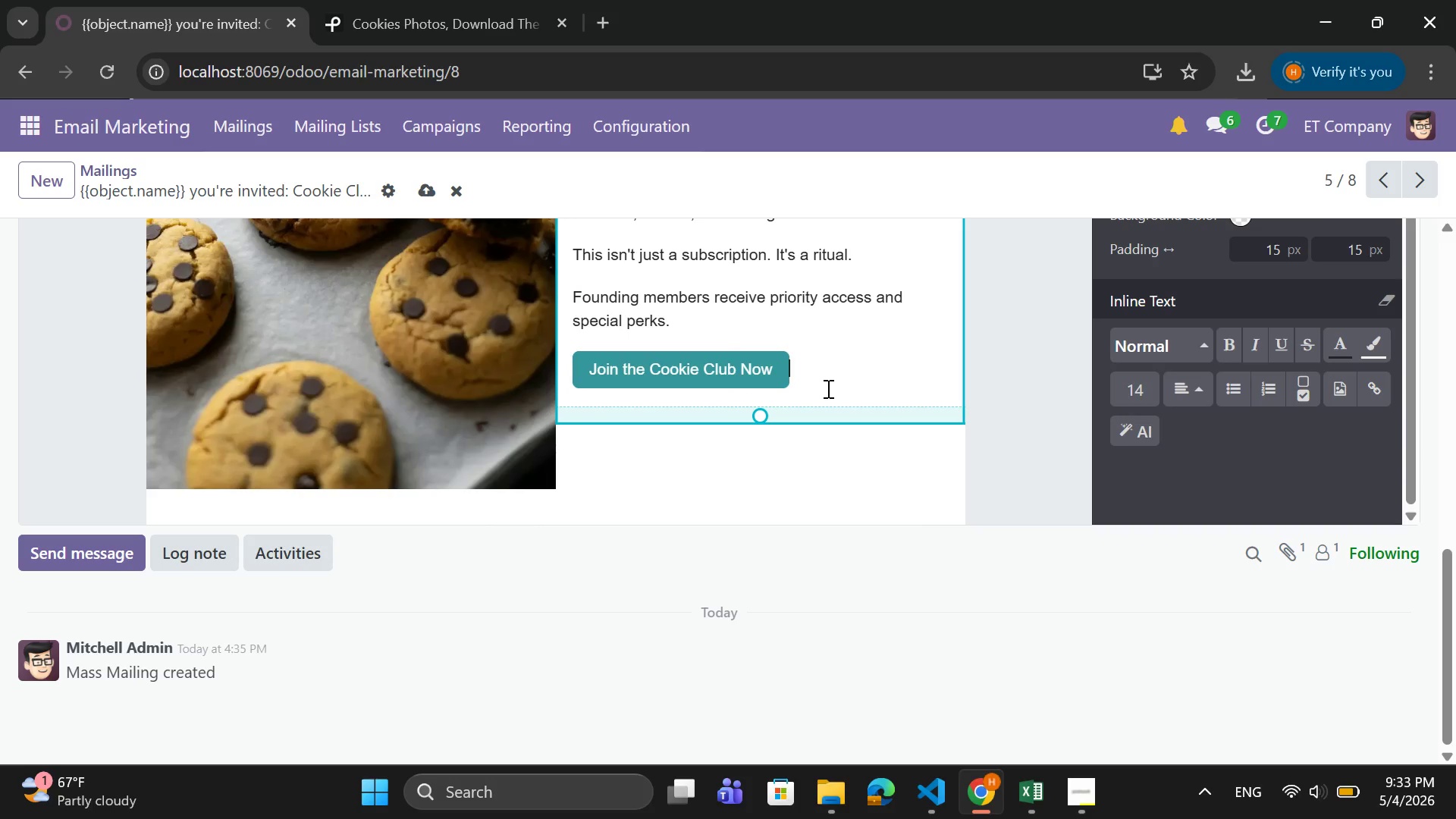 
key(Enter)
 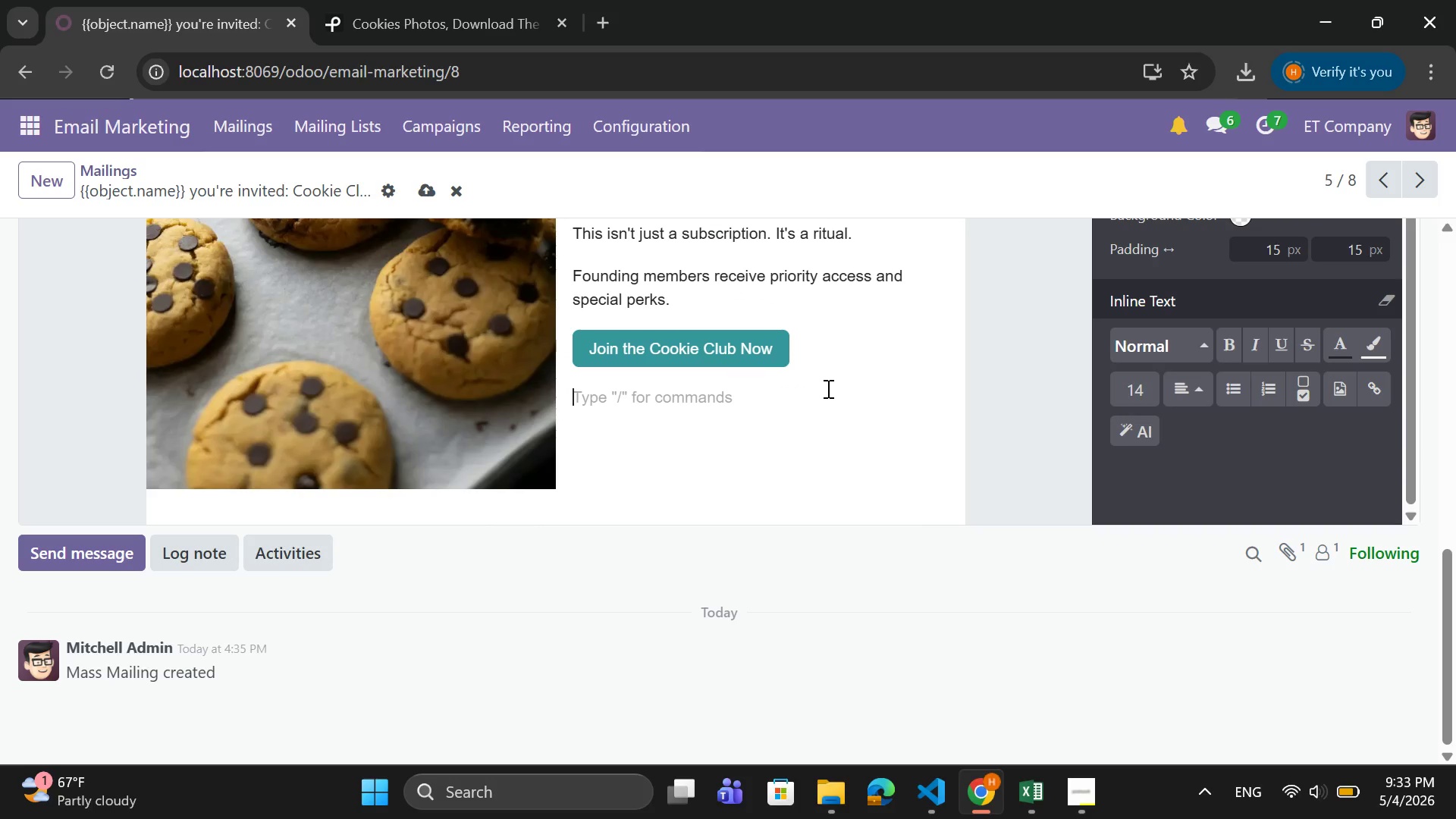 
type(Spots are limiti)
 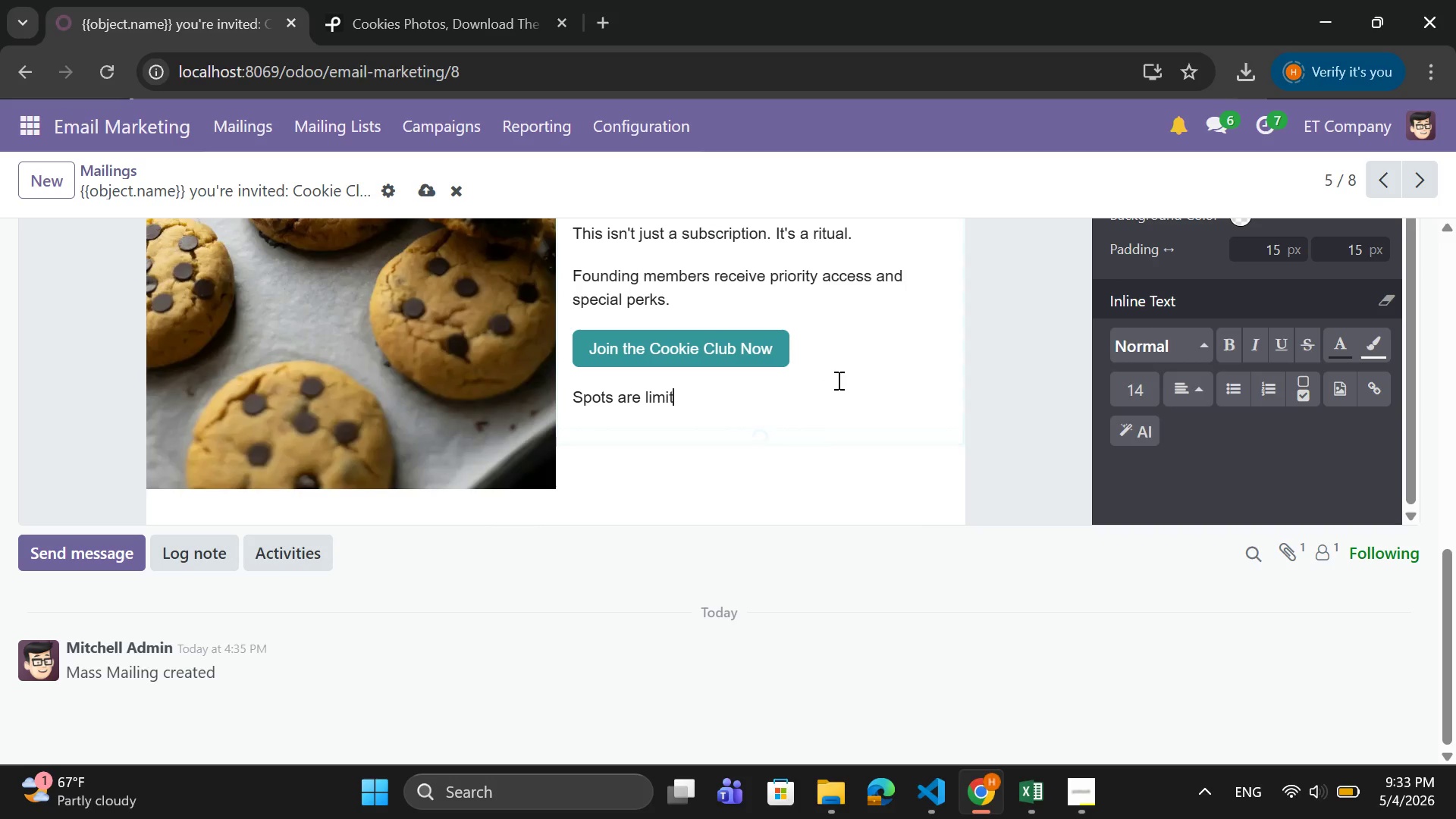 
key(Backspace)
type(ed )
 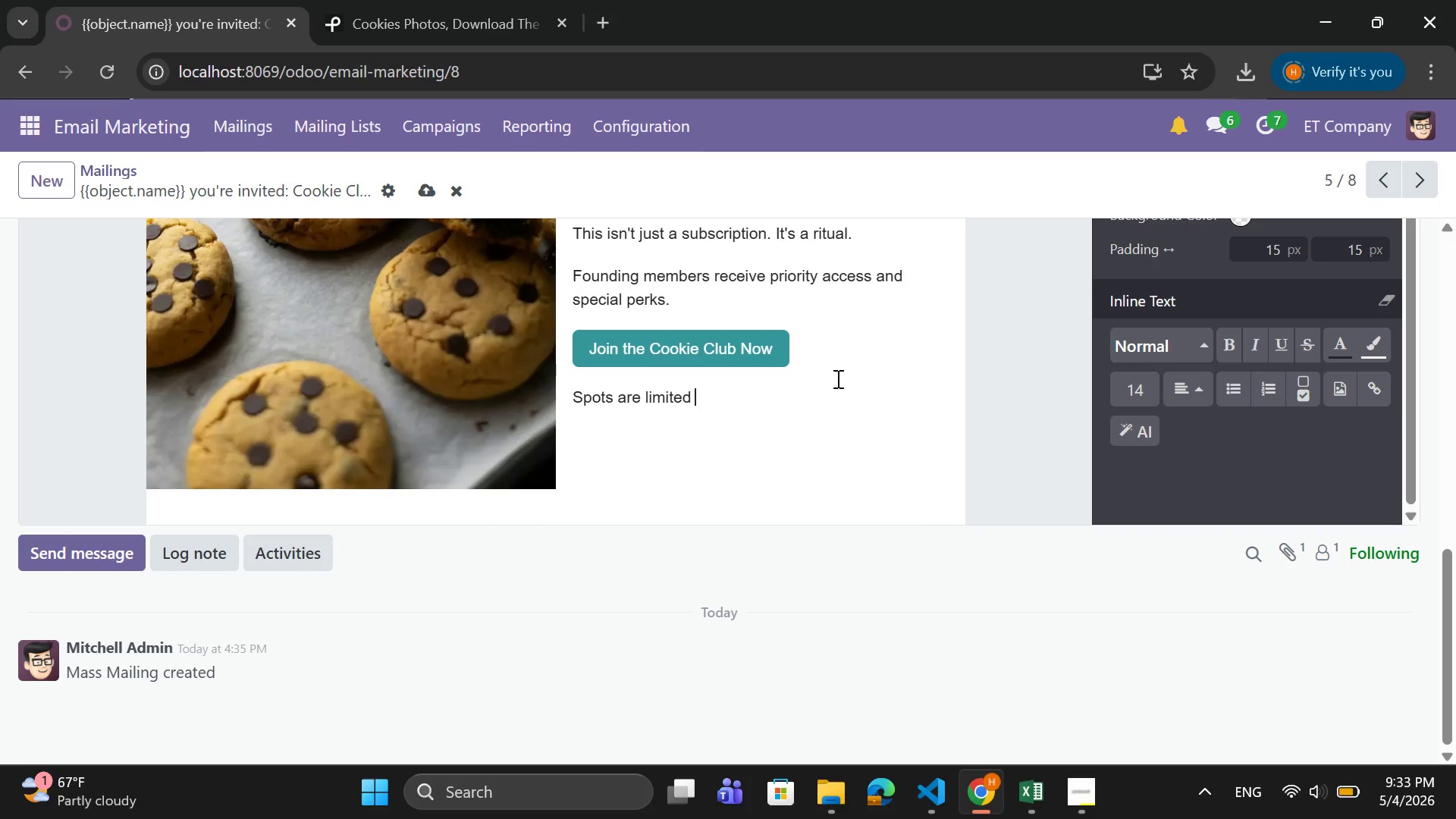 
key(Backspace)
 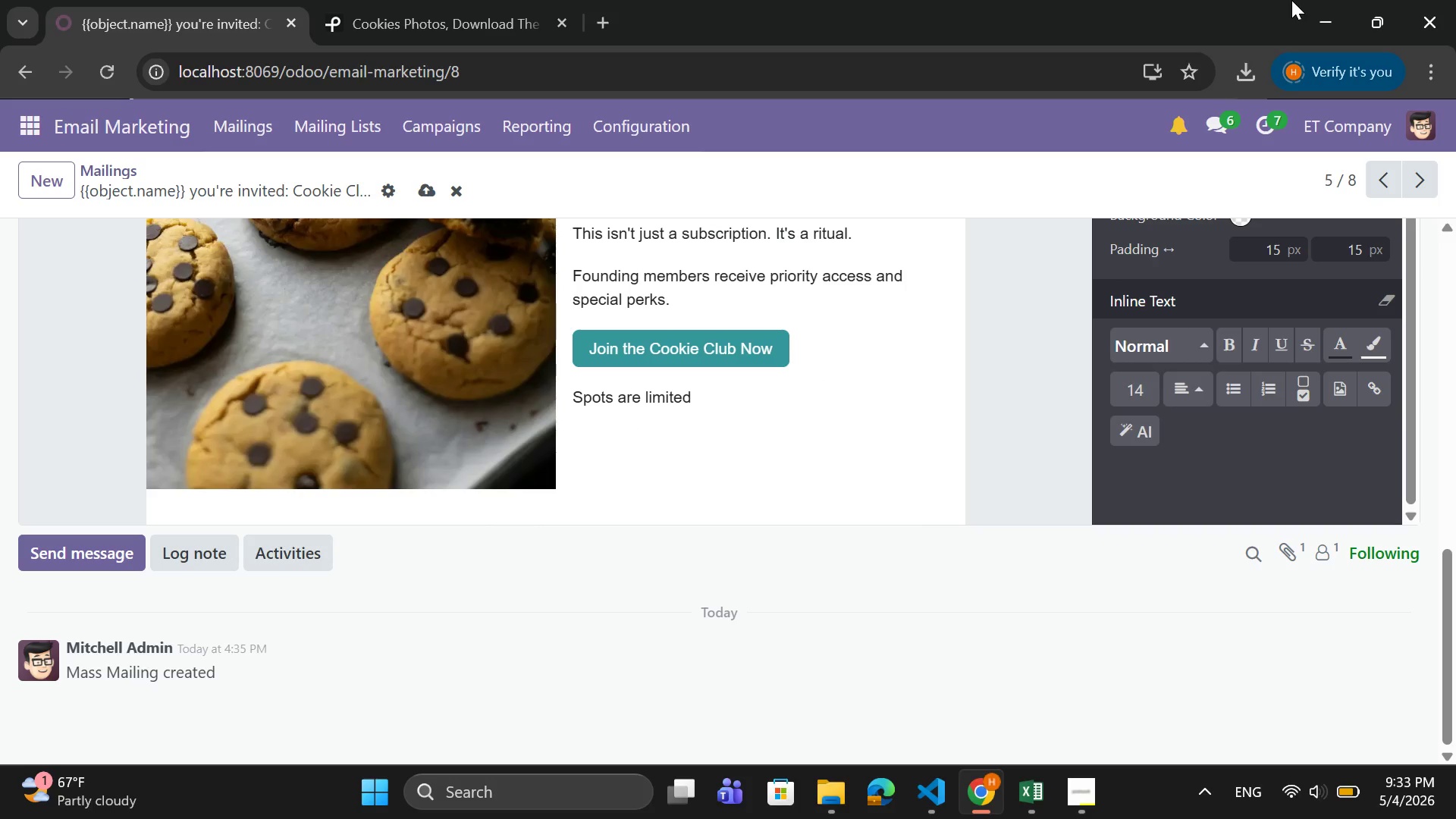 
key(Period)
 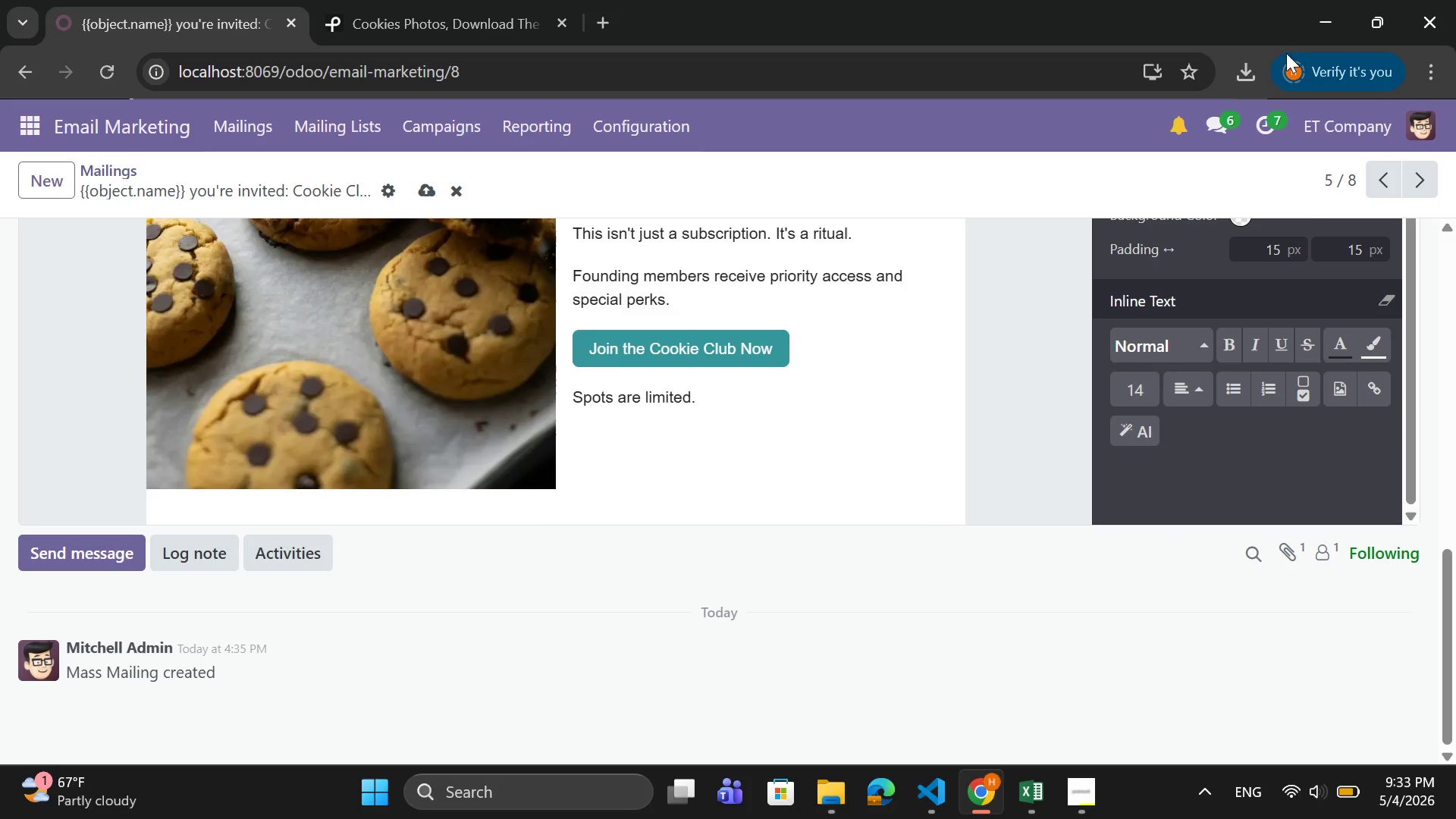 
key(Enter)
 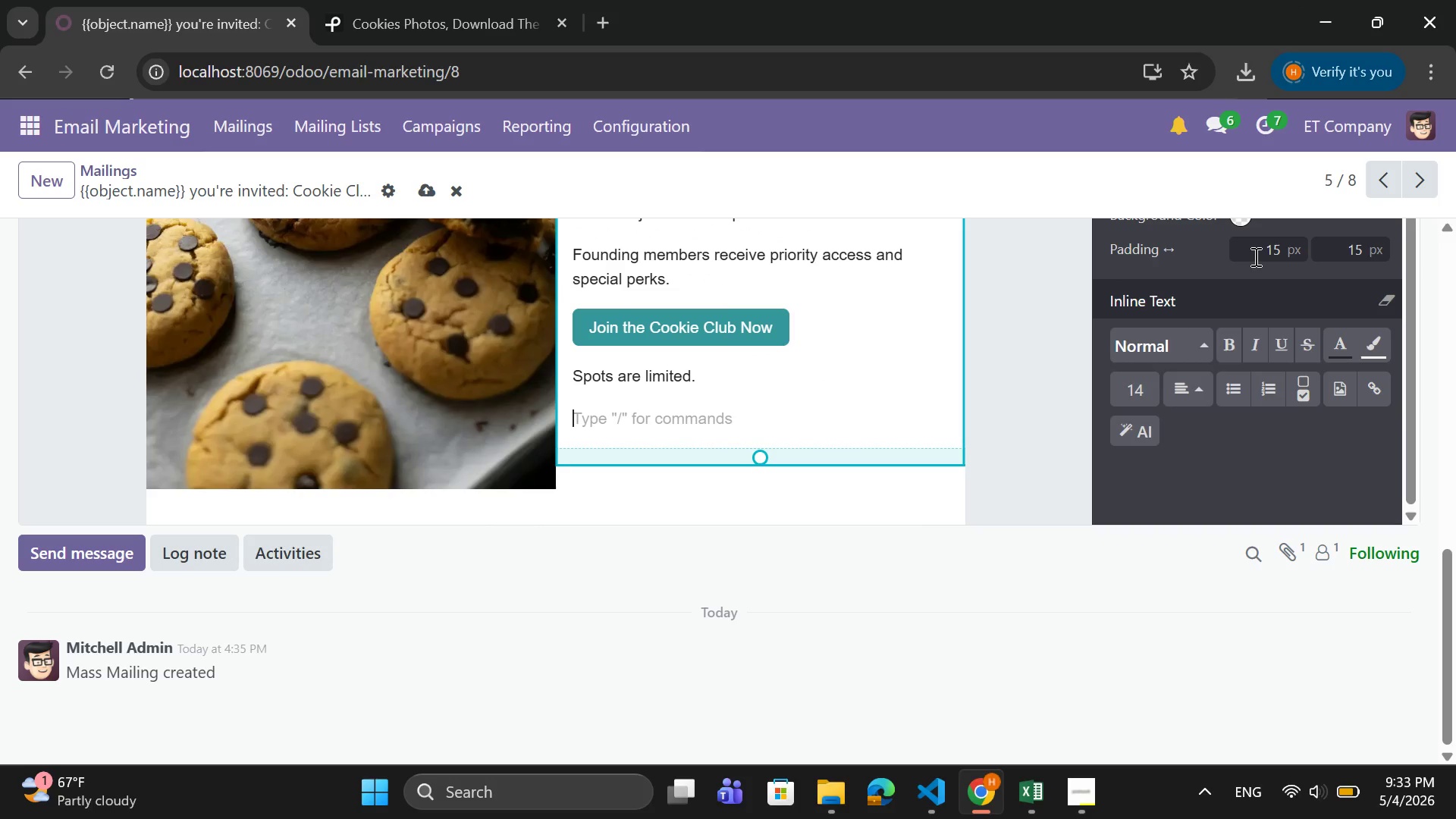 
type(With)
 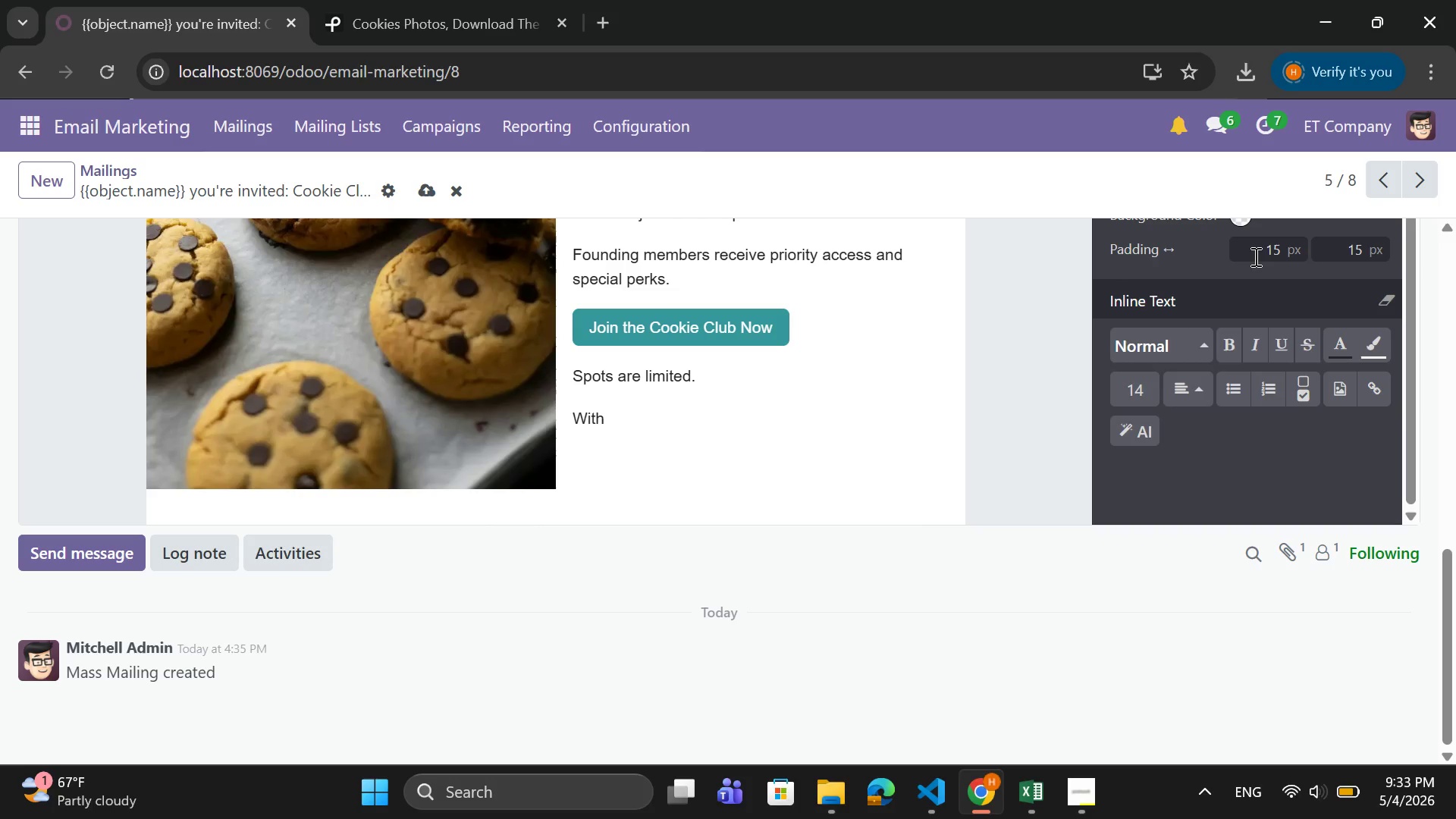 
wait(13.28)
 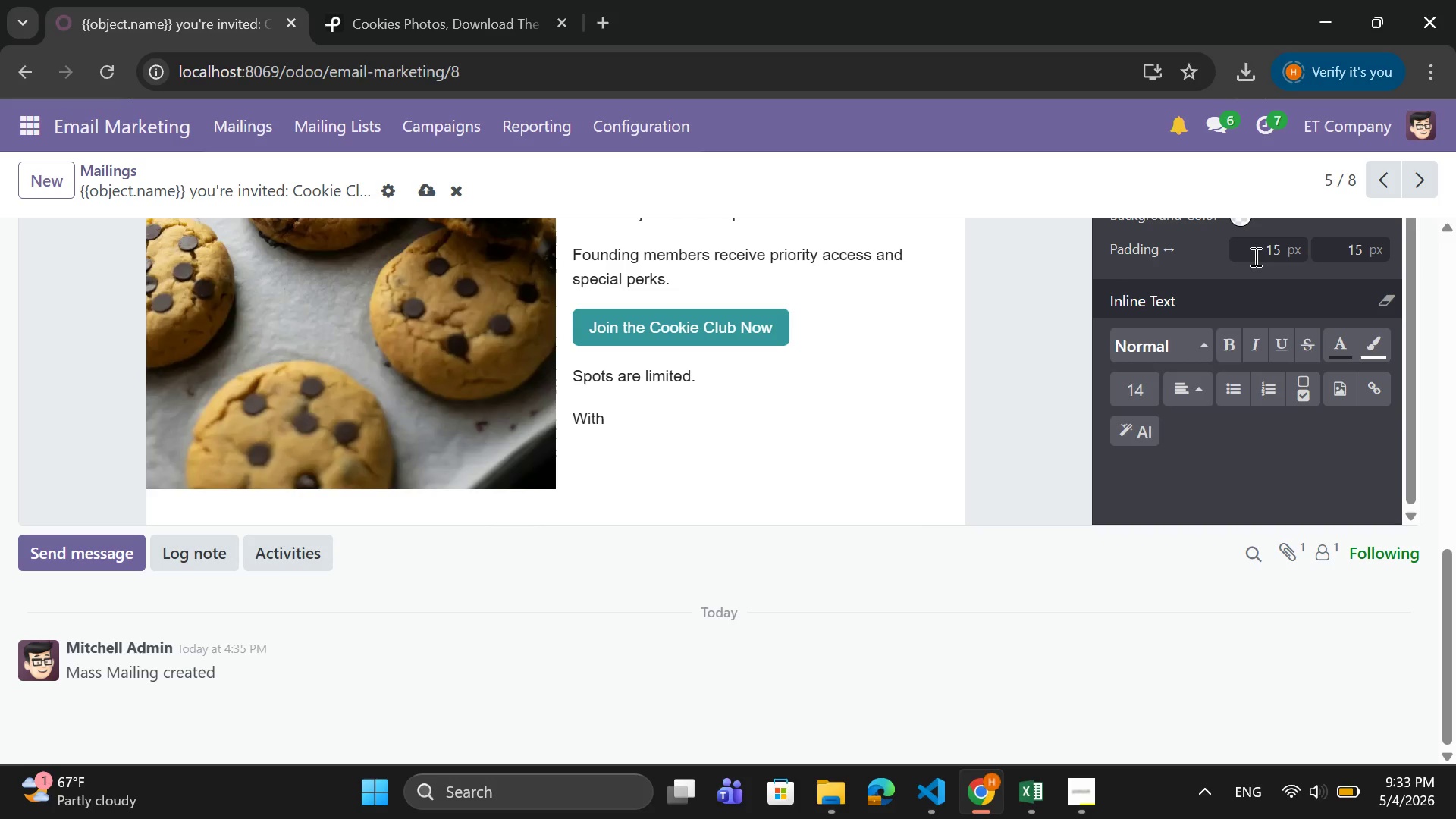 
type( love,)
 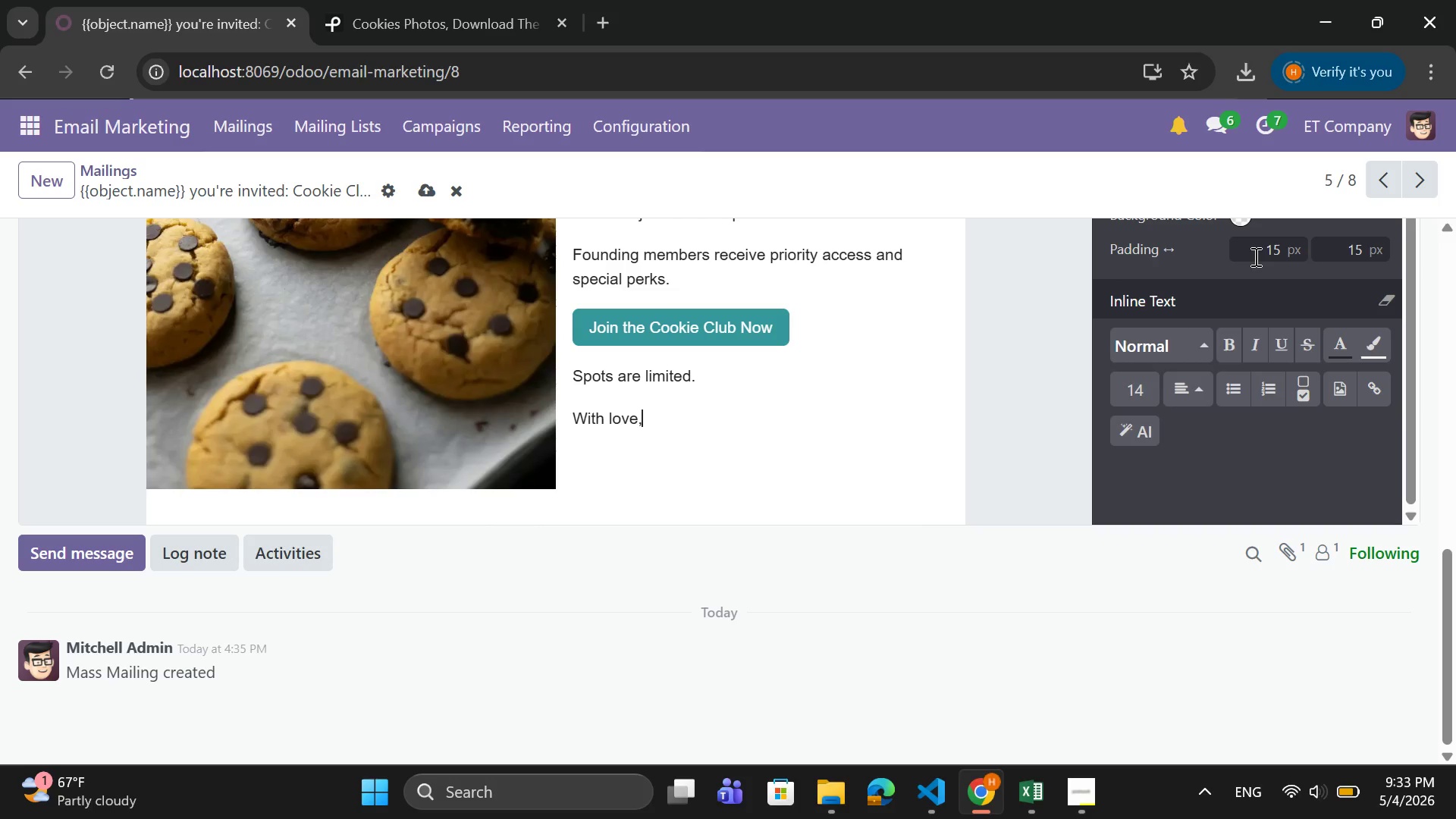 
key(Enter)
 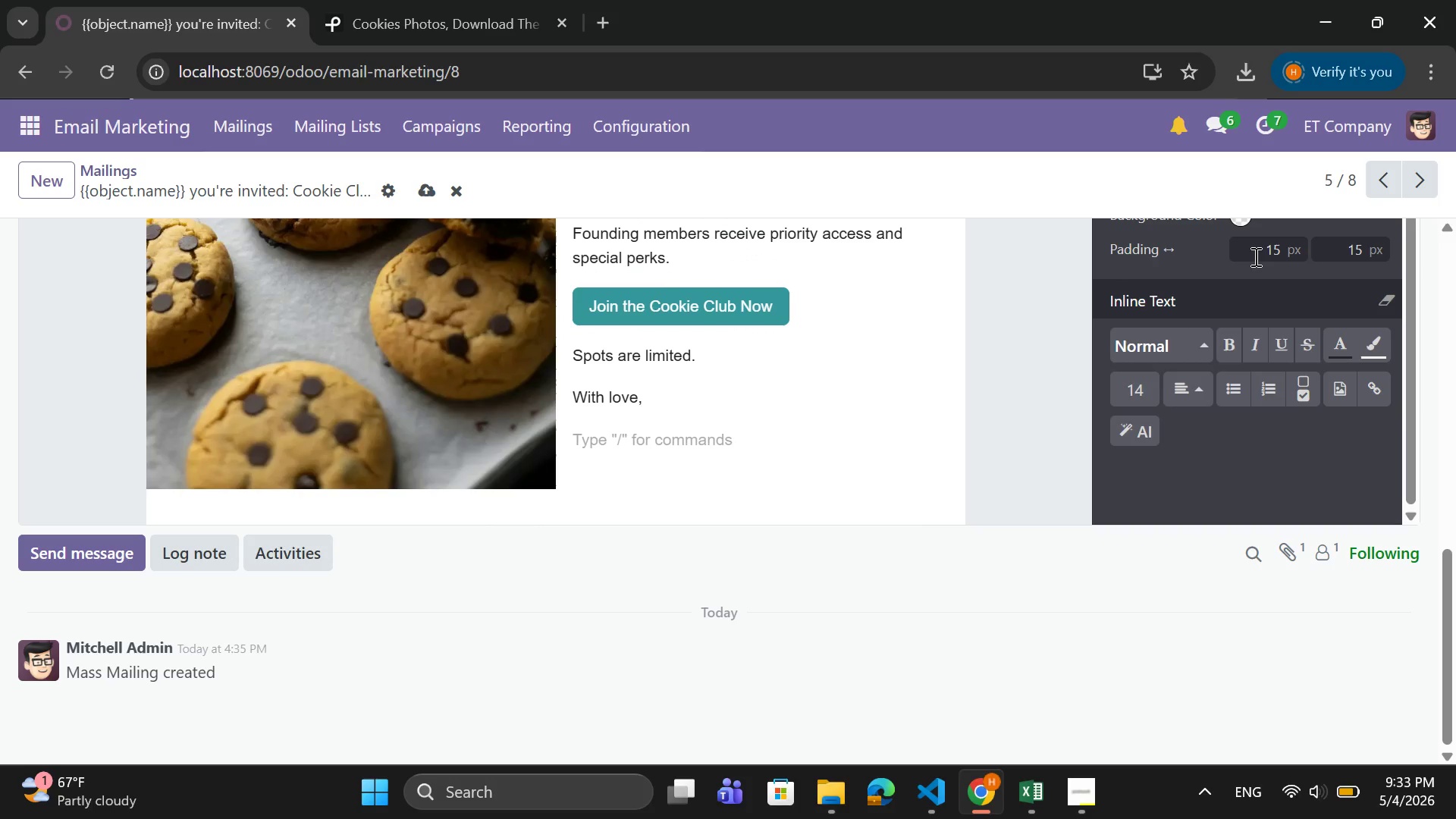 
type(The Crumb & C0. t)
key(Backspace)
type(Team)
 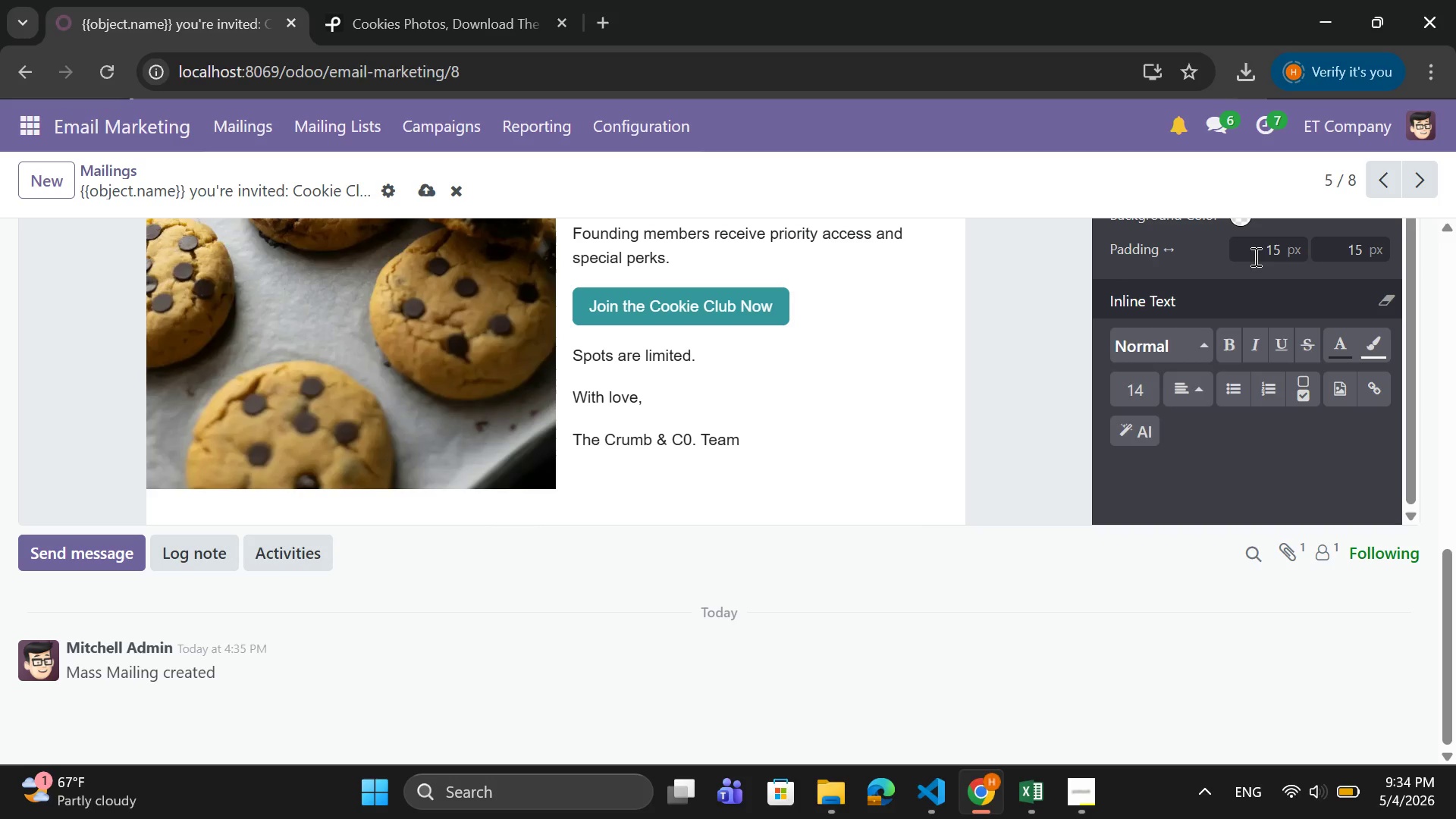 
scroll: coordinate [621, 486], scroll_direction: up, amount: 5.0
 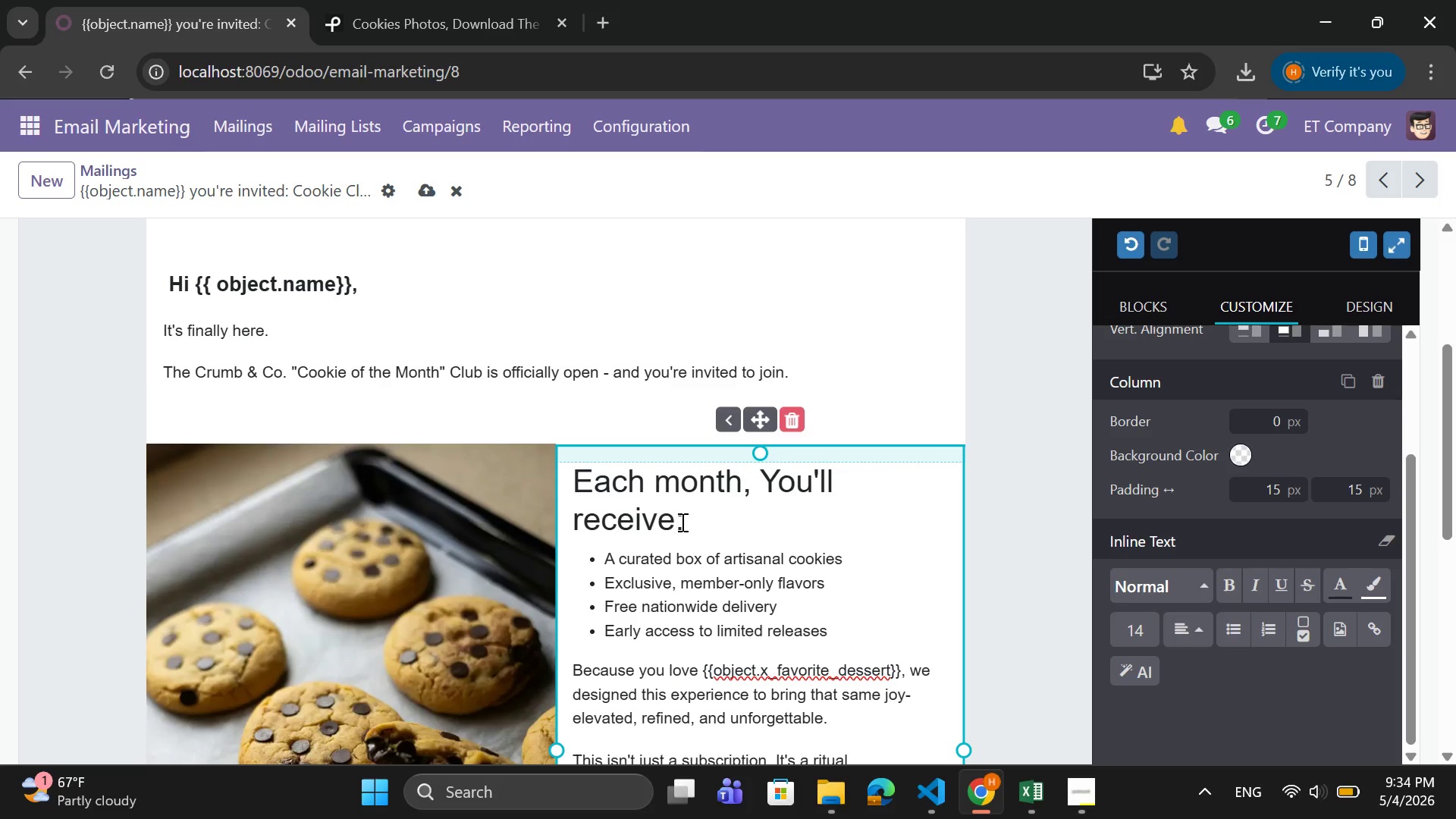 
left_click_drag(start_coordinate=[684, 520], to_coordinate=[579, 483])
 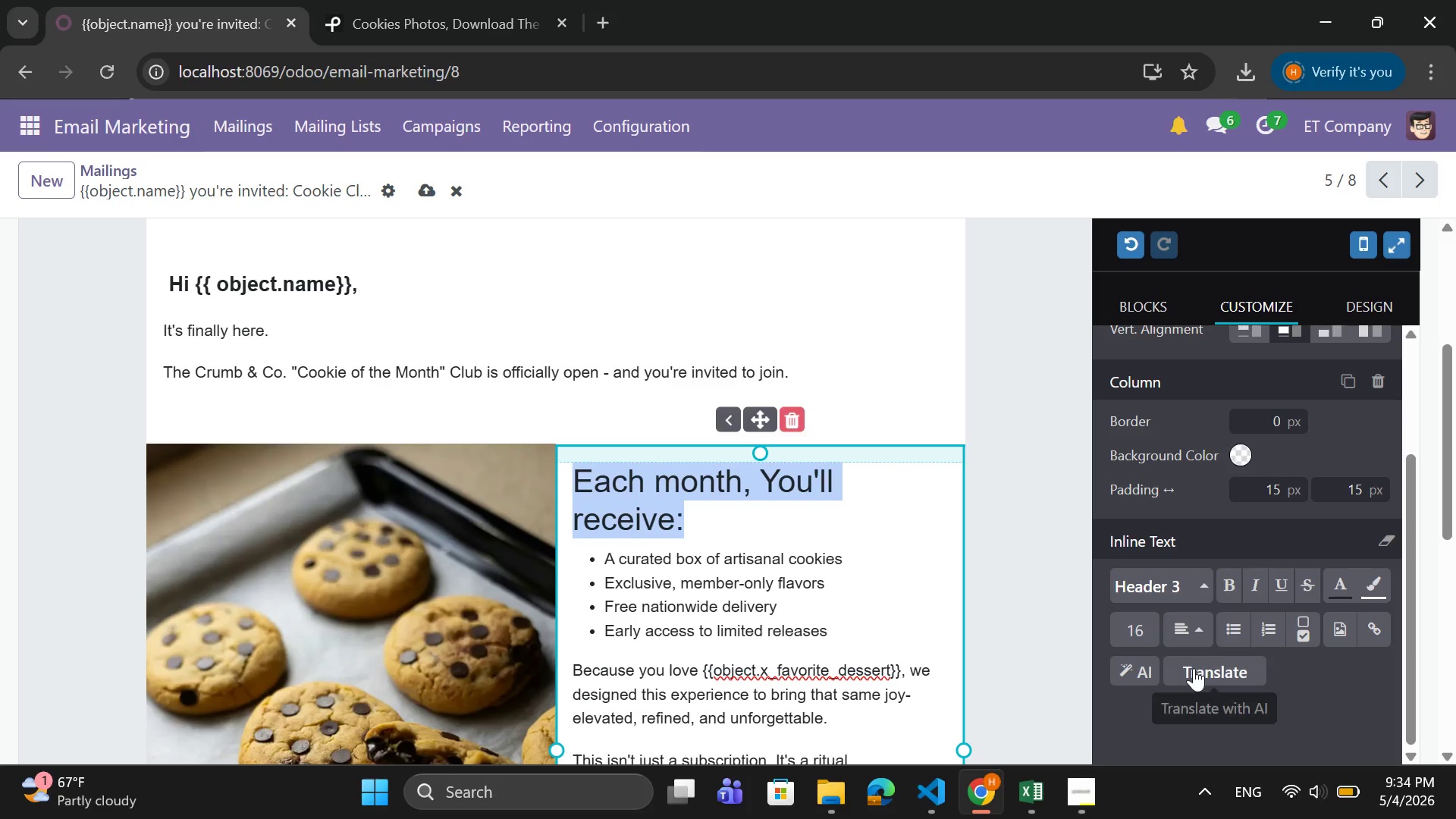 
scroll: coordinate [1194, 668], scroll_direction: down, amount: 1.0
 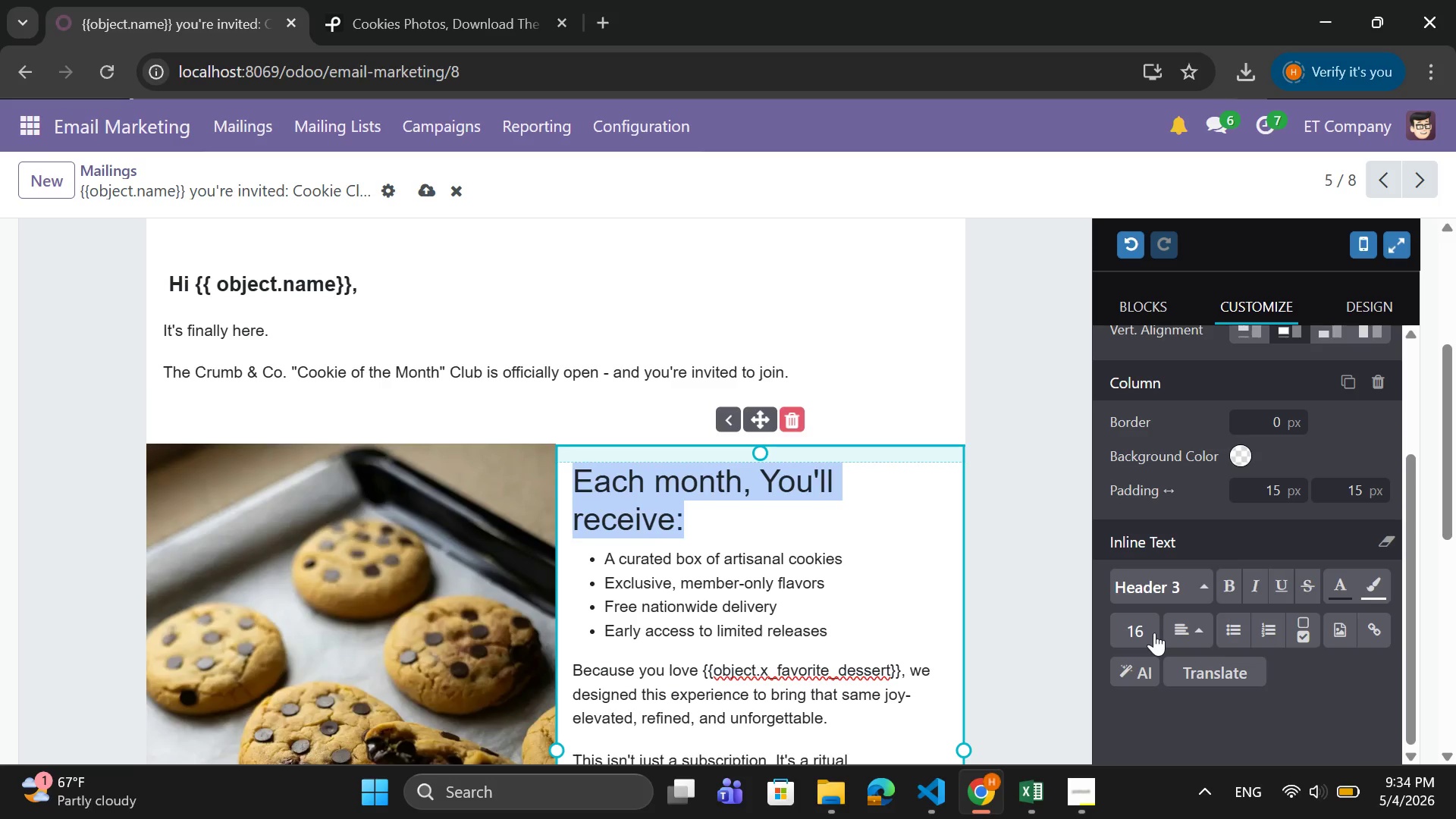 
left_click([1154, 632])
 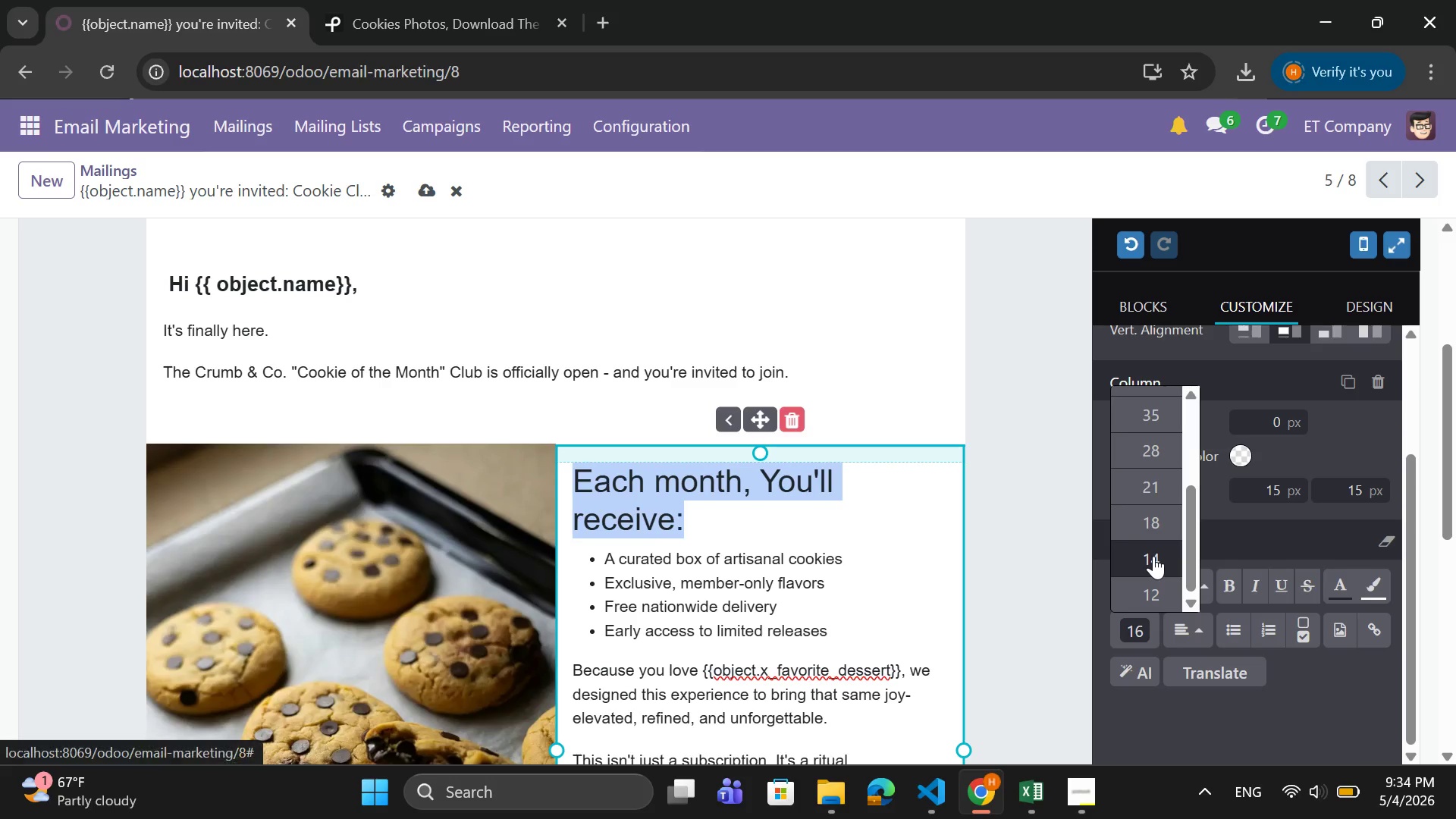 
left_click([1153, 556])
 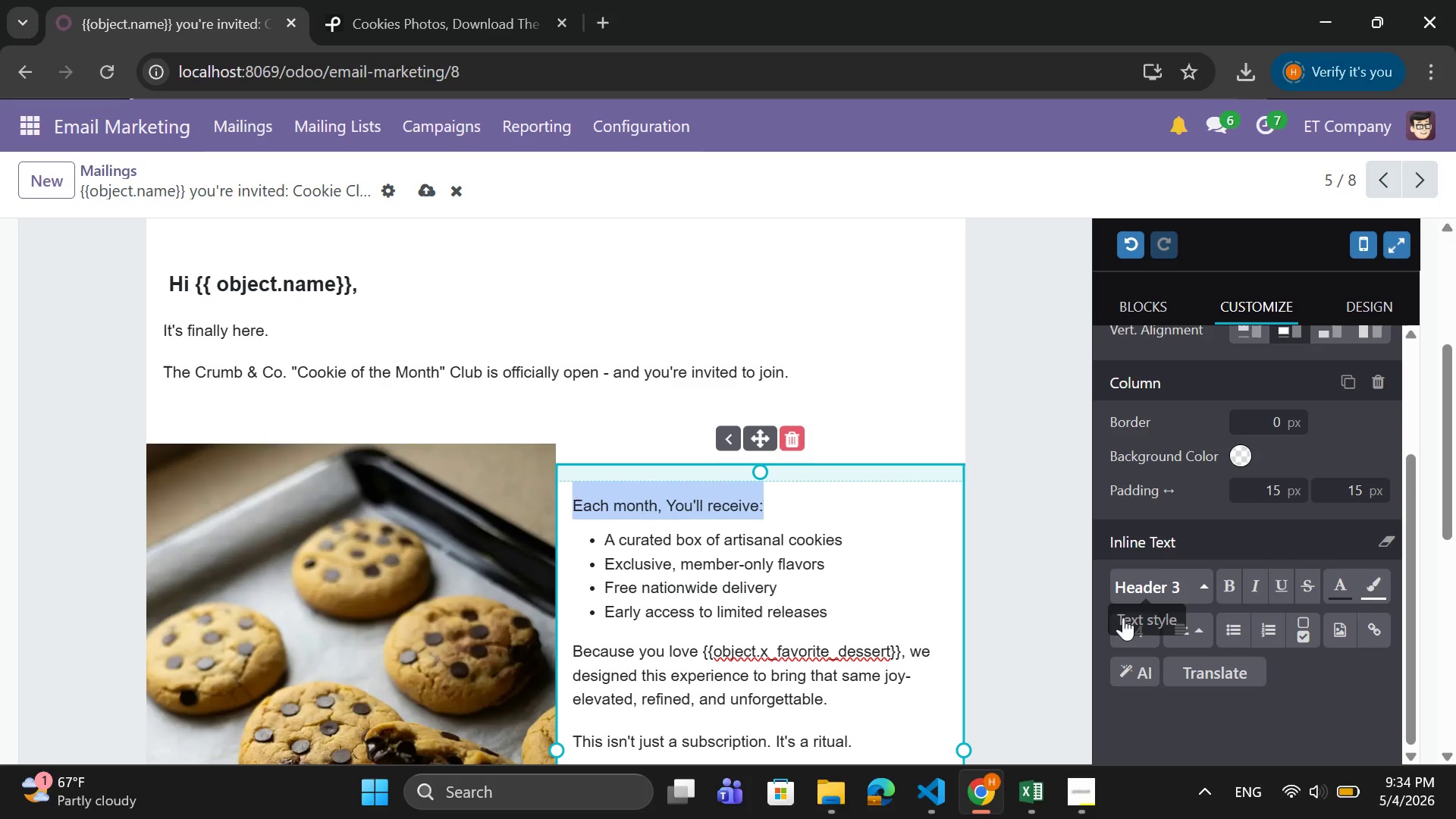 
left_click([1134, 630])
 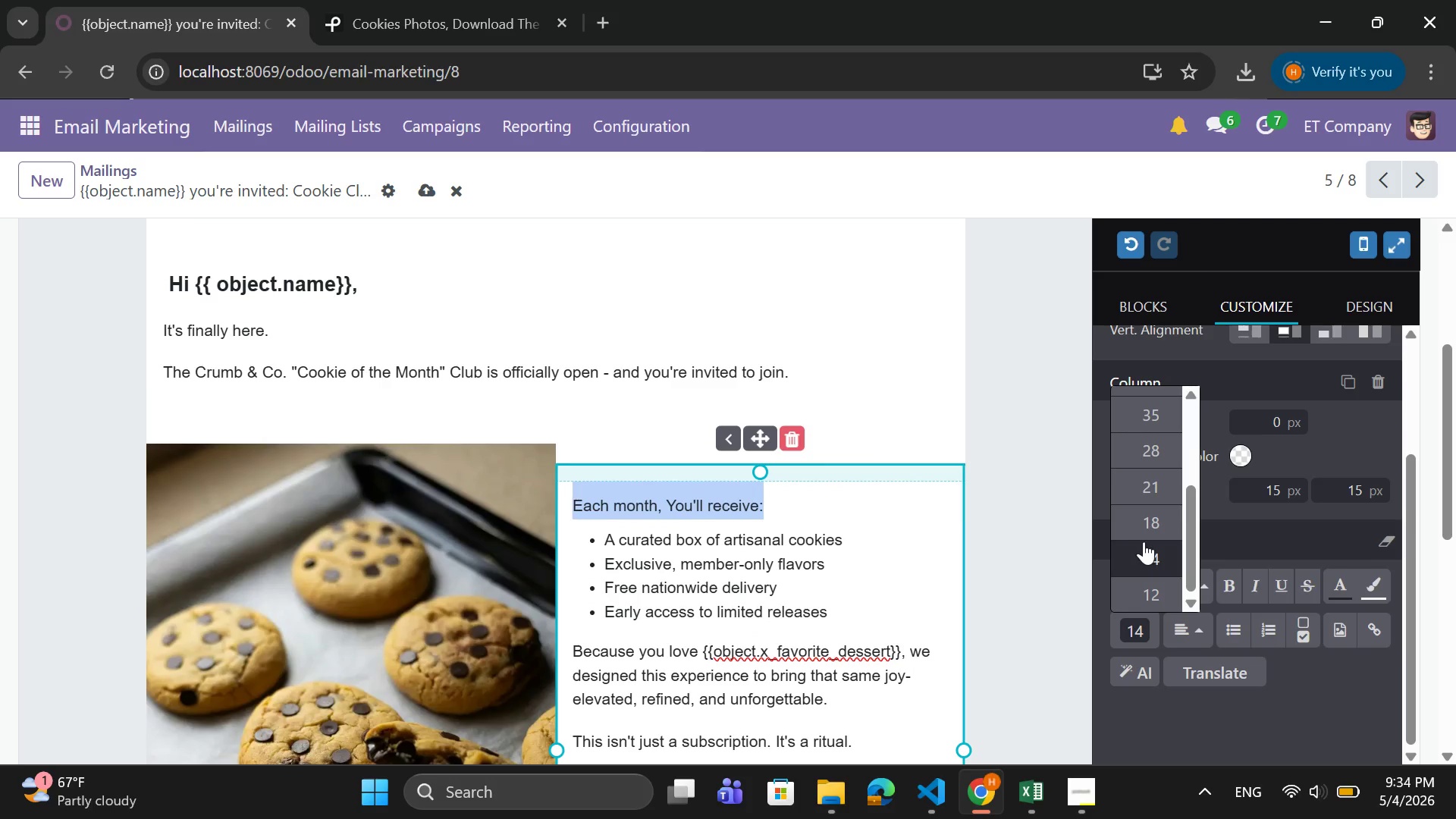 
left_click([1149, 532])
 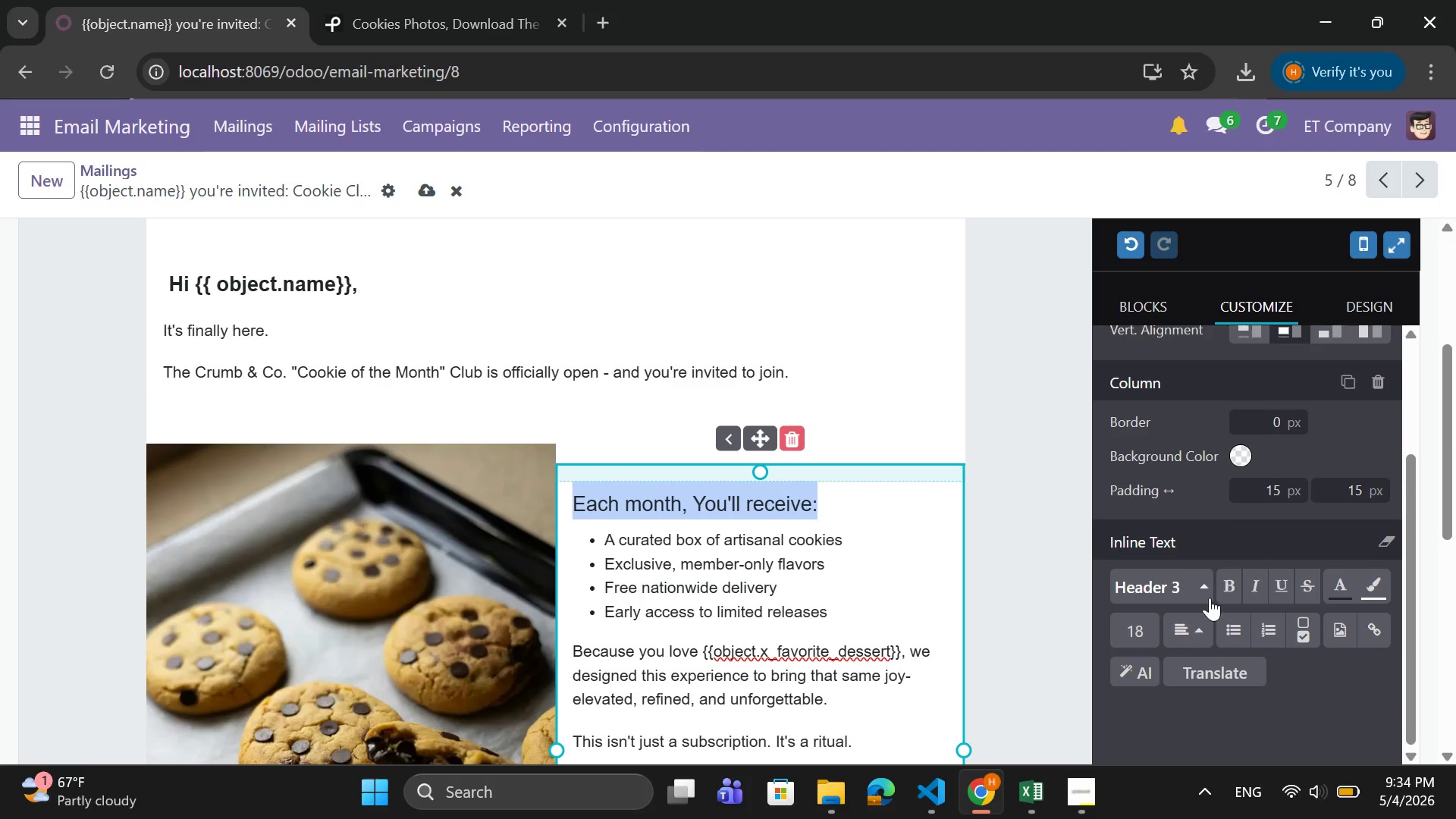 
left_click([1229, 590])
 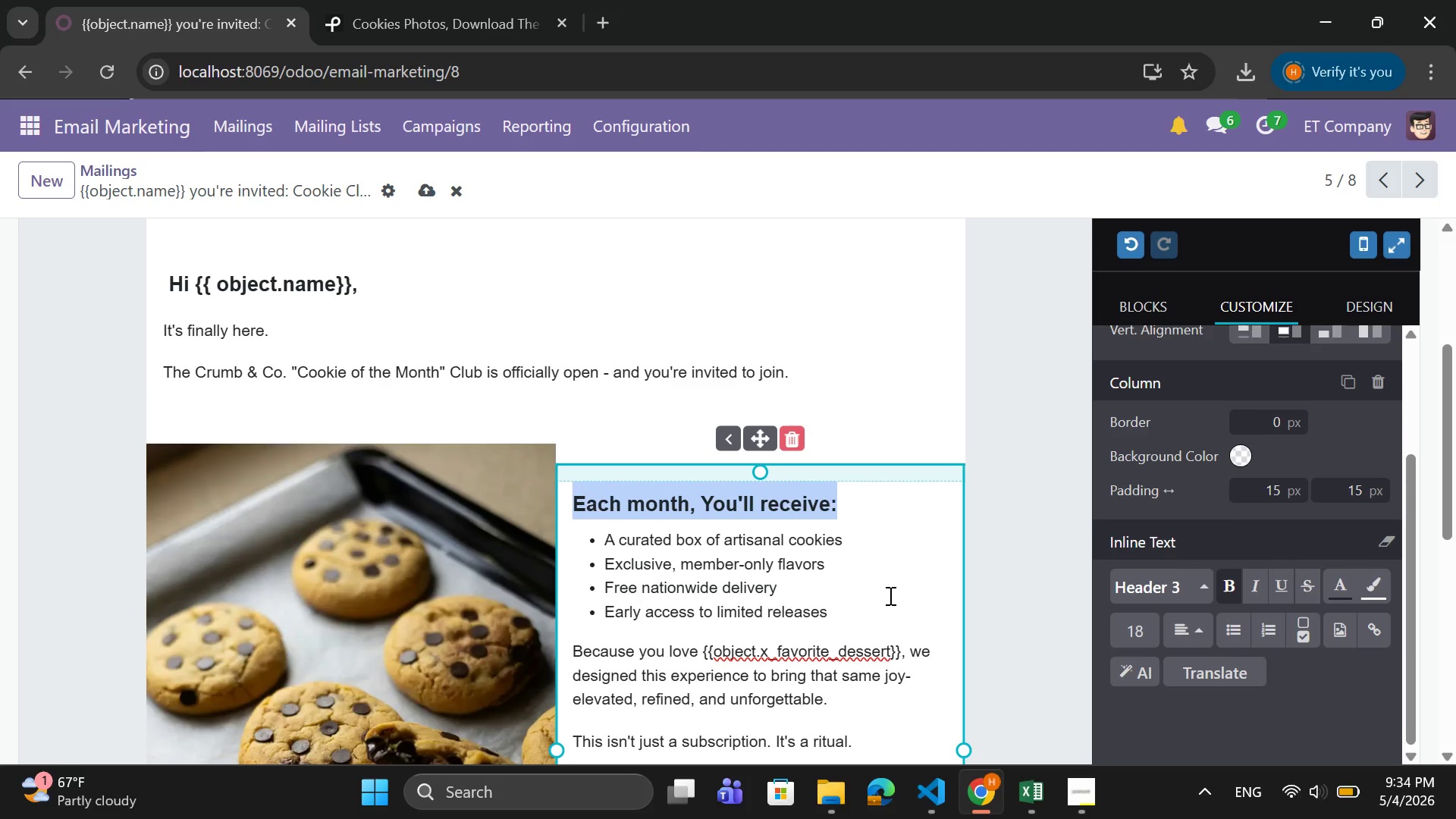 
scroll: coordinate [889, 595], scroll_direction: down, amount: 1.0
 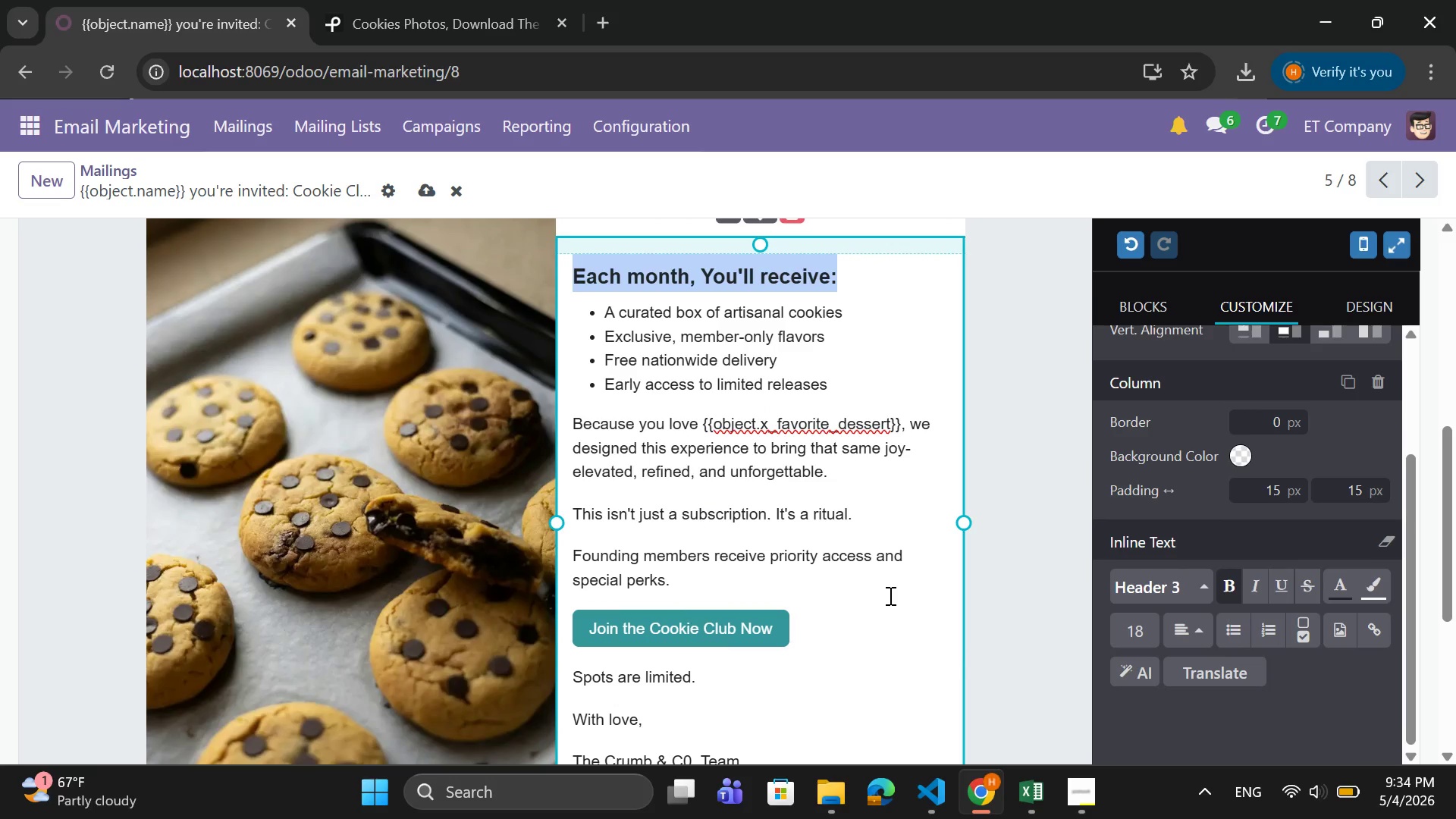 
wait(9.56)
 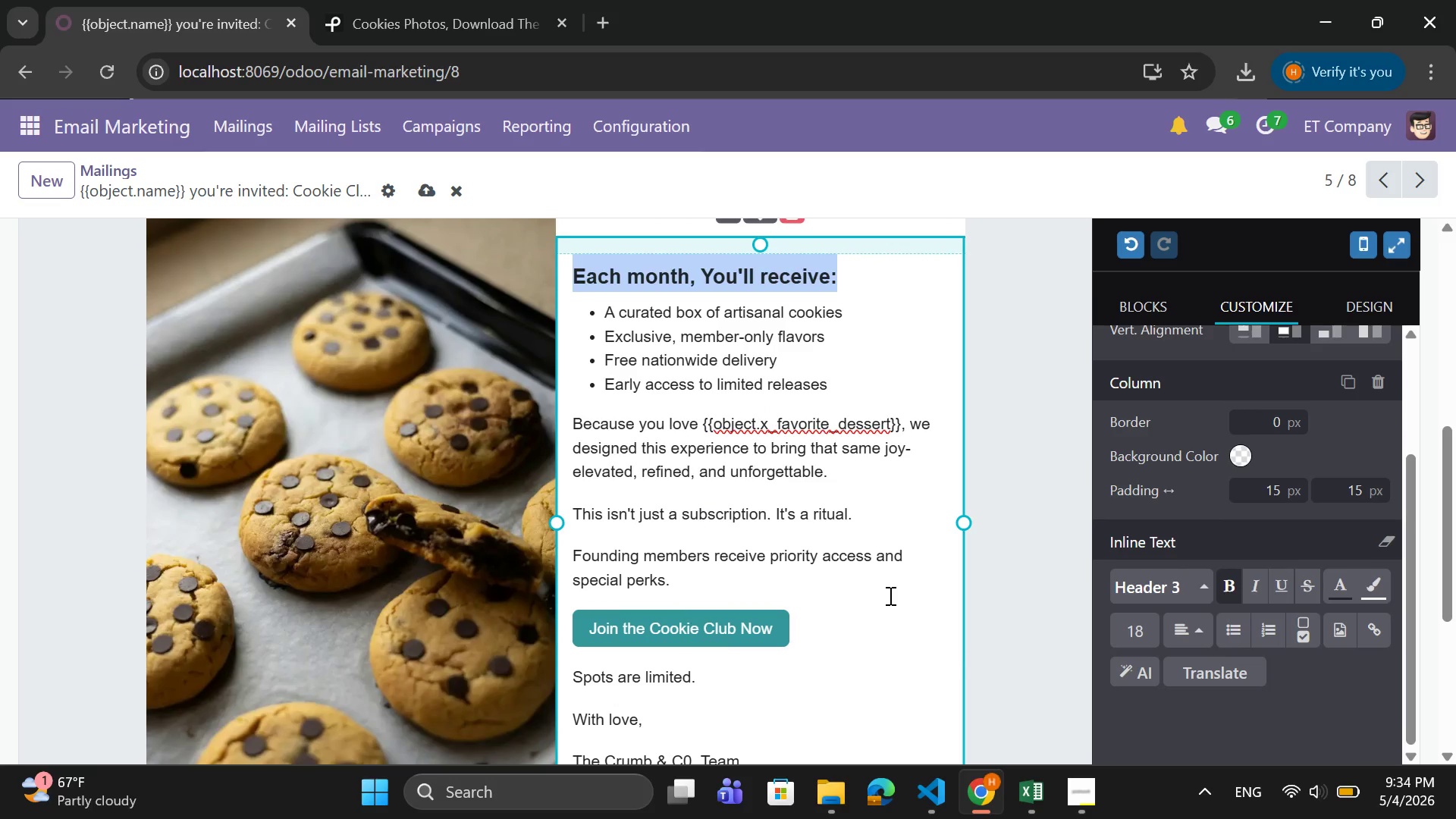 
left_click_drag(start_coordinate=[681, 581], to_coordinate=[573, 559])
 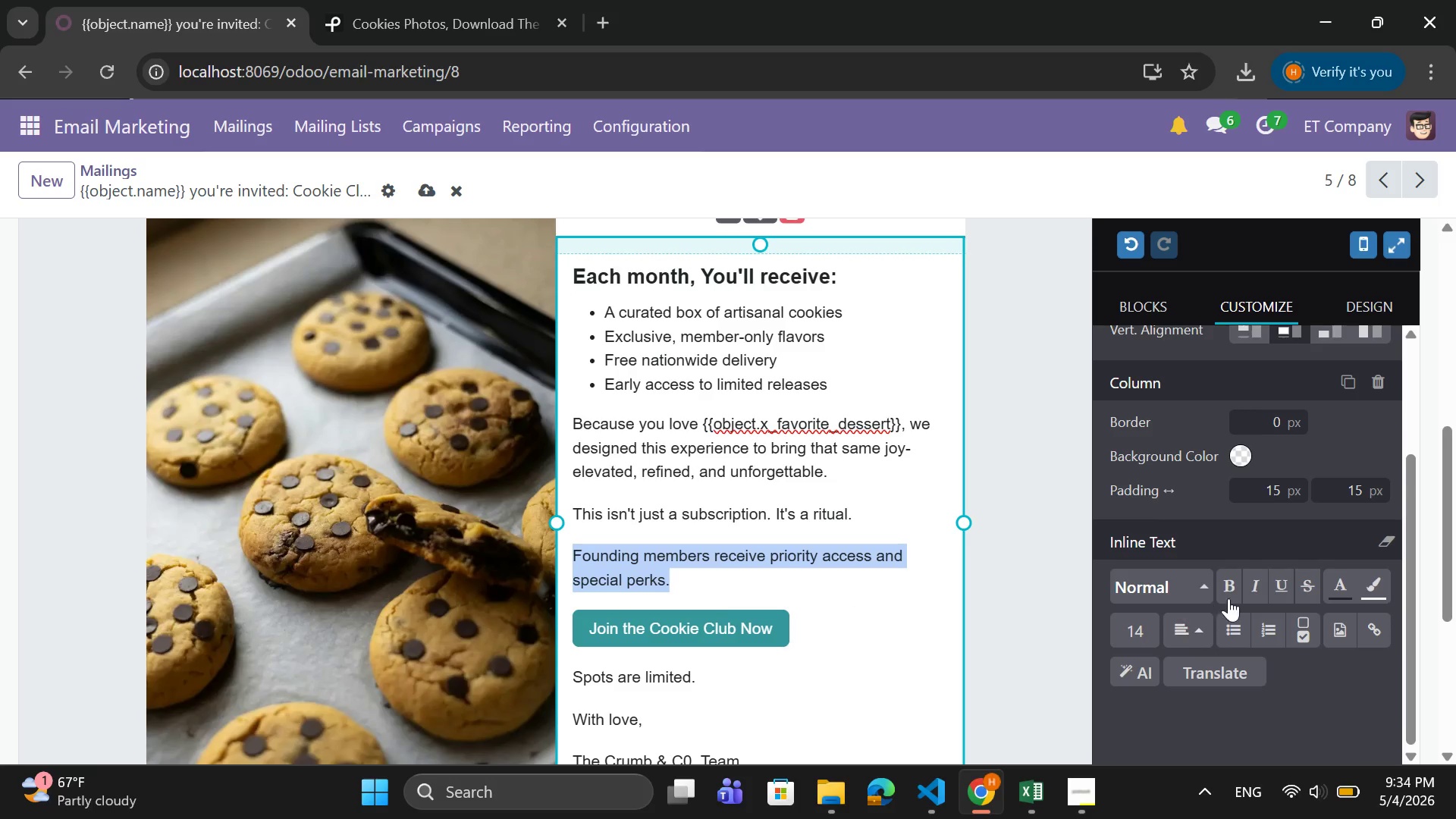 
left_click([1232, 589])
 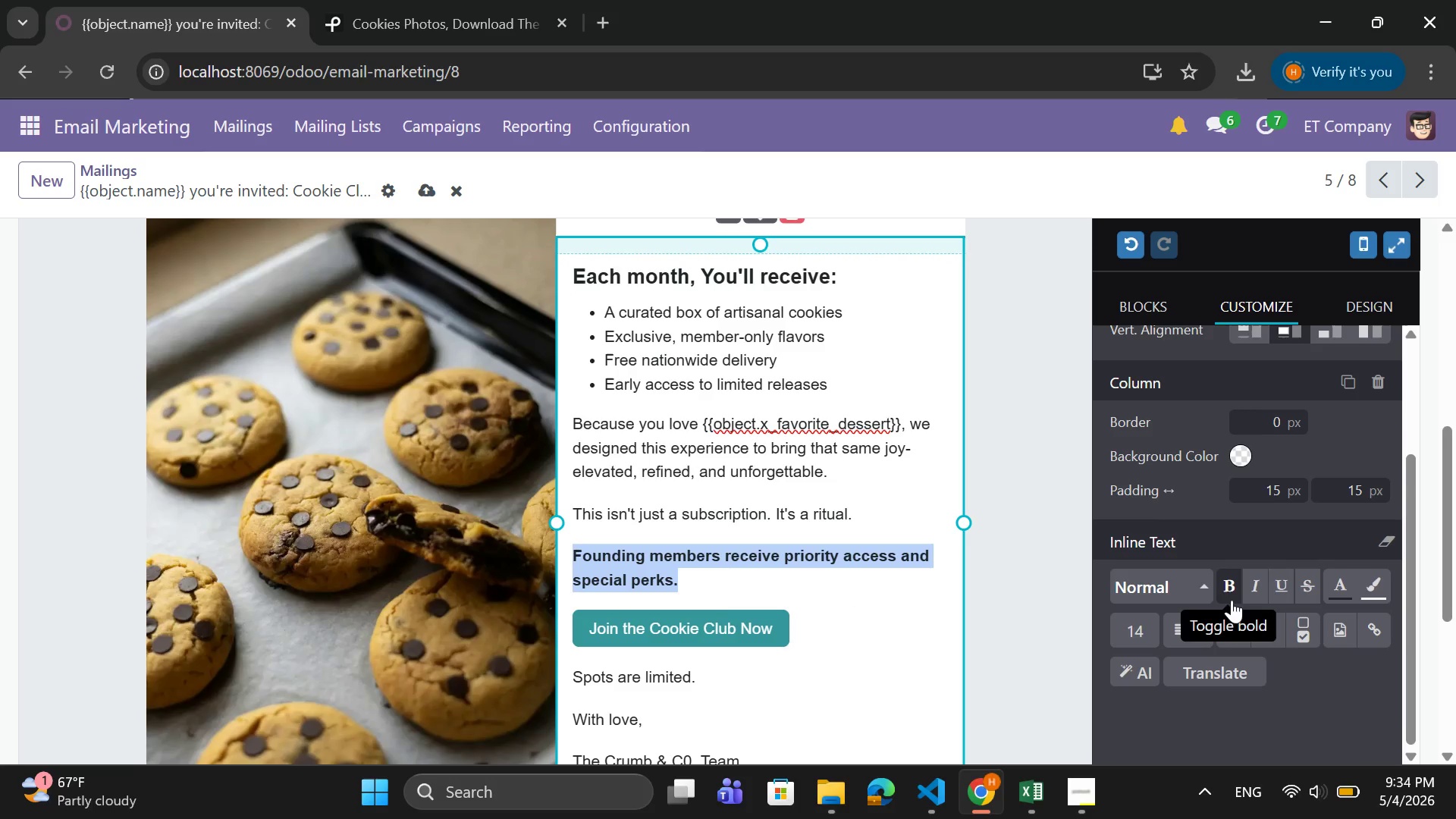 
left_click([886, 622])
 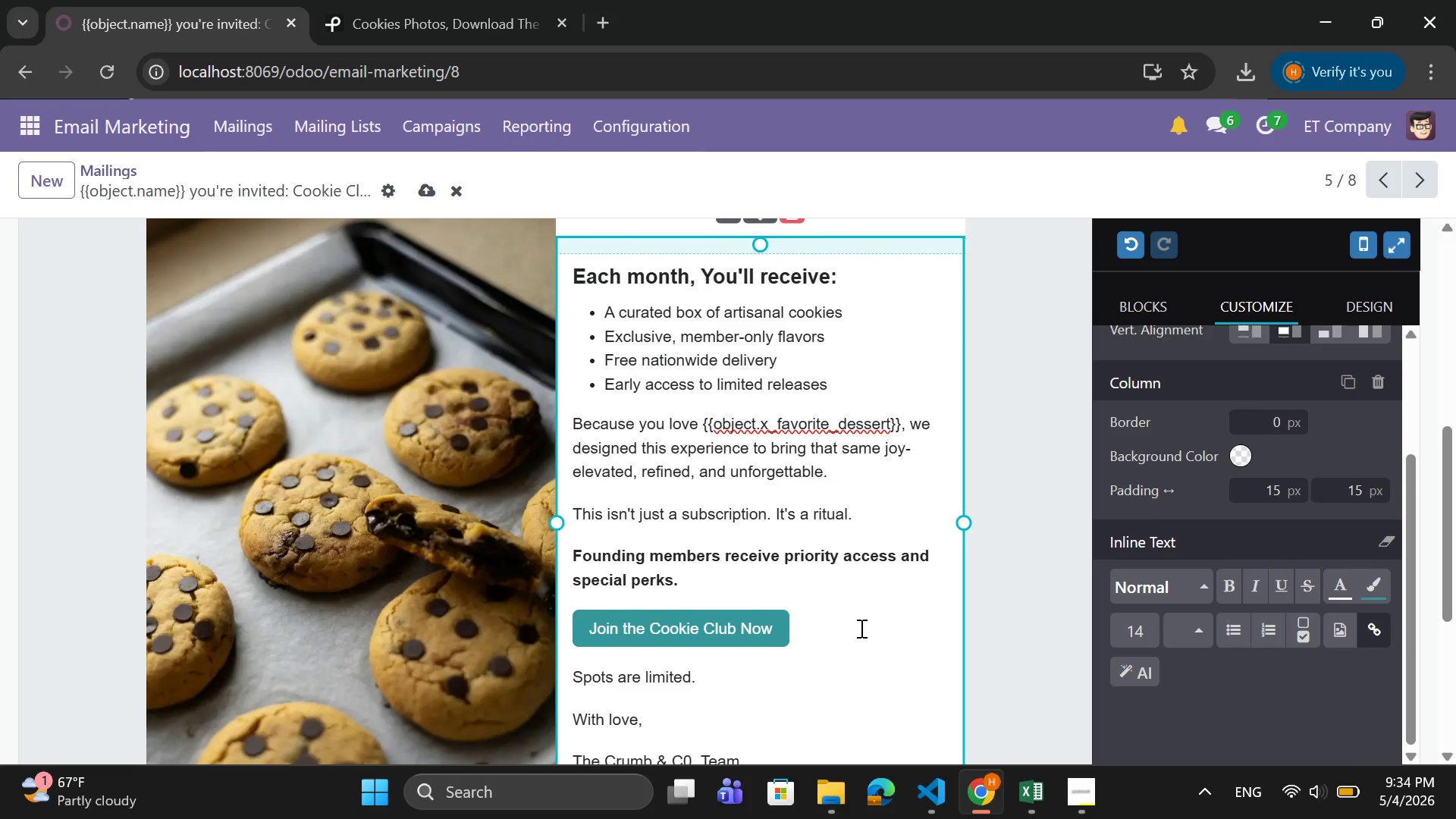 
scroll: coordinate [860, 628], scroll_direction: up, amount: 3.0
 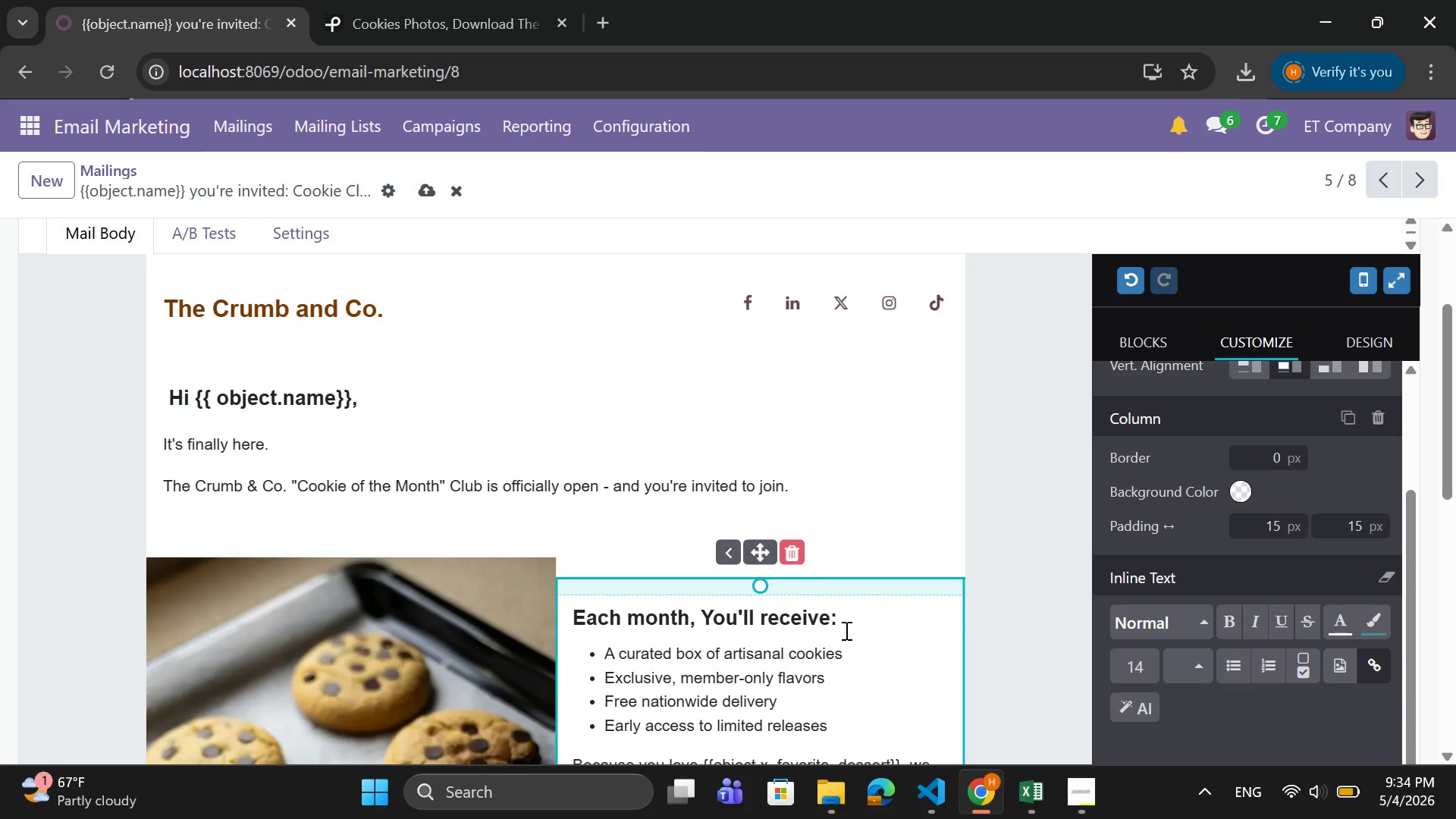 
scroll: coordinate [845, 630], scroll_direction: down, amount: 4.0
 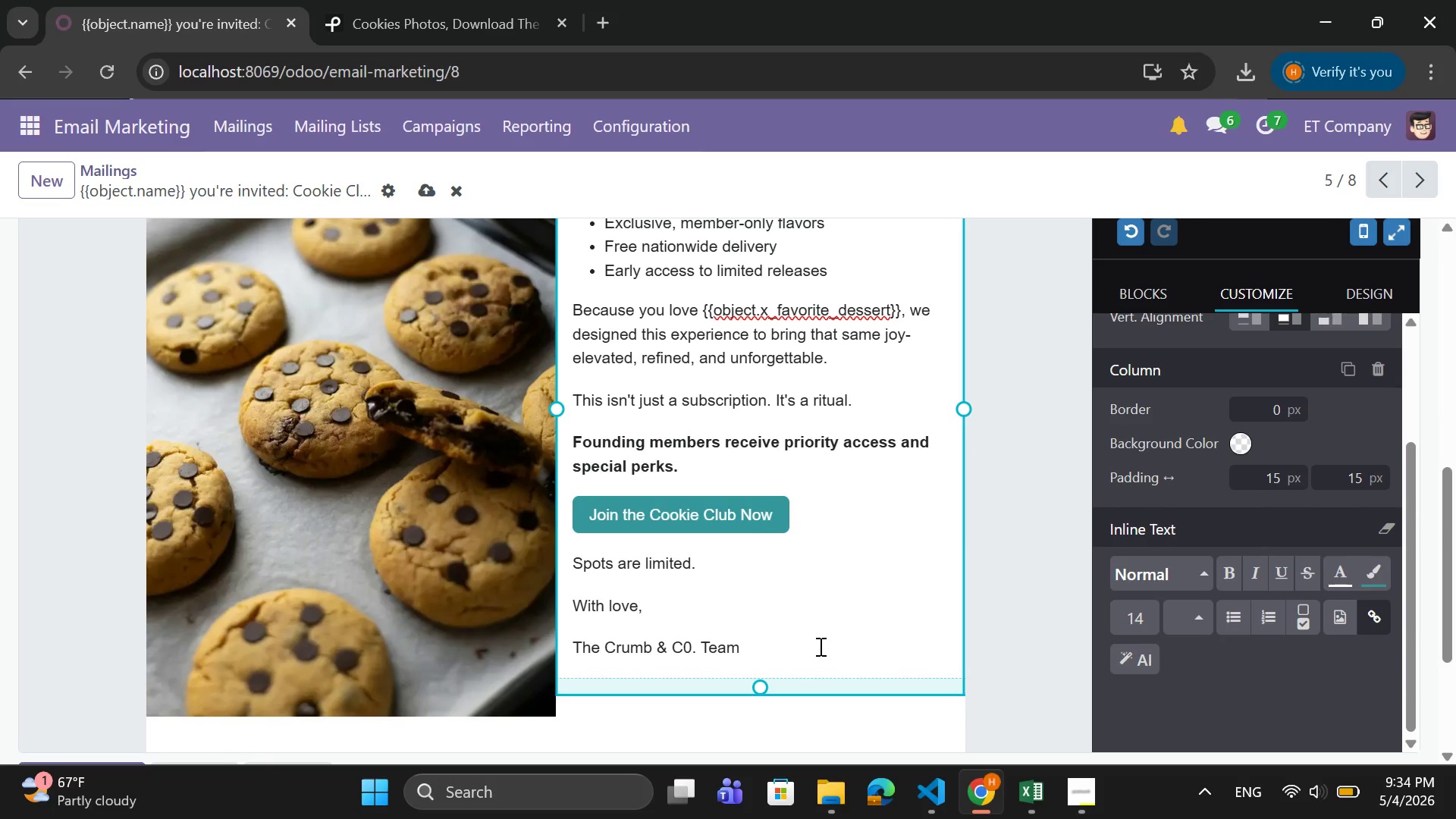 
scroll: coordinate [428, 410], scroll_direction: up, amount: 5.0
 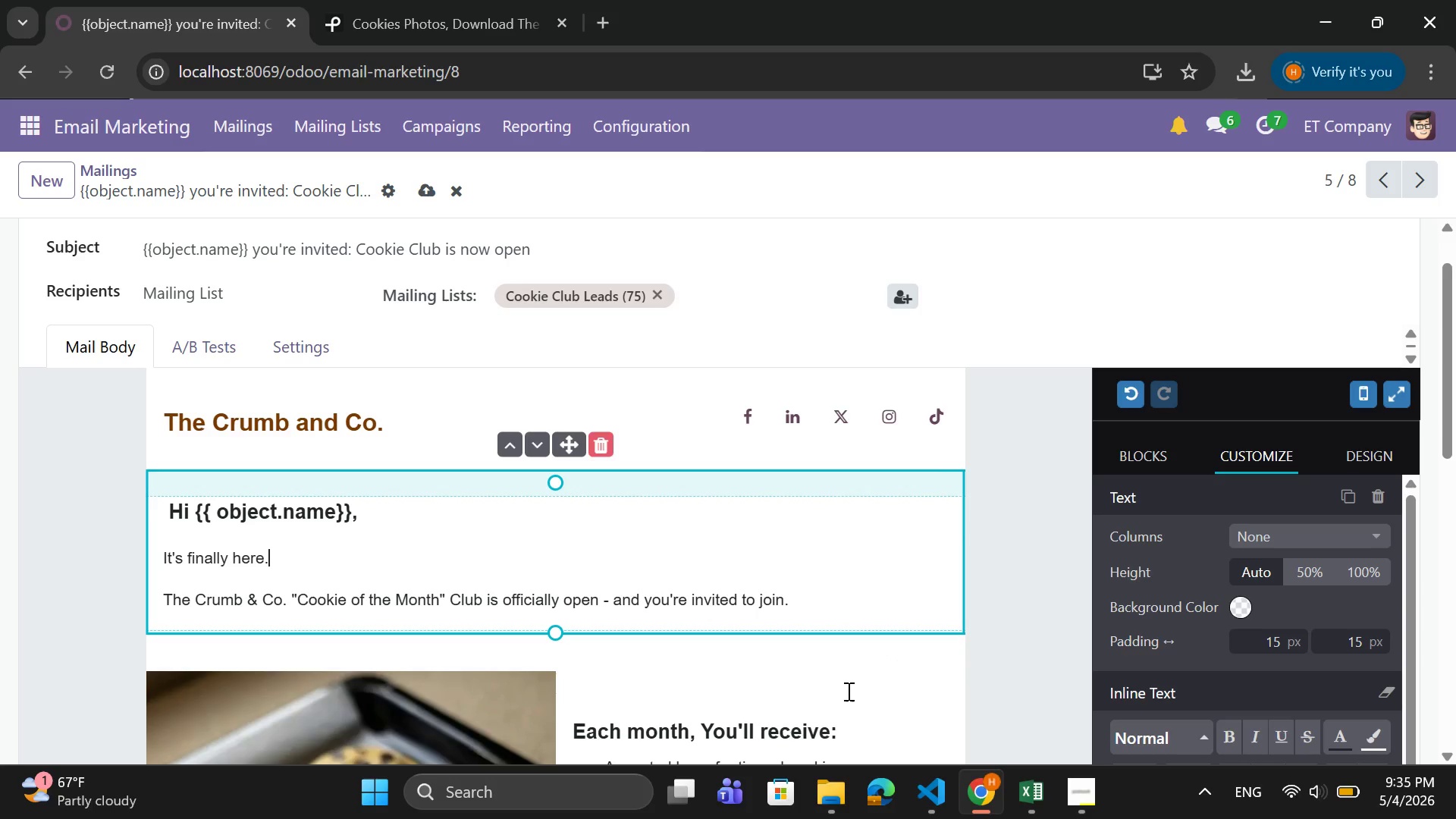 
wait(7.66)
 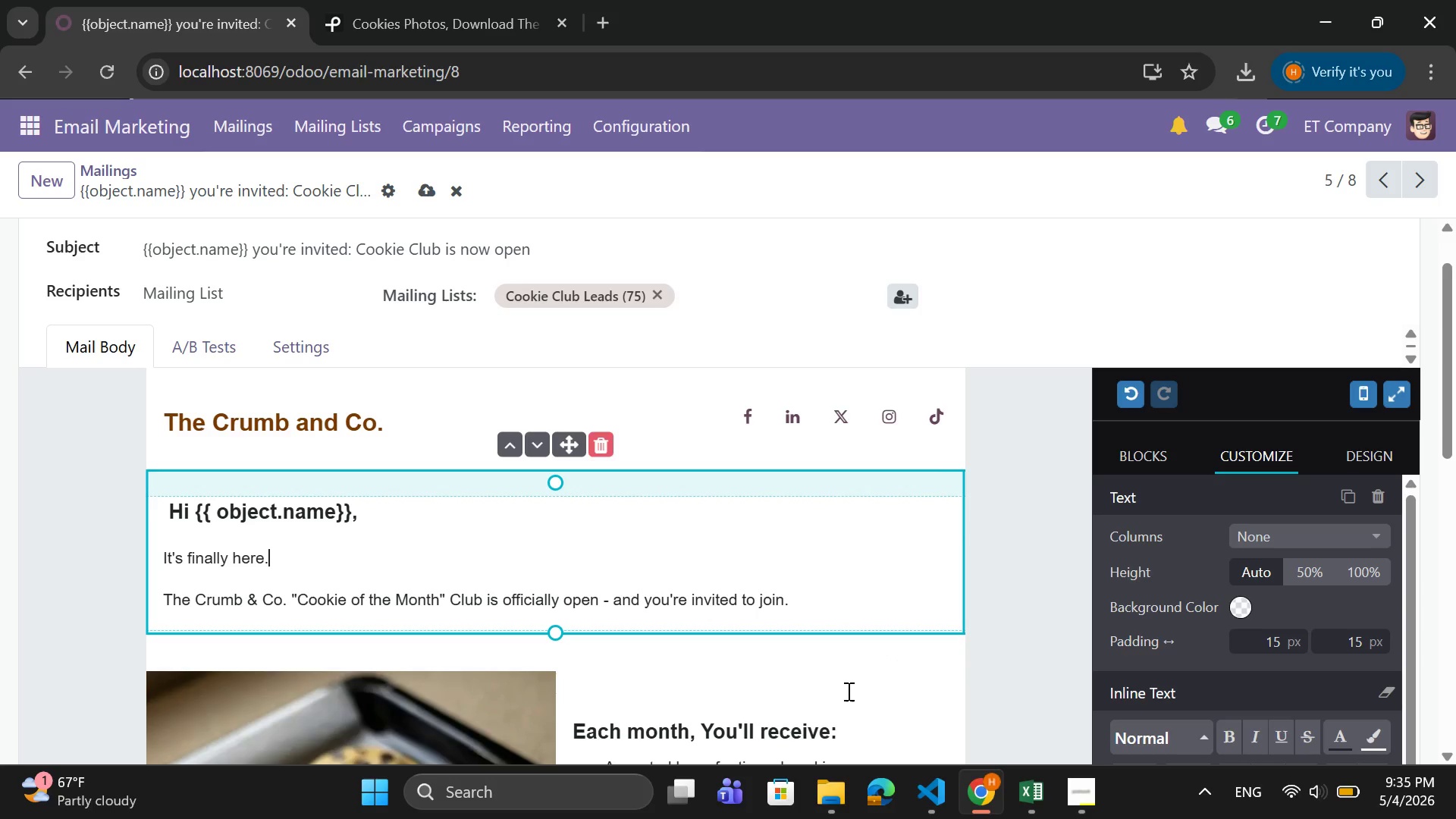 
left_click([708, 673])
 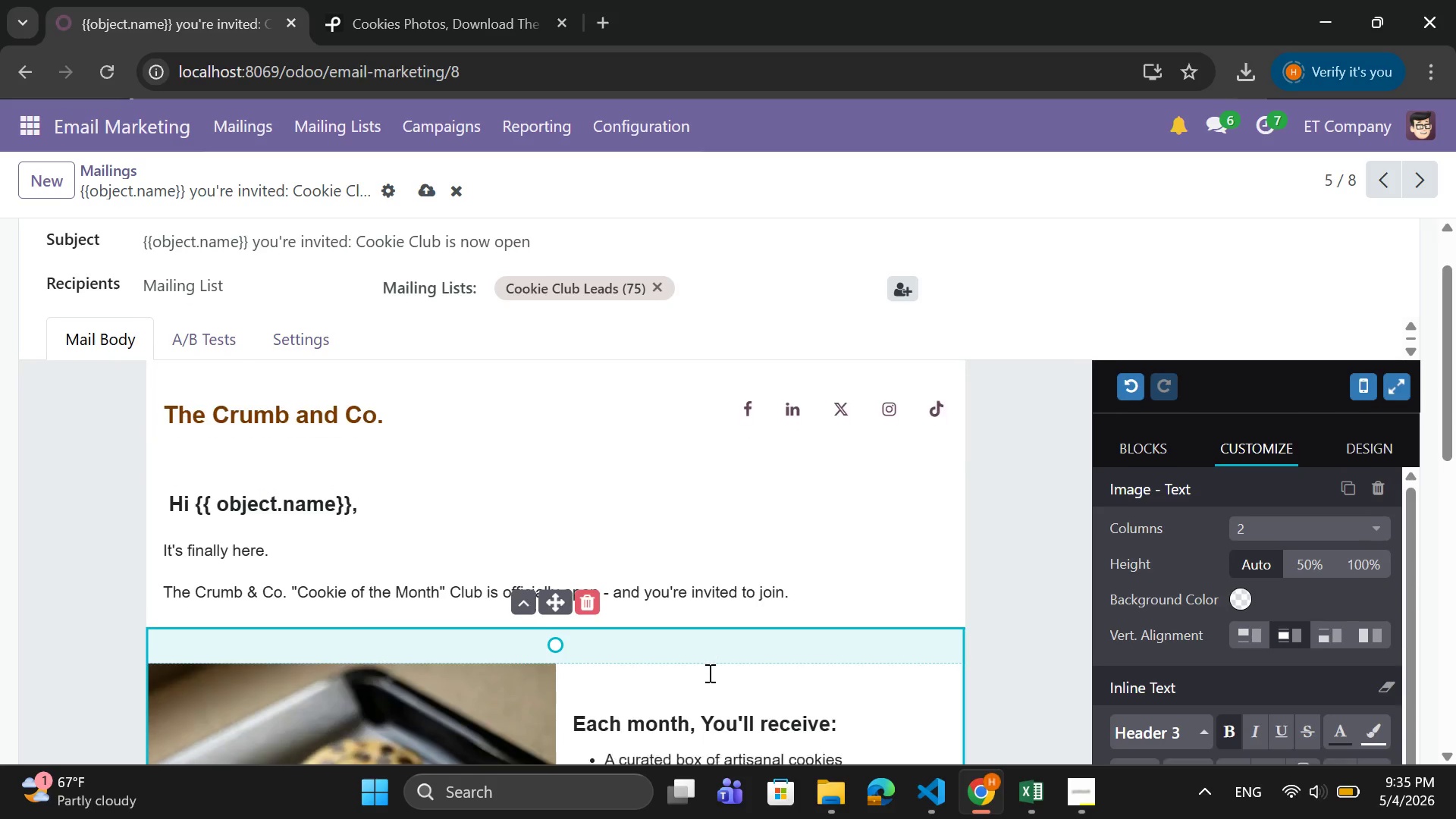 
scroll: coordinate [708, 673], scroll_direction: down, amount: 6.0
 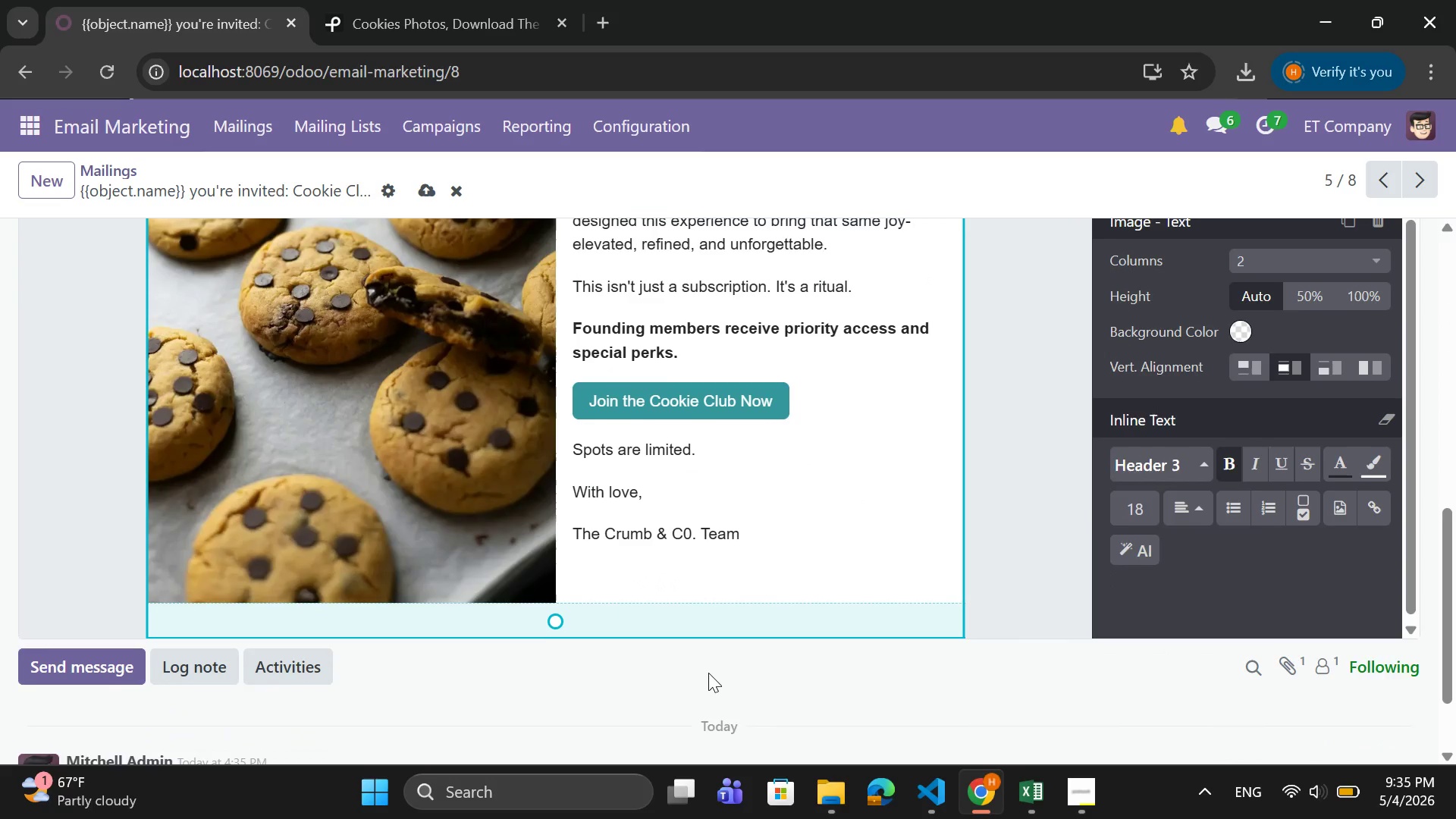 
scroll: coordinate [619, 662], scroll_direction: up, amount: 10.0
 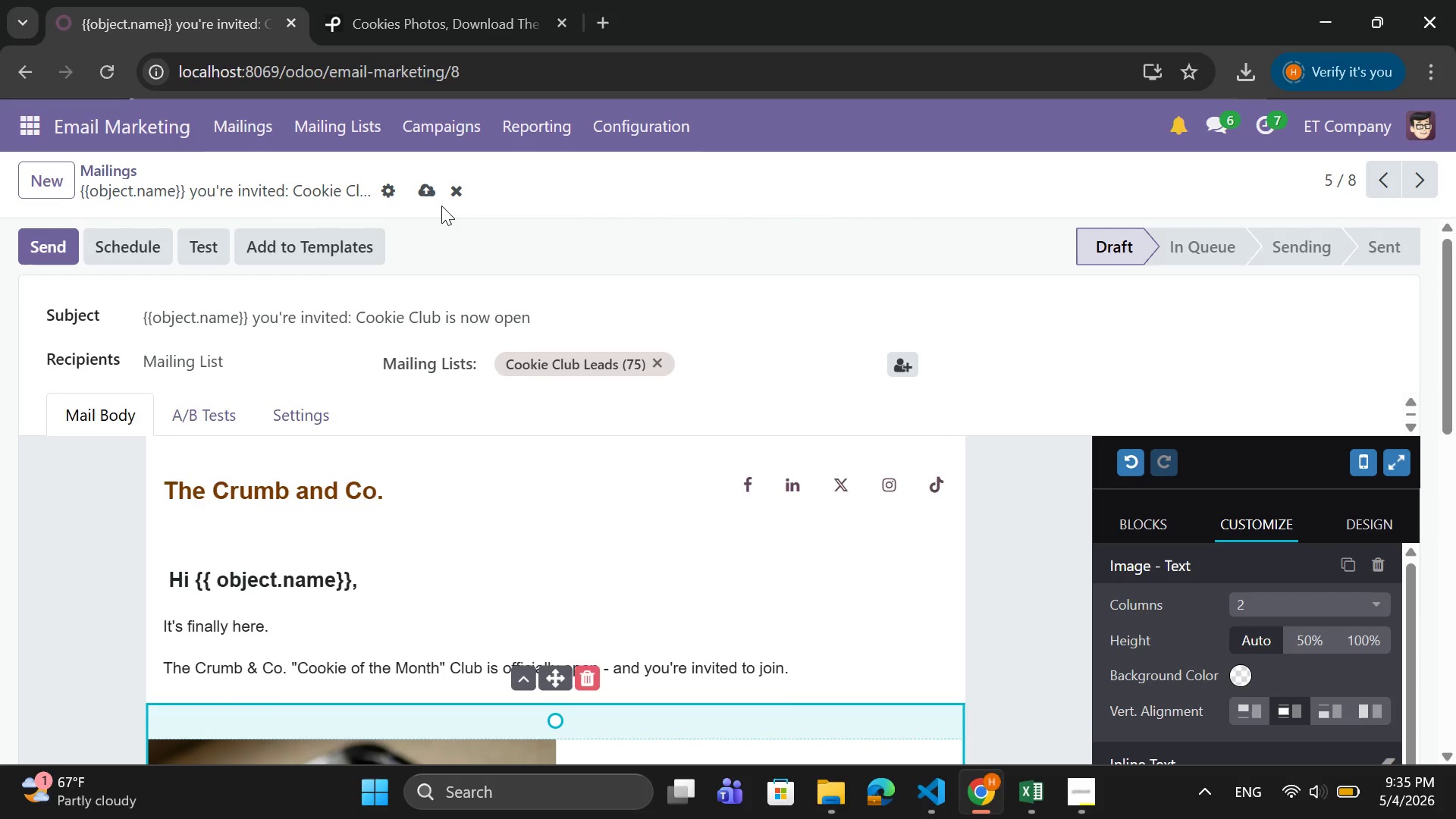 
left_click([433, 184])
 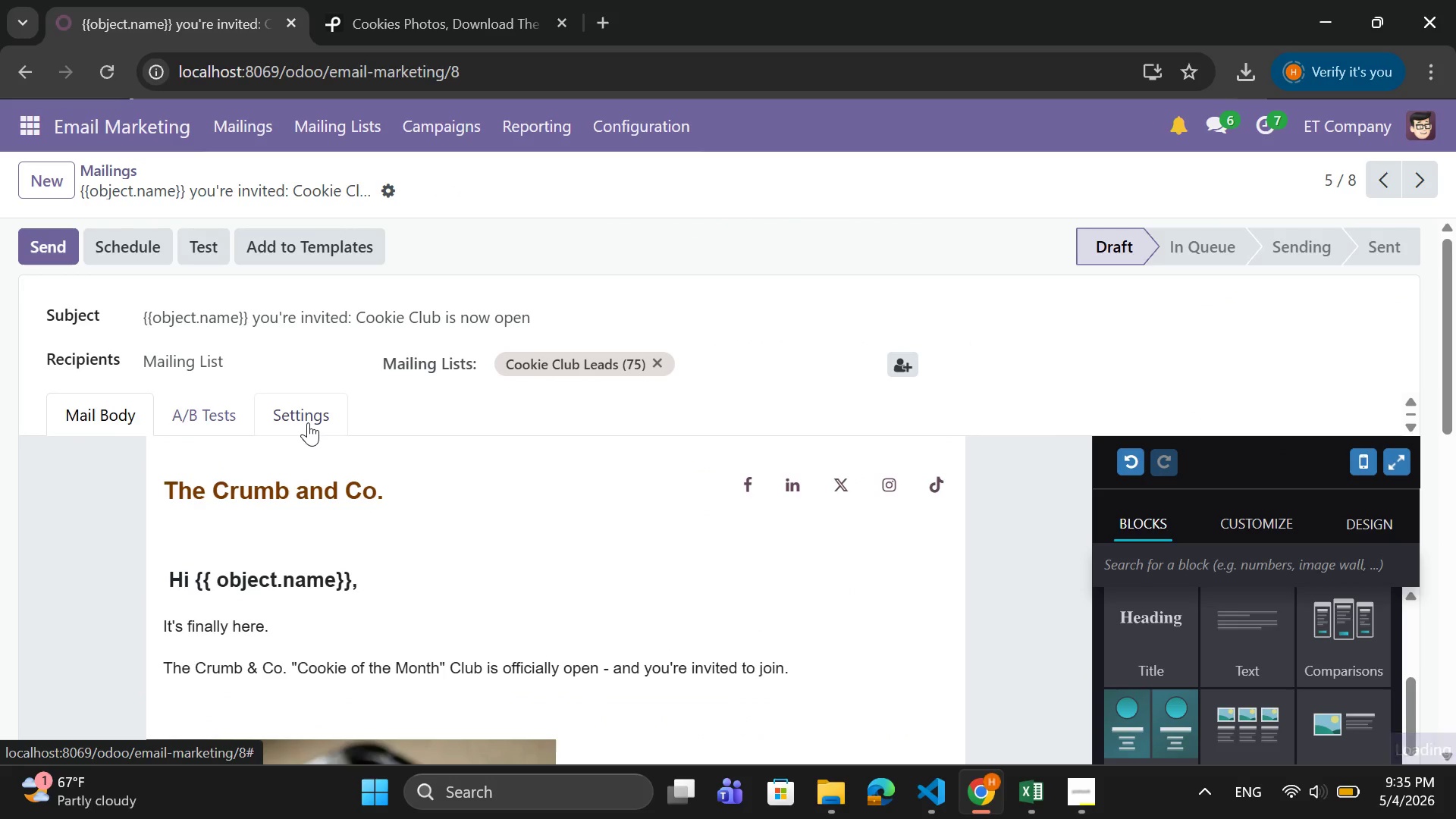 
left_click([308, 418])
 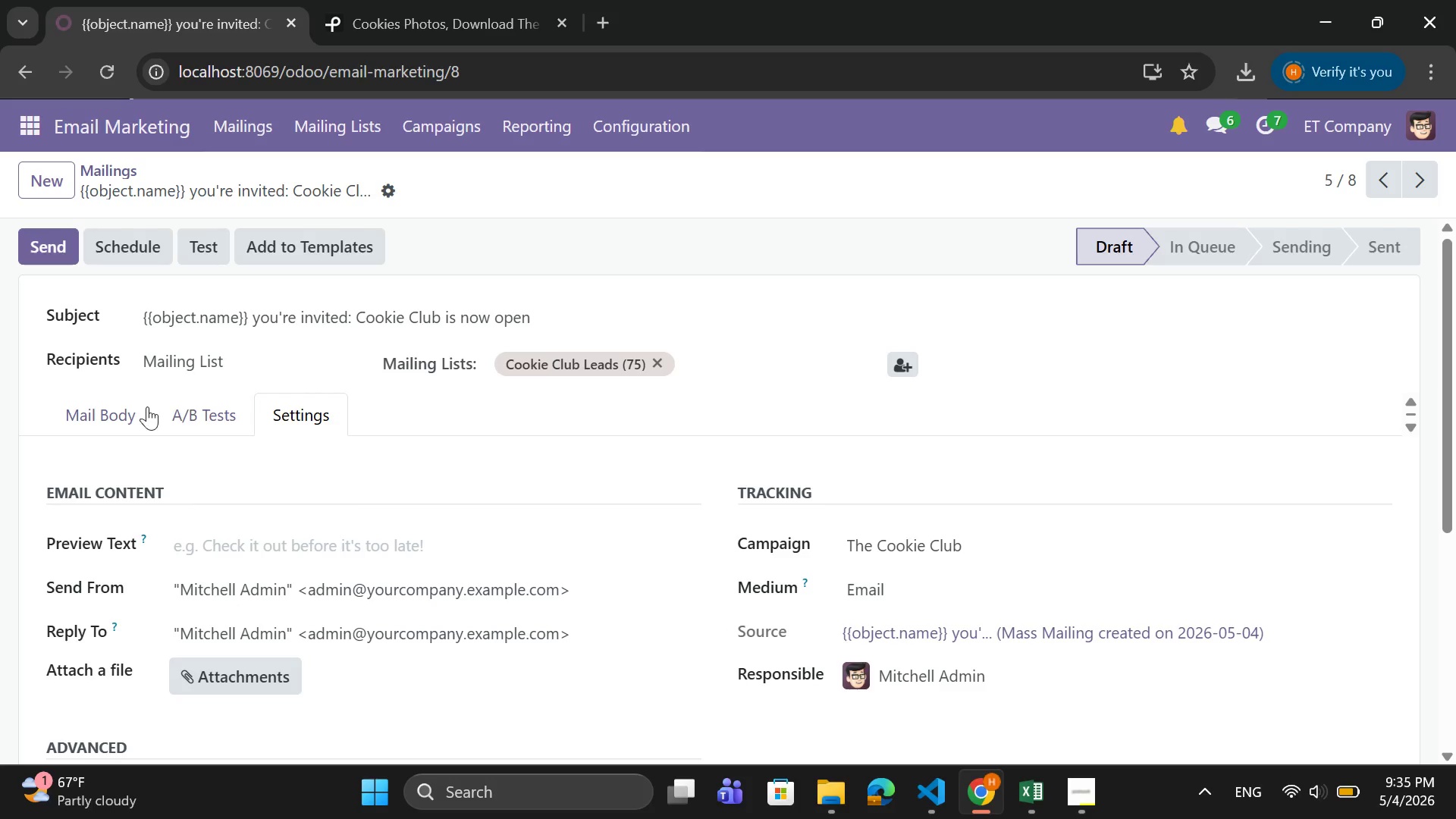 
left_click([76, 400])
 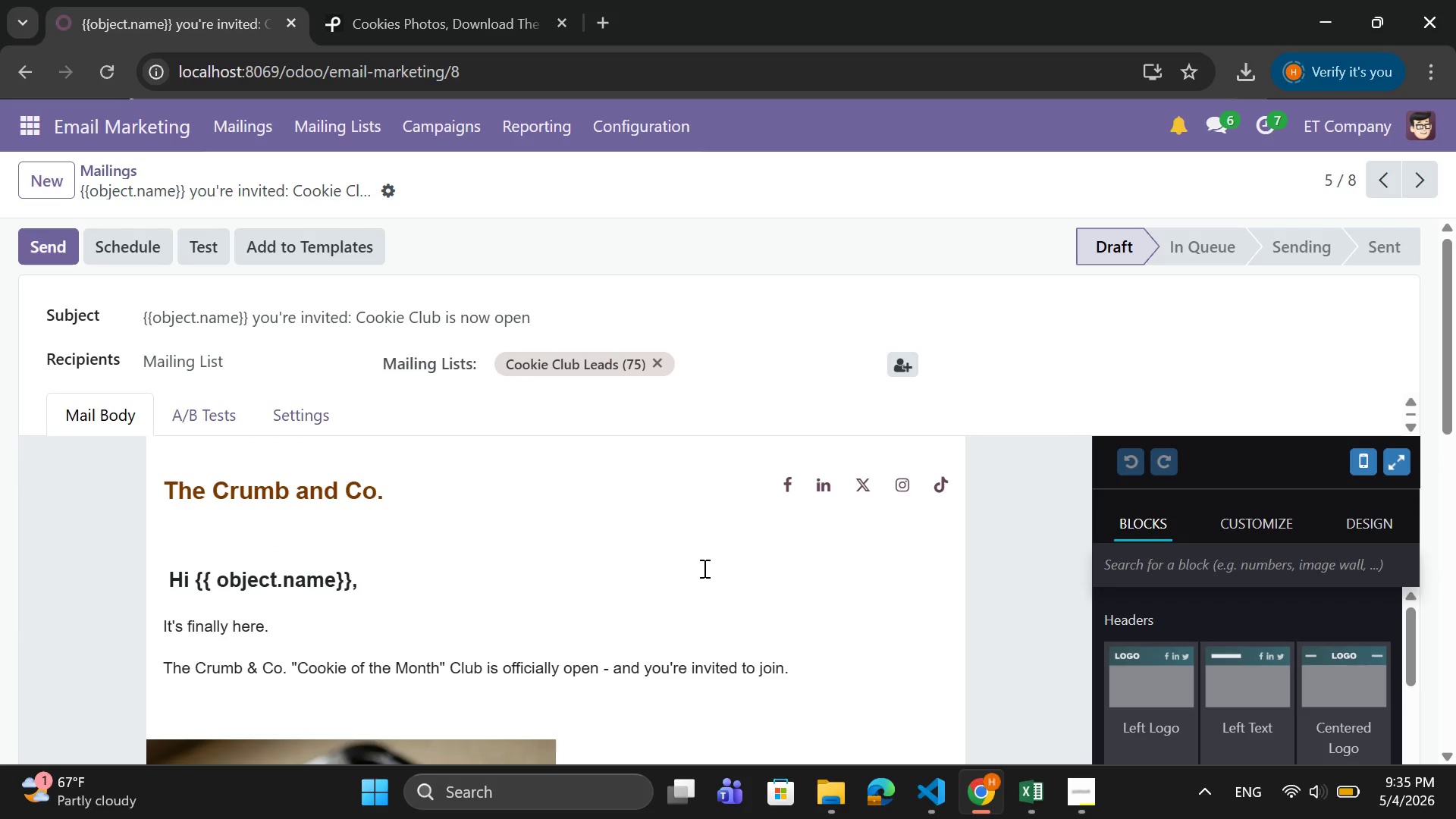 
scroll: coordinate [703, 568], scroll_direction: down, amount: 5.0
 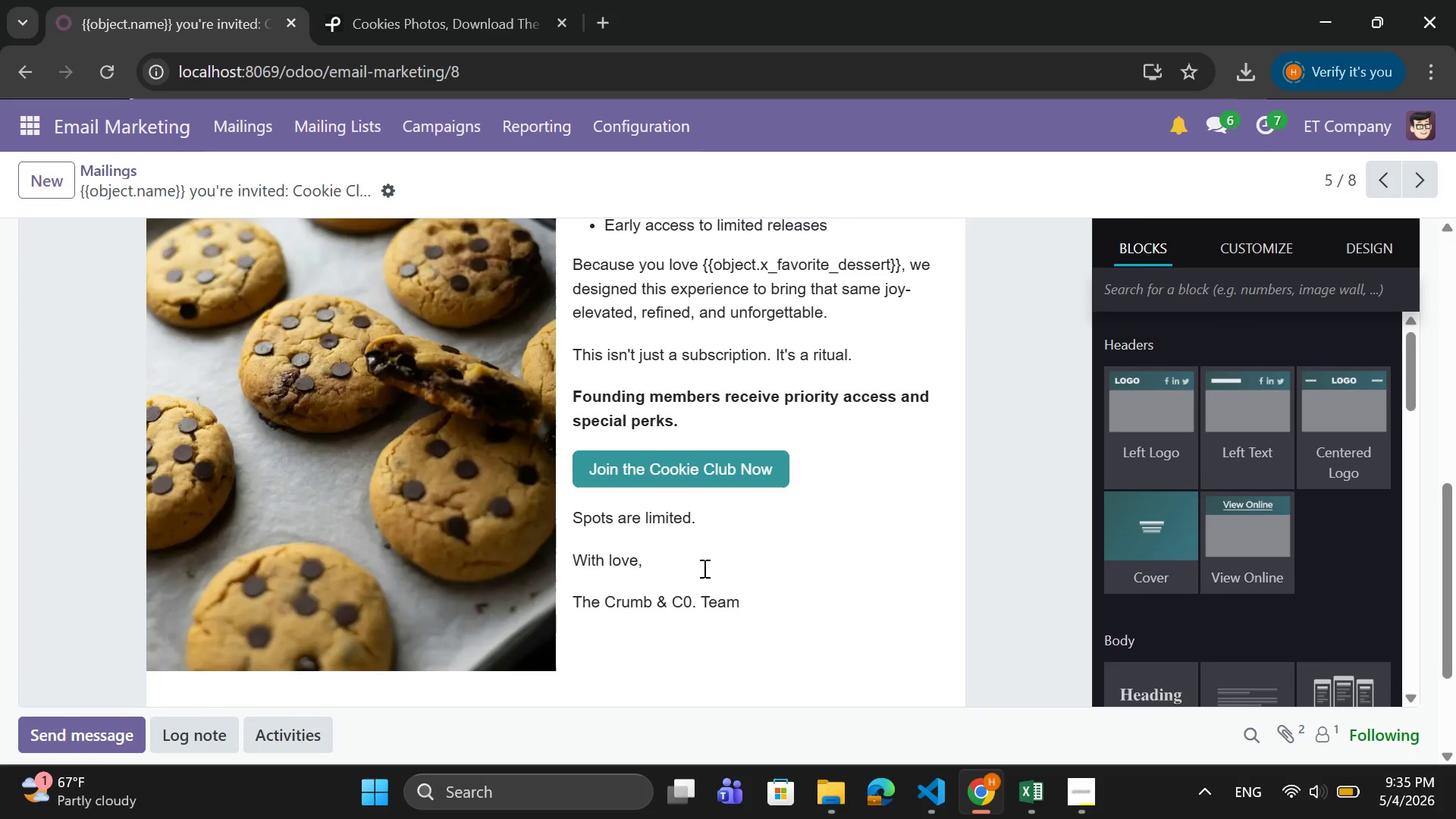 
scroll: coordinate [703, 568], scroll_direction: up, amount: 10.0
 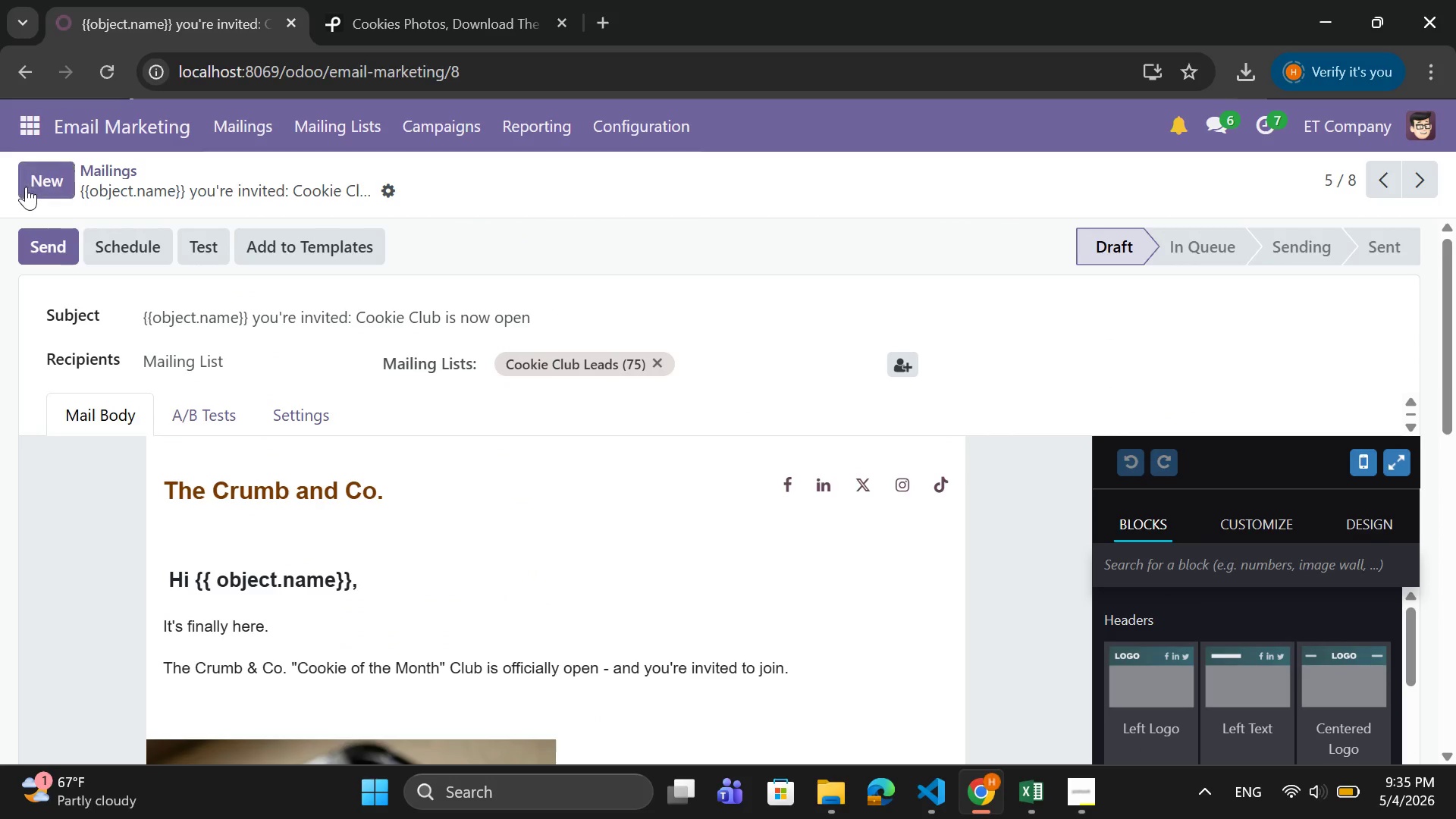 
left_click([26, 187])
 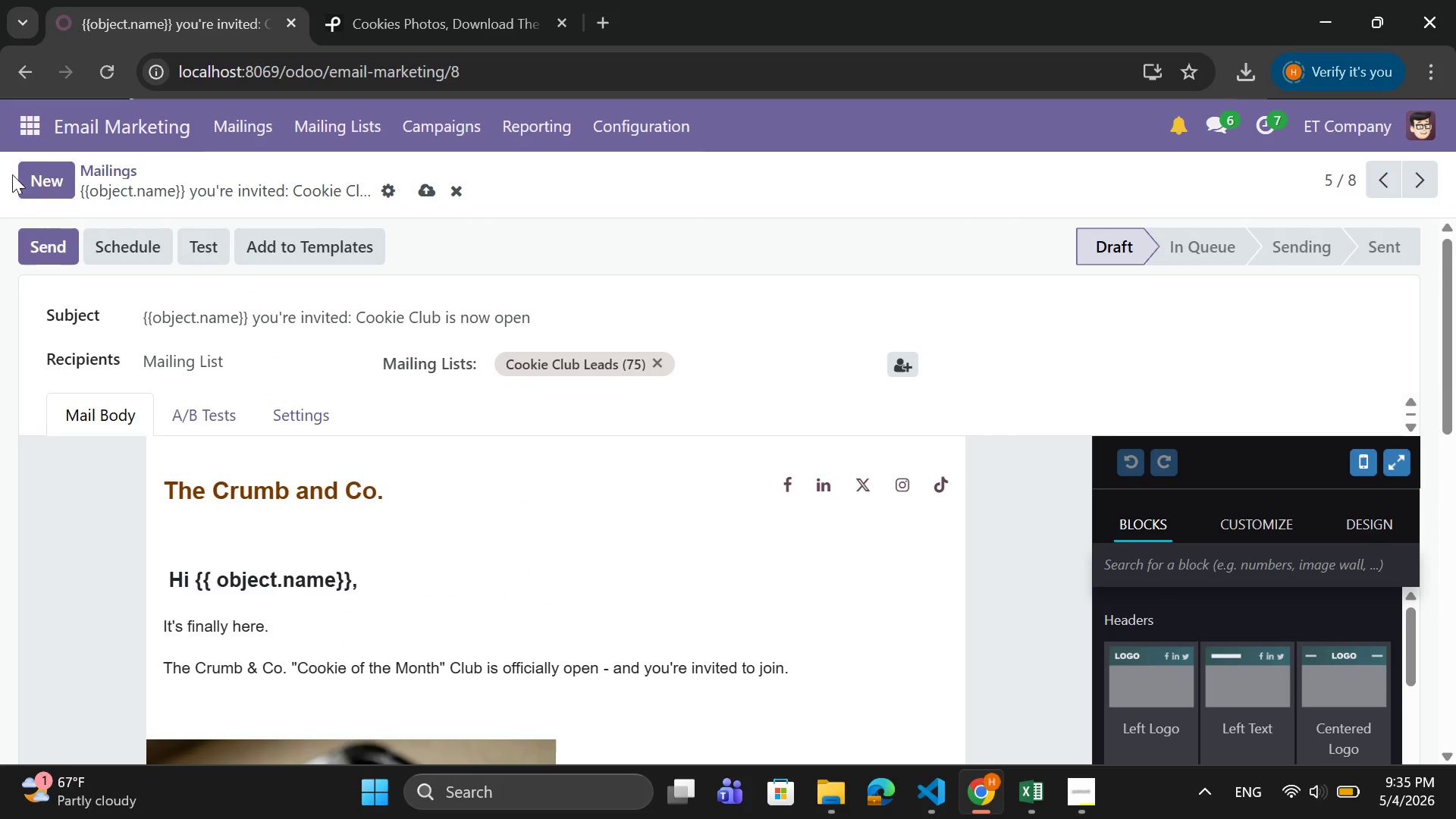 
mouse_move([33, 153])
 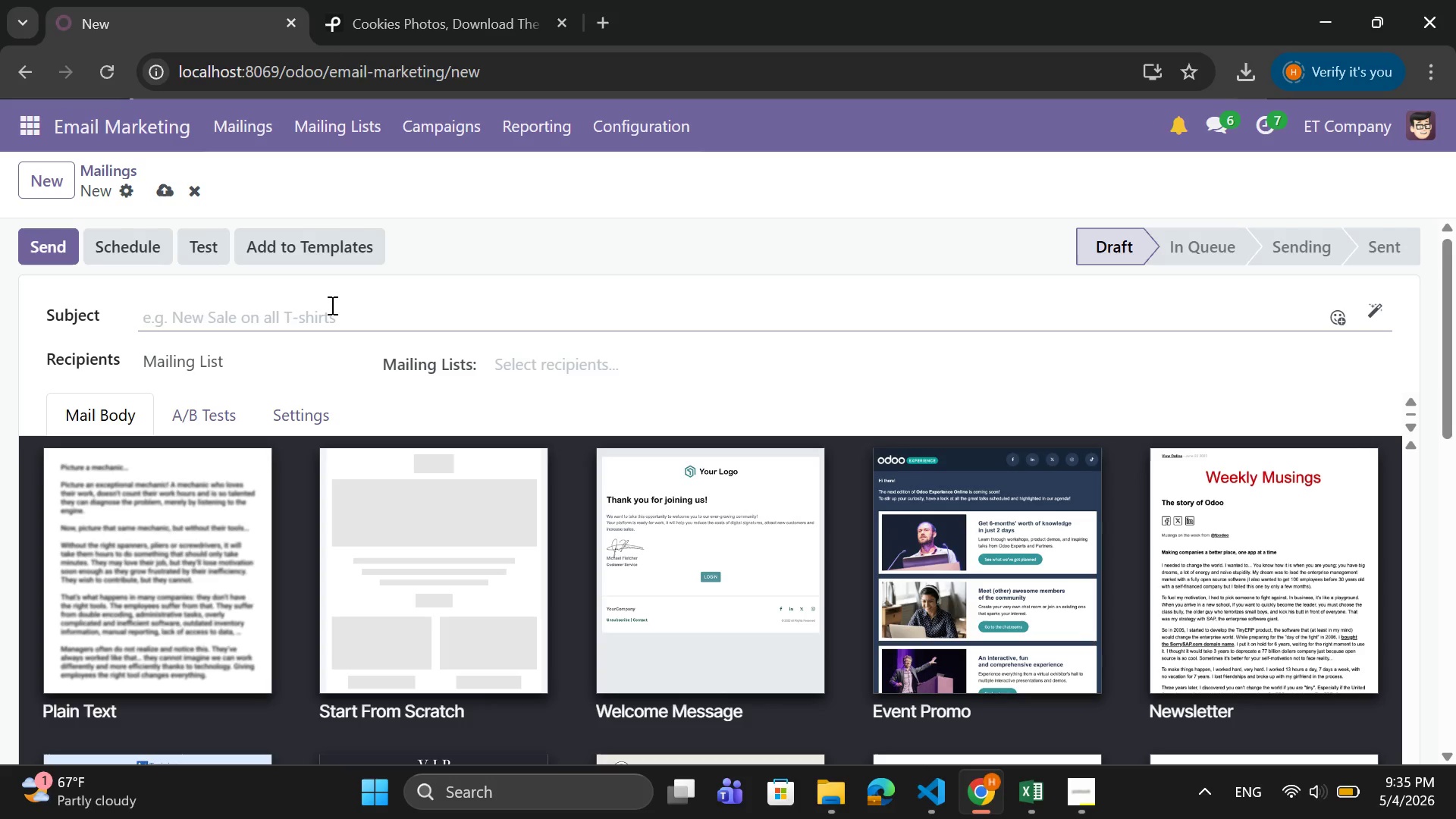 
left_click([331, 305])
 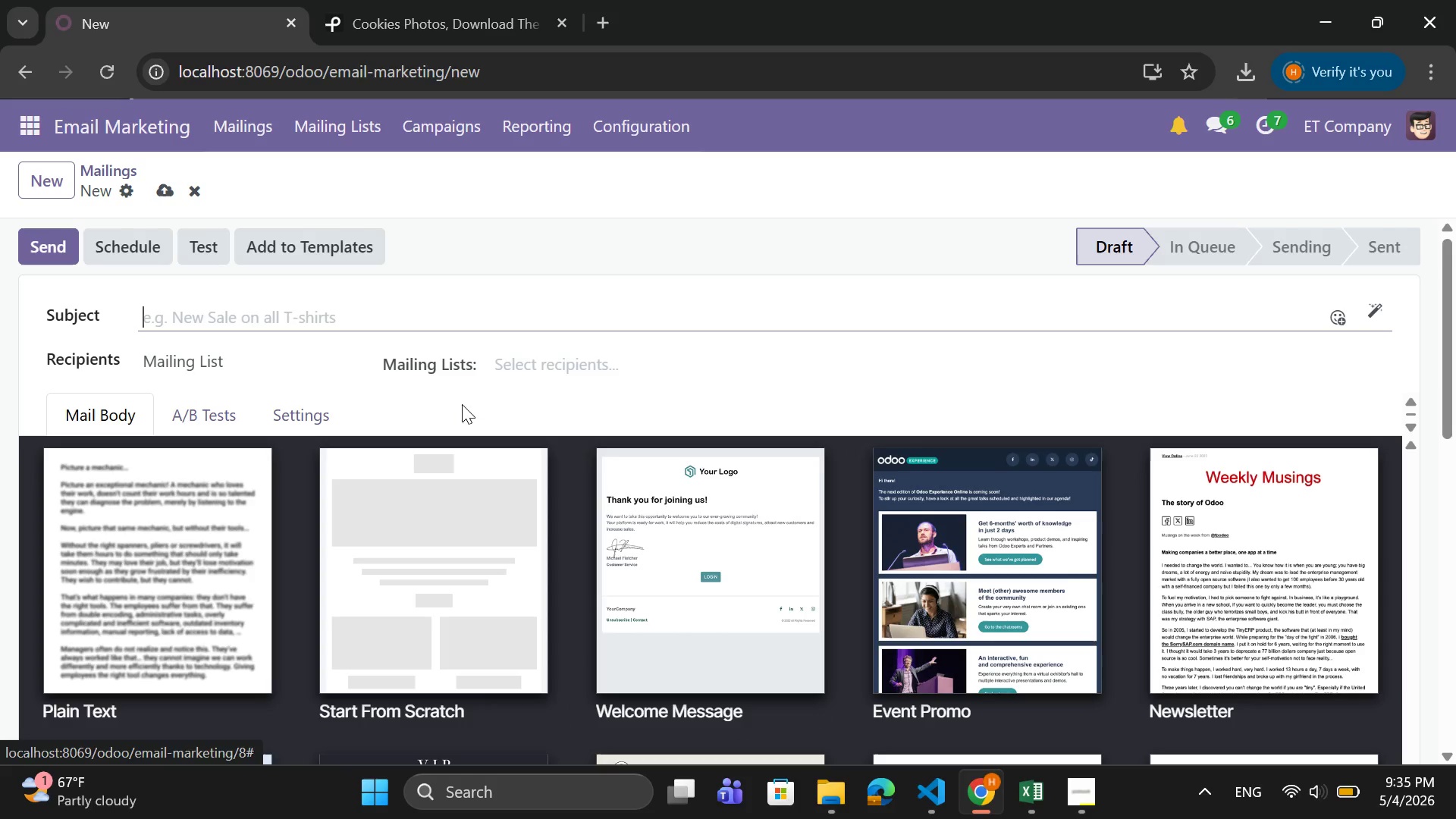 
left_click([316, 401])
 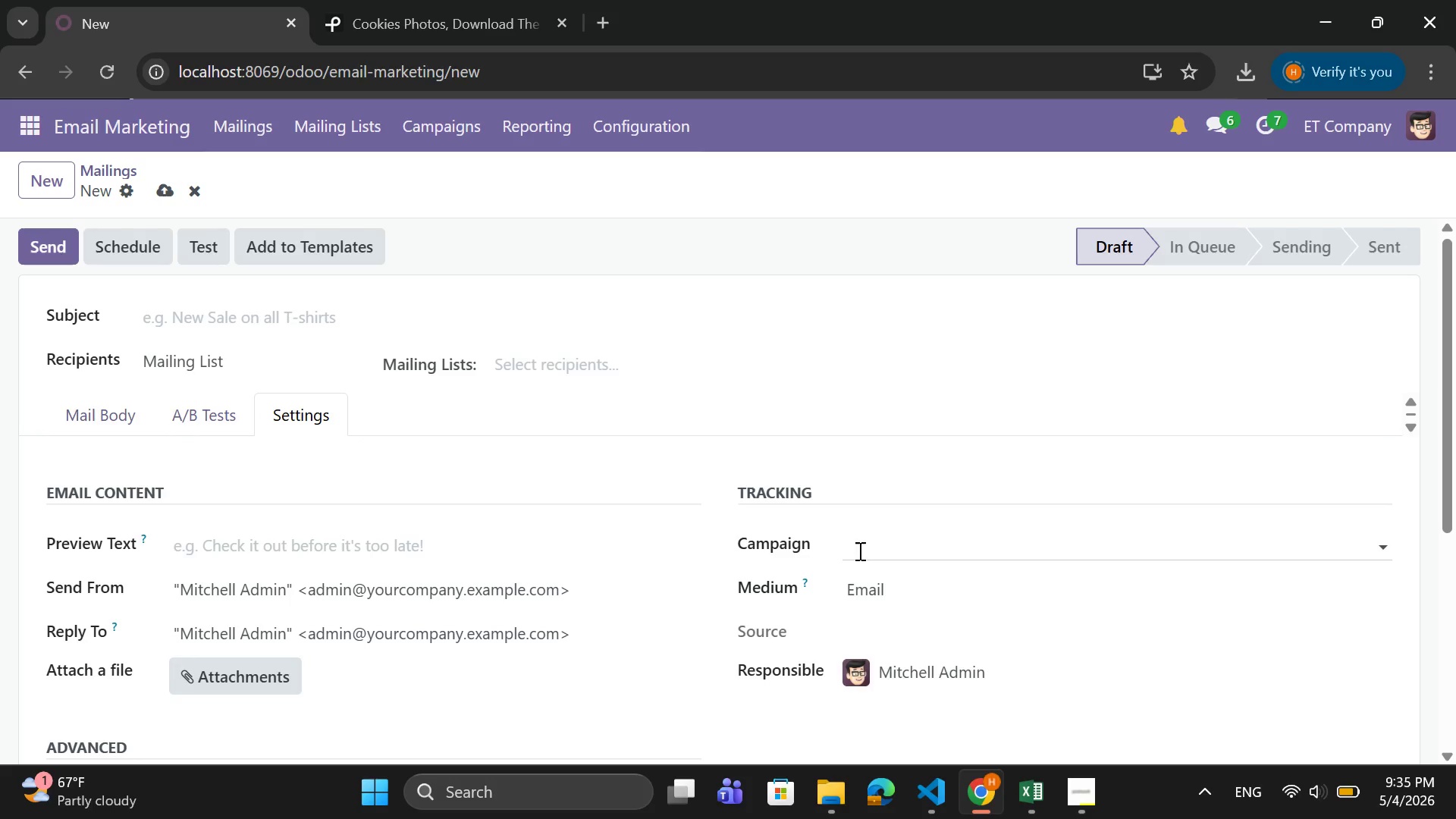 
left_click([859, 551])
 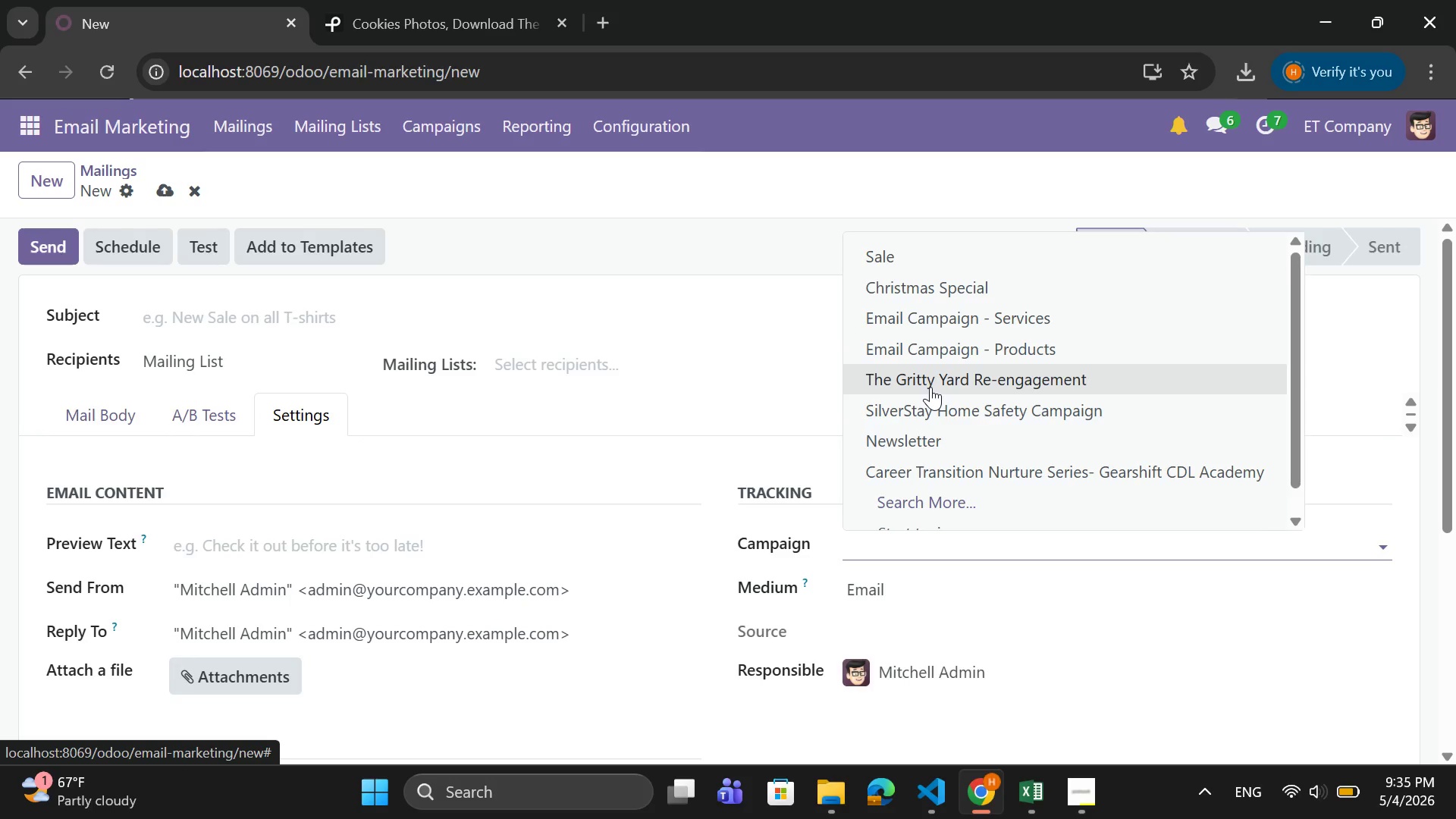 
type(the)
 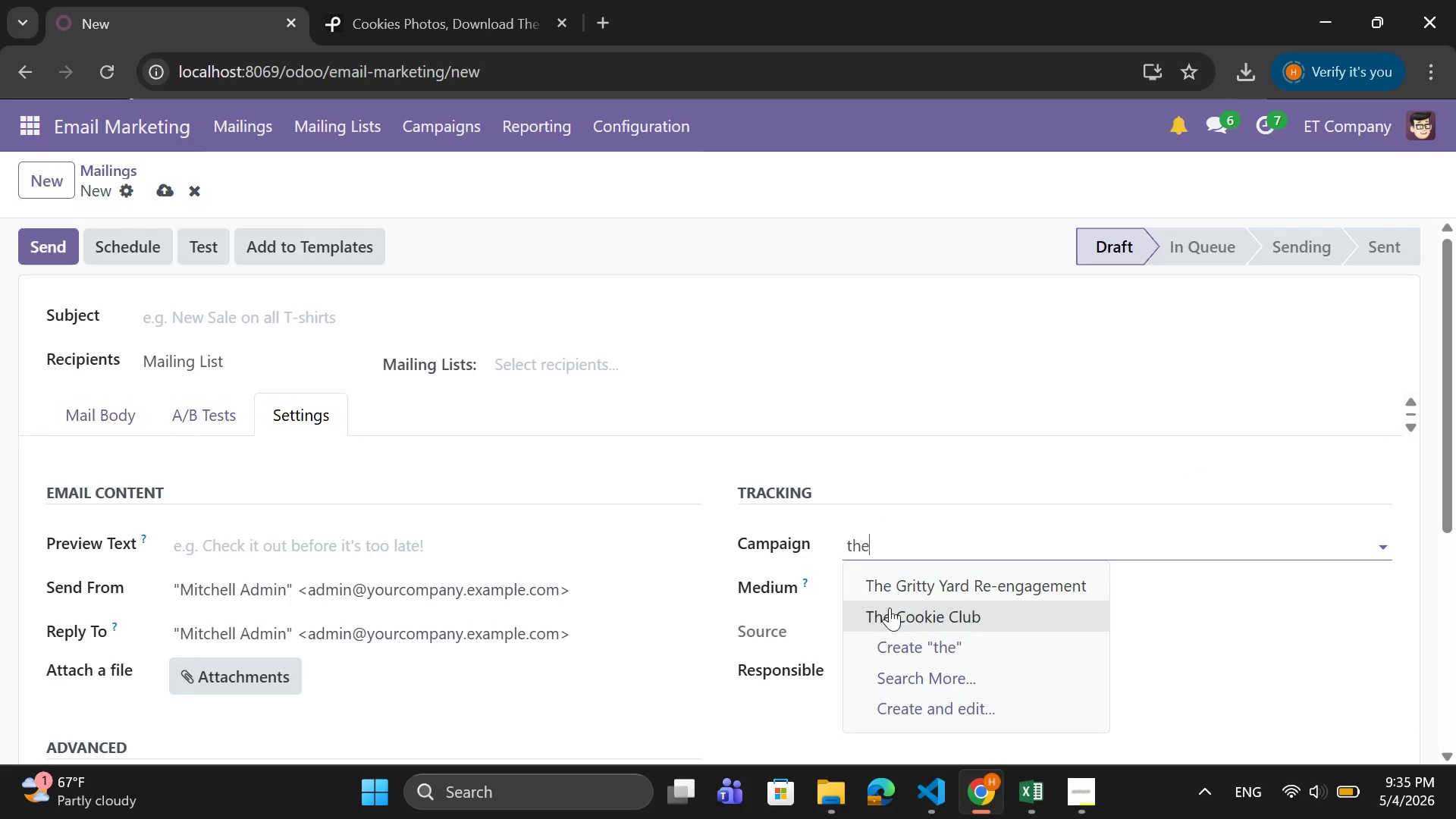 
left_click([890, 620])
 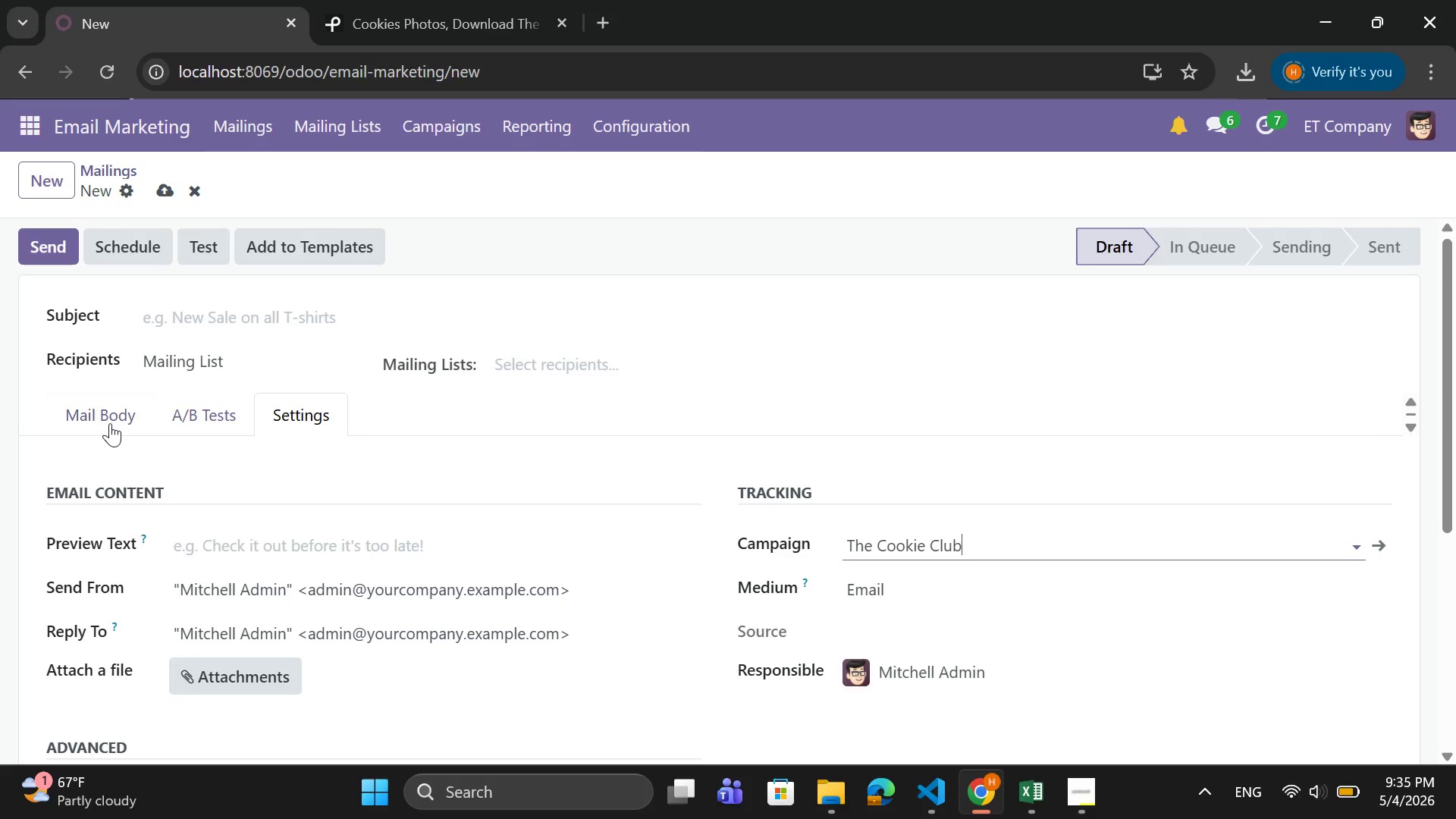 
left_click([109, 422])
 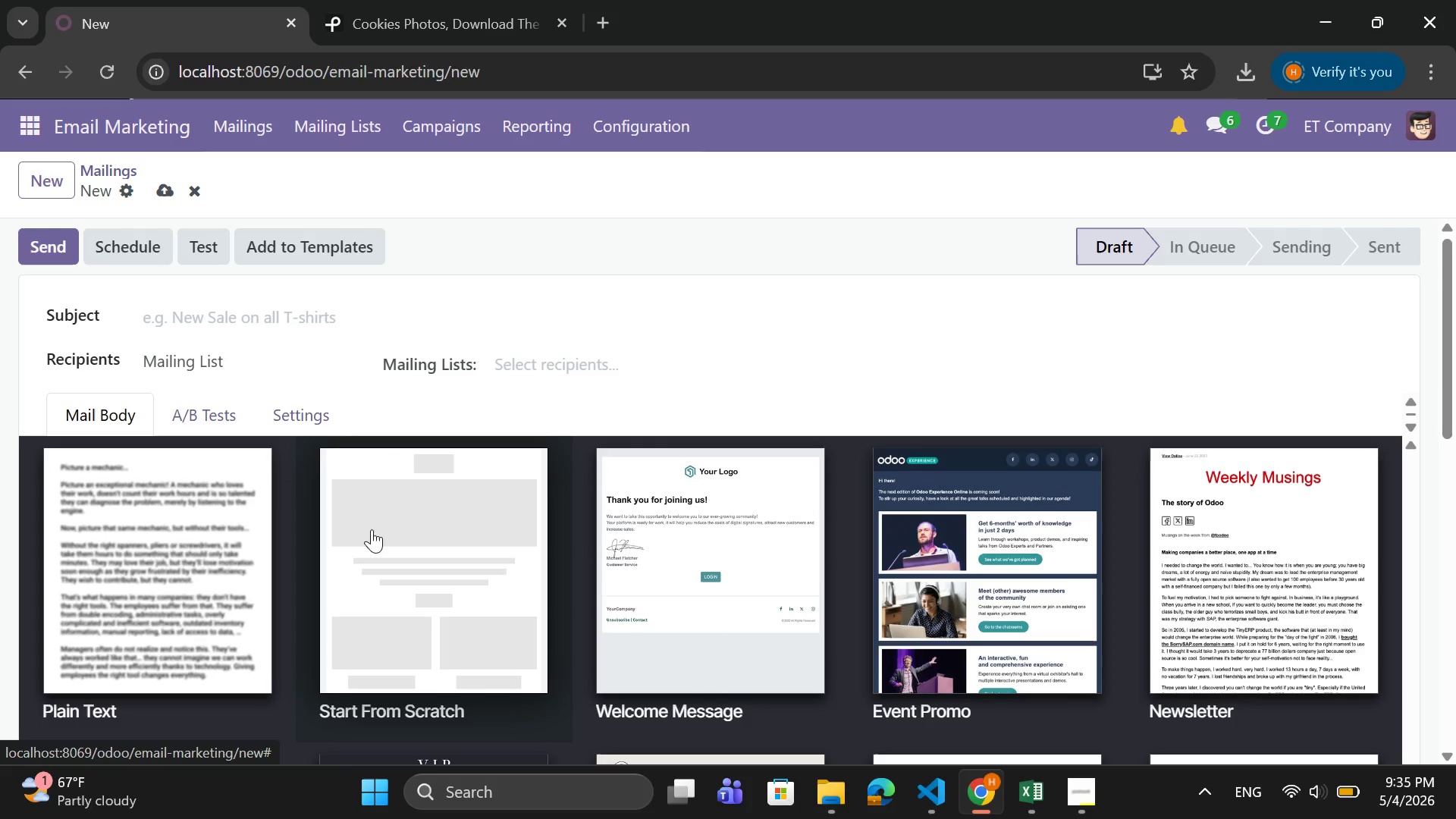 
left_click([497, 366])
 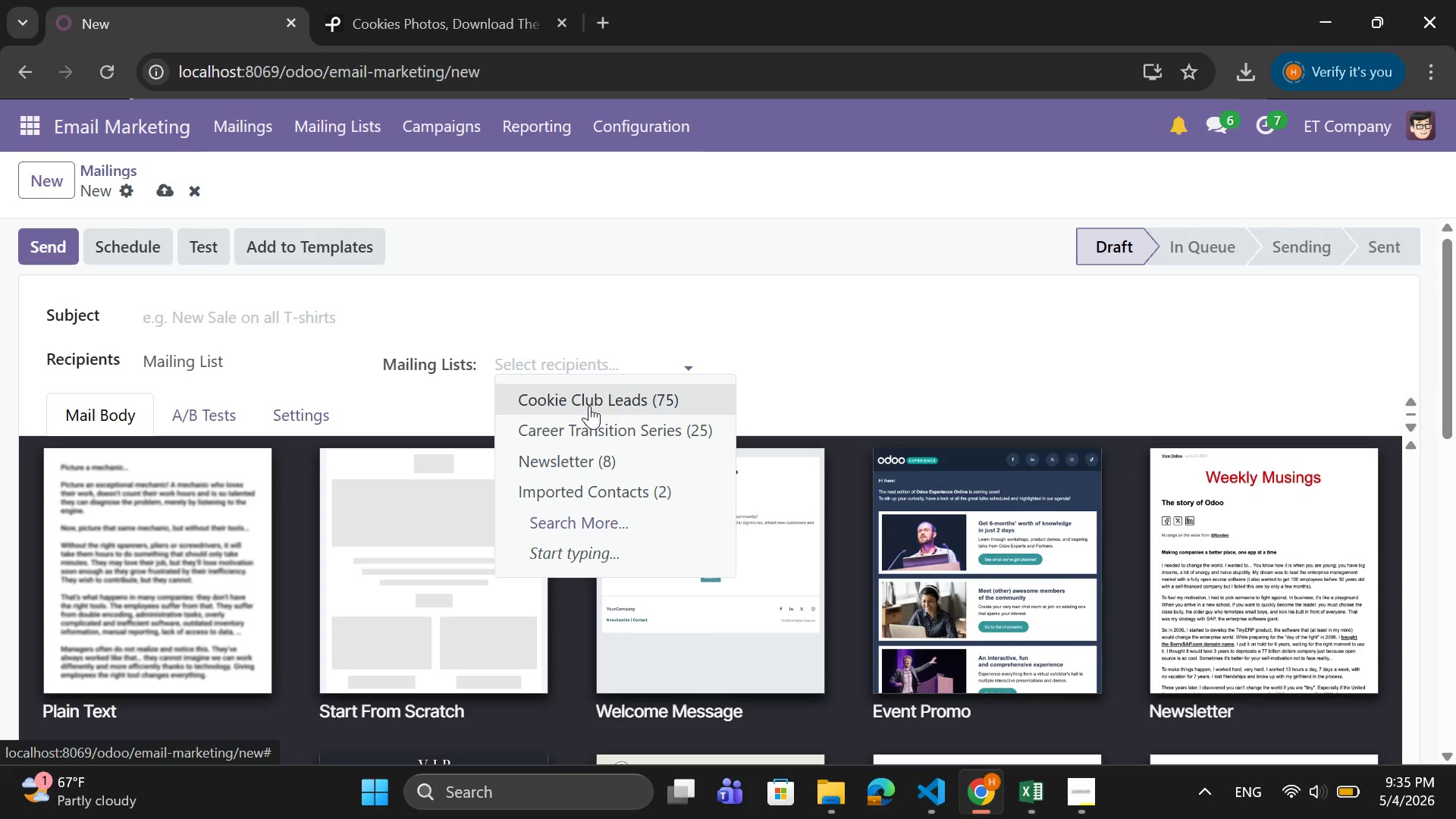 
left_click([591, 404])
 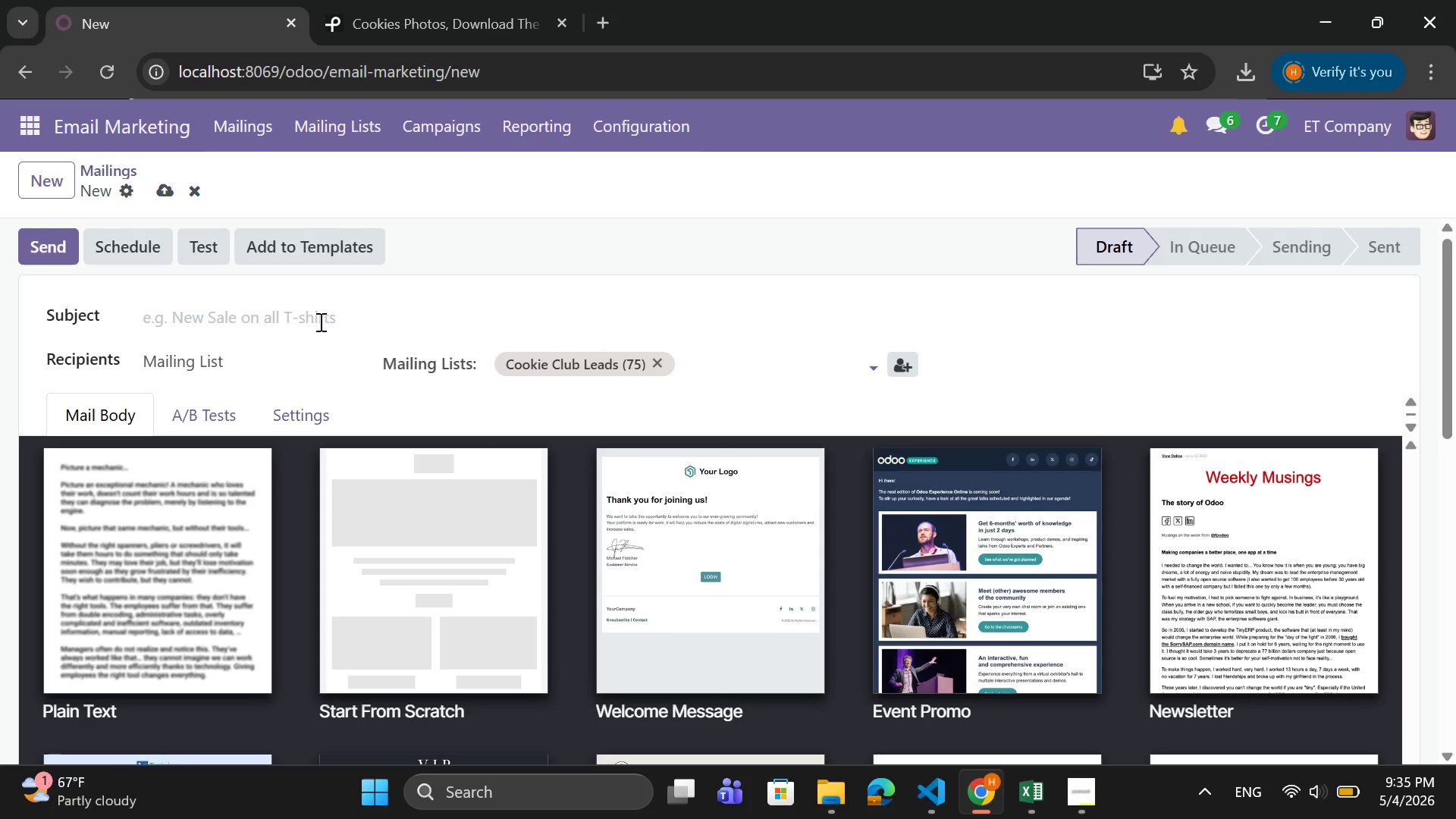 
left_click([290, 323])
 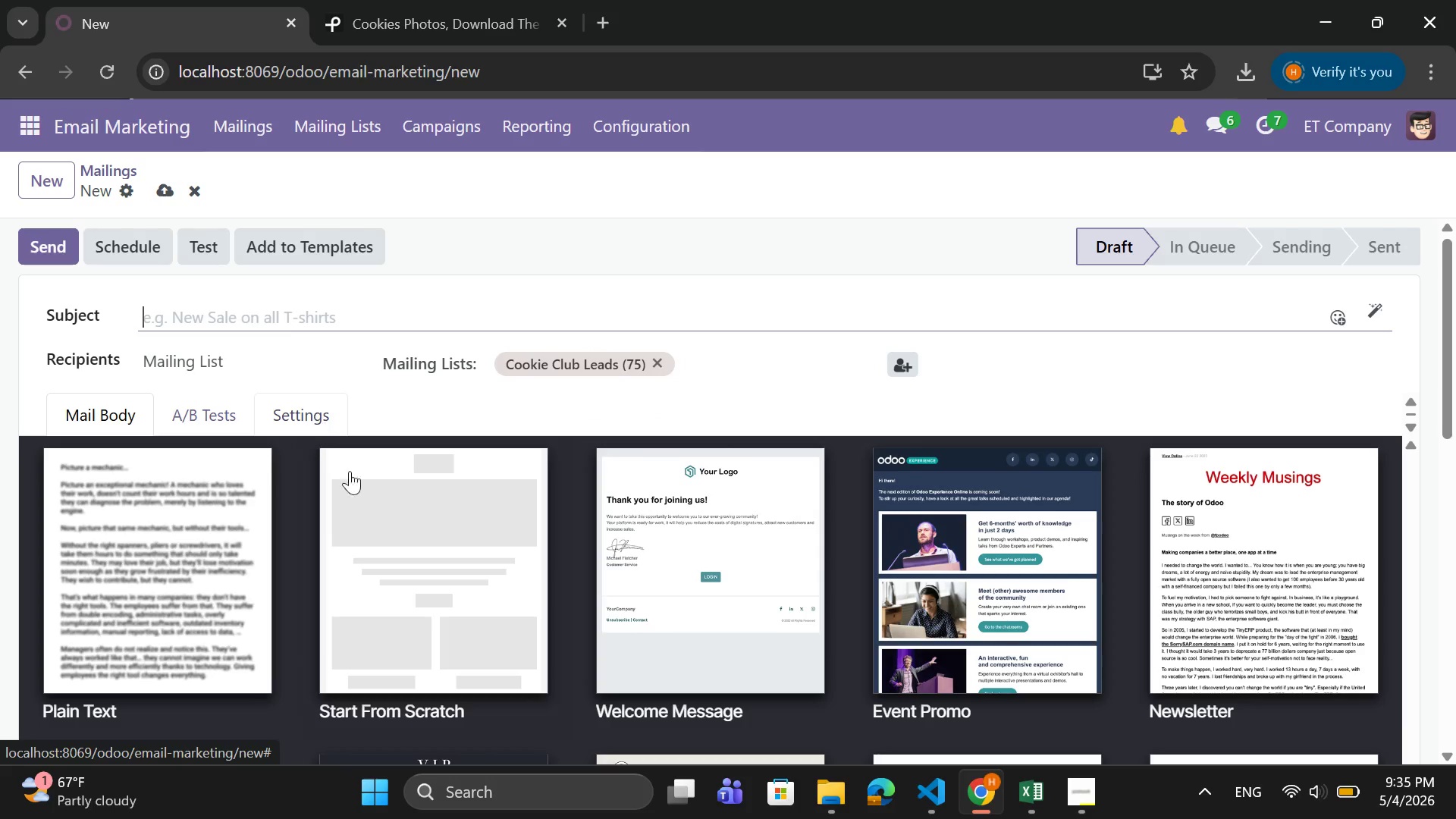 
left_click([411, 518])
 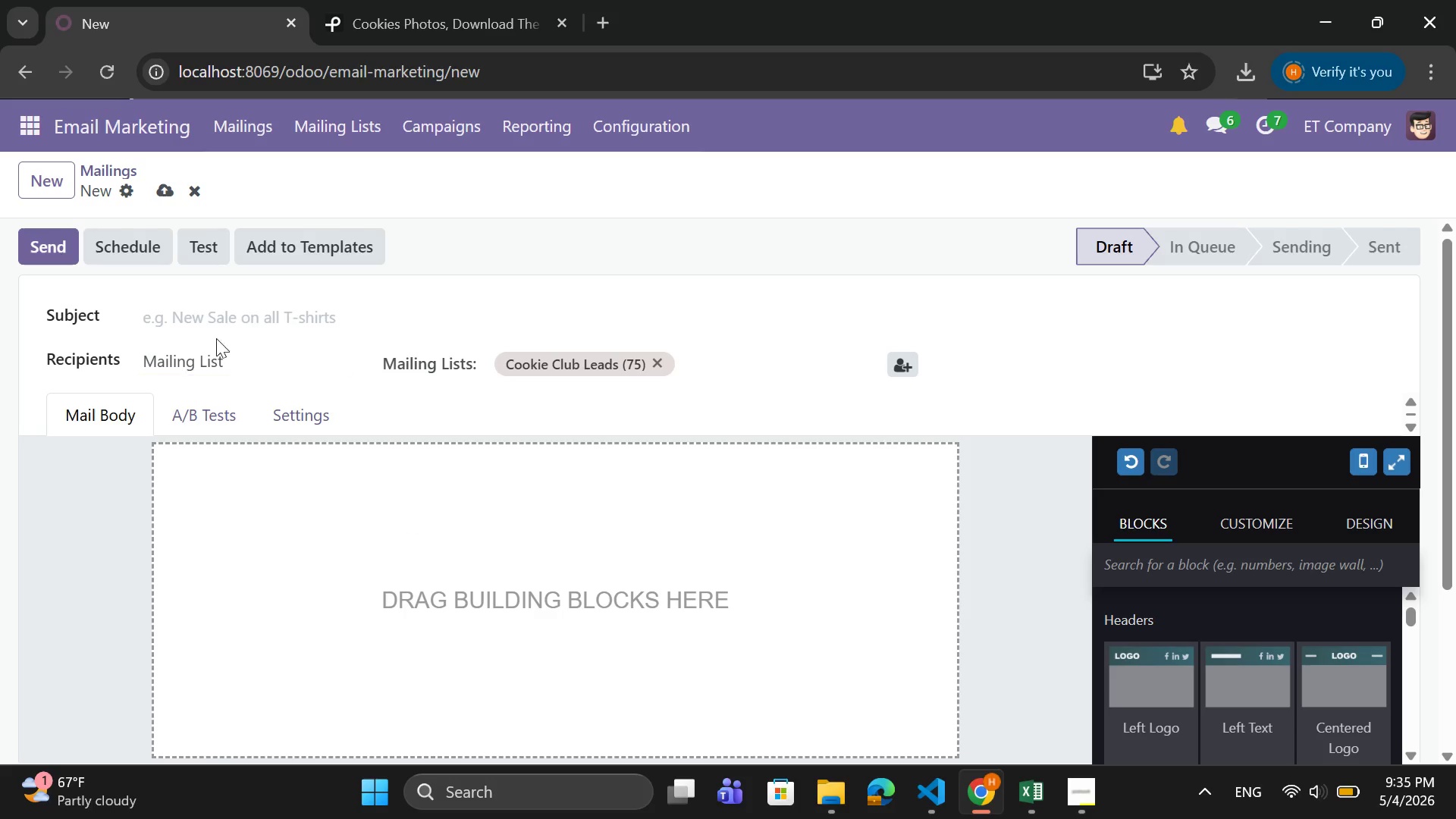 
left_click([185, 316])
 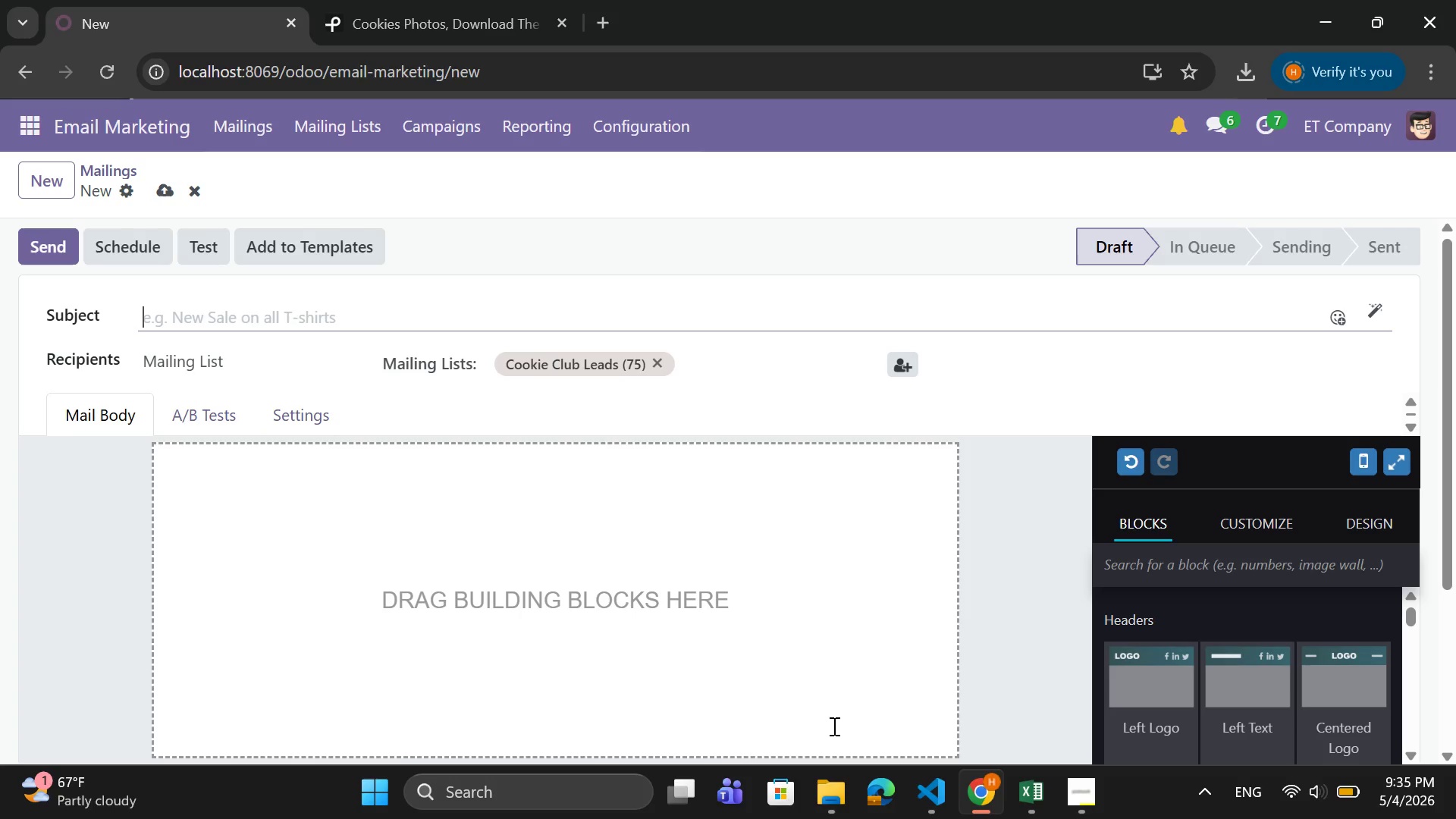 
type(Find call, {{object)
 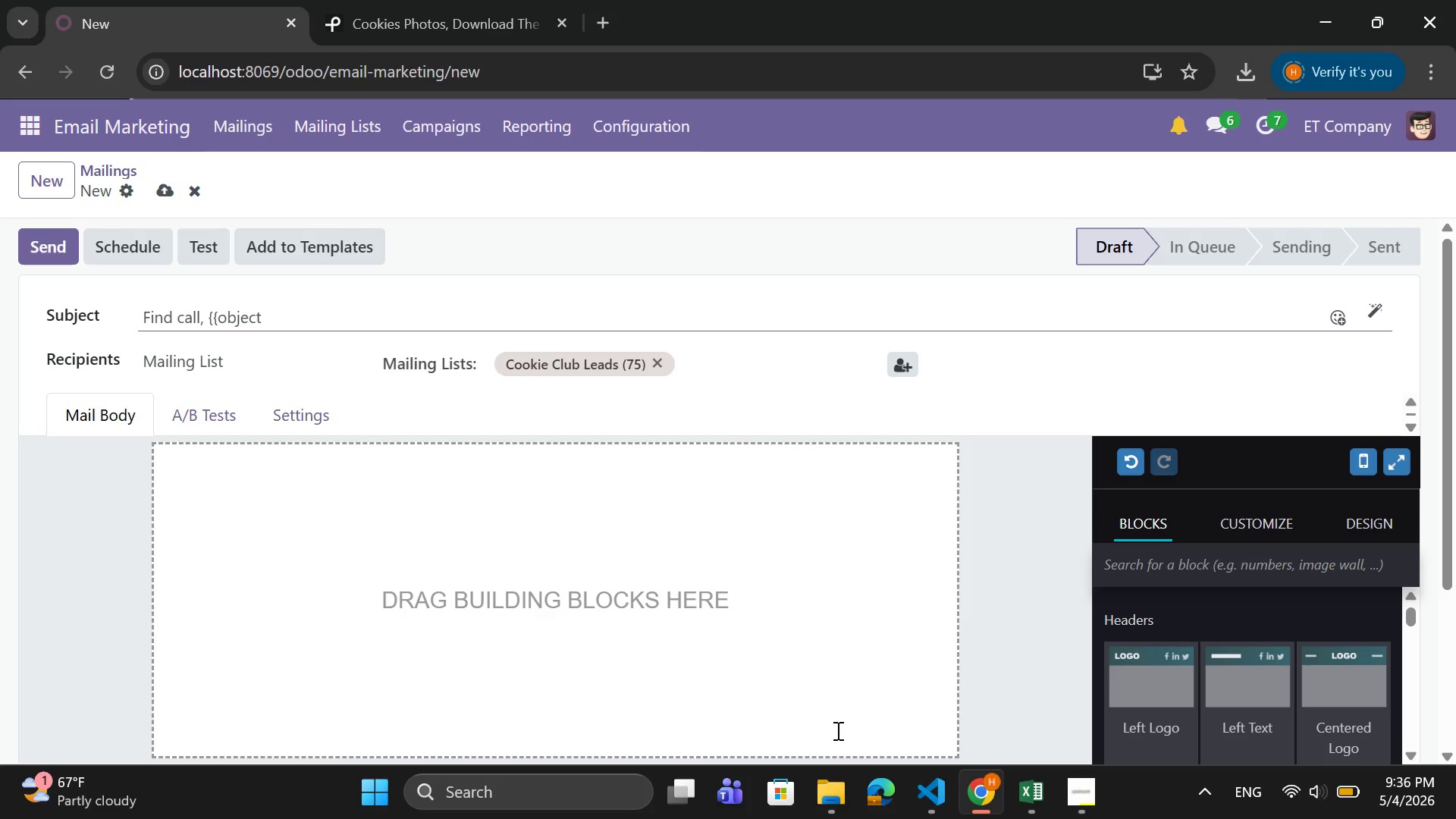 
type(.name}})
 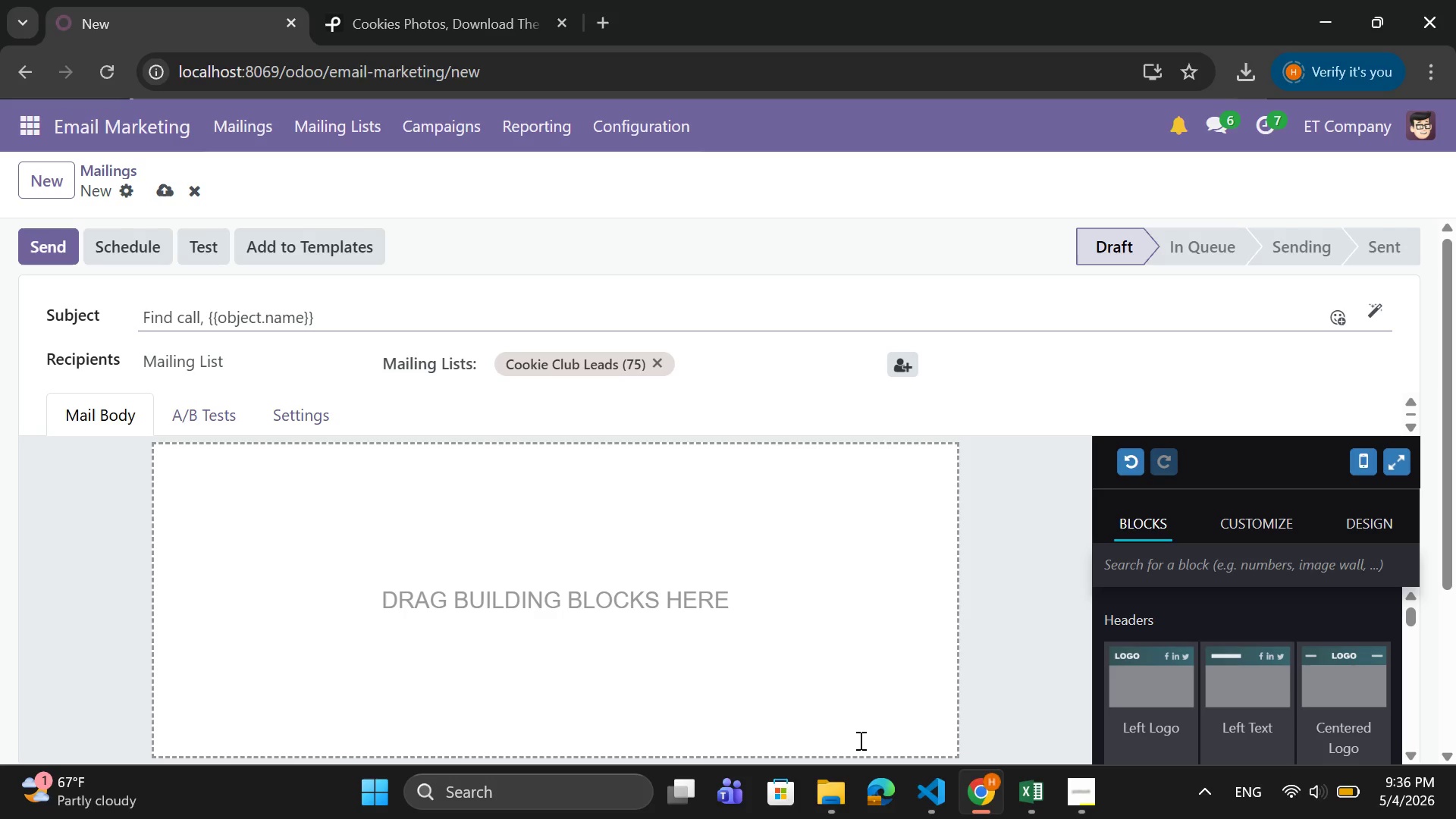 
key(Space)
 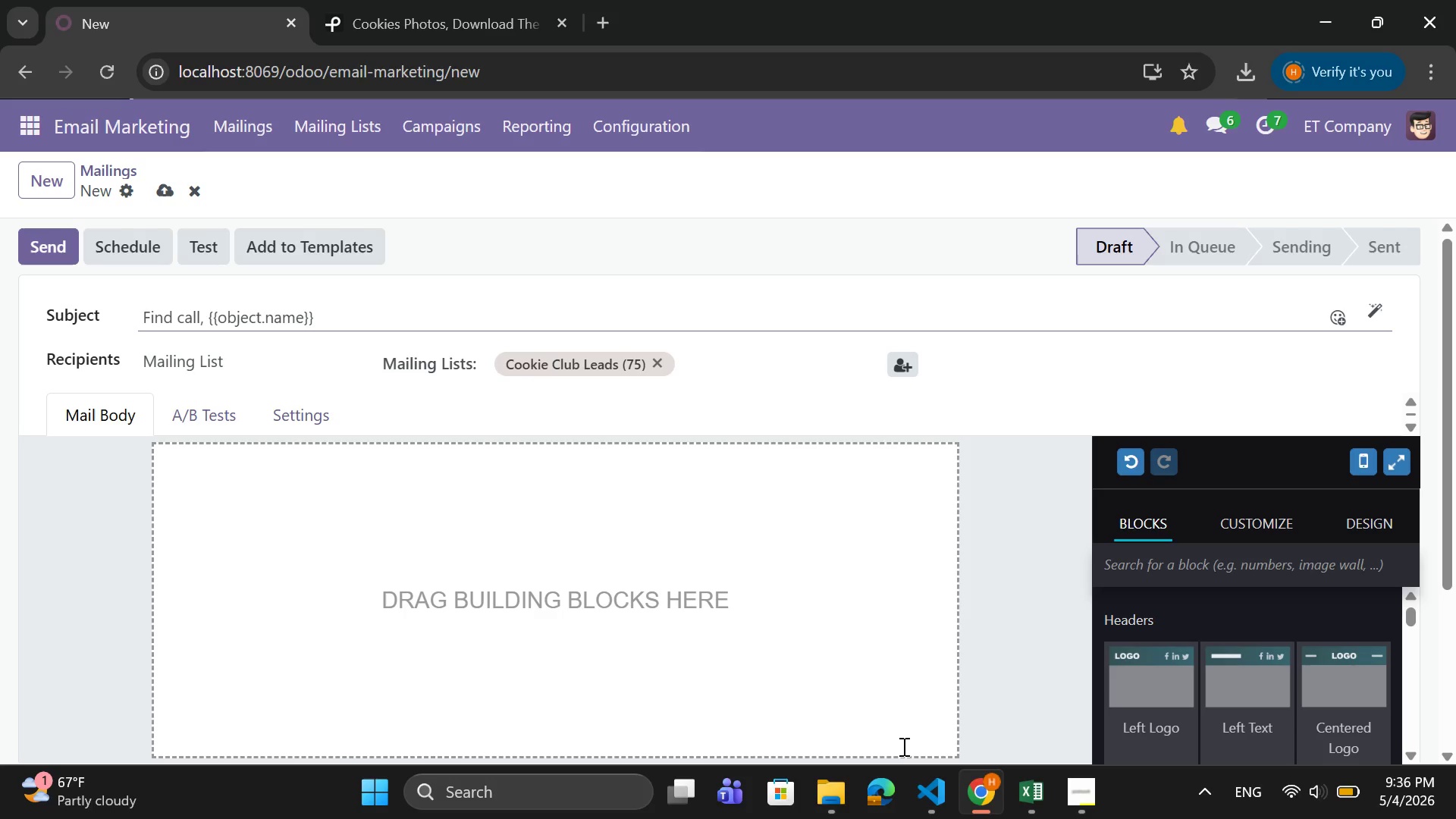 
key(Minus)
 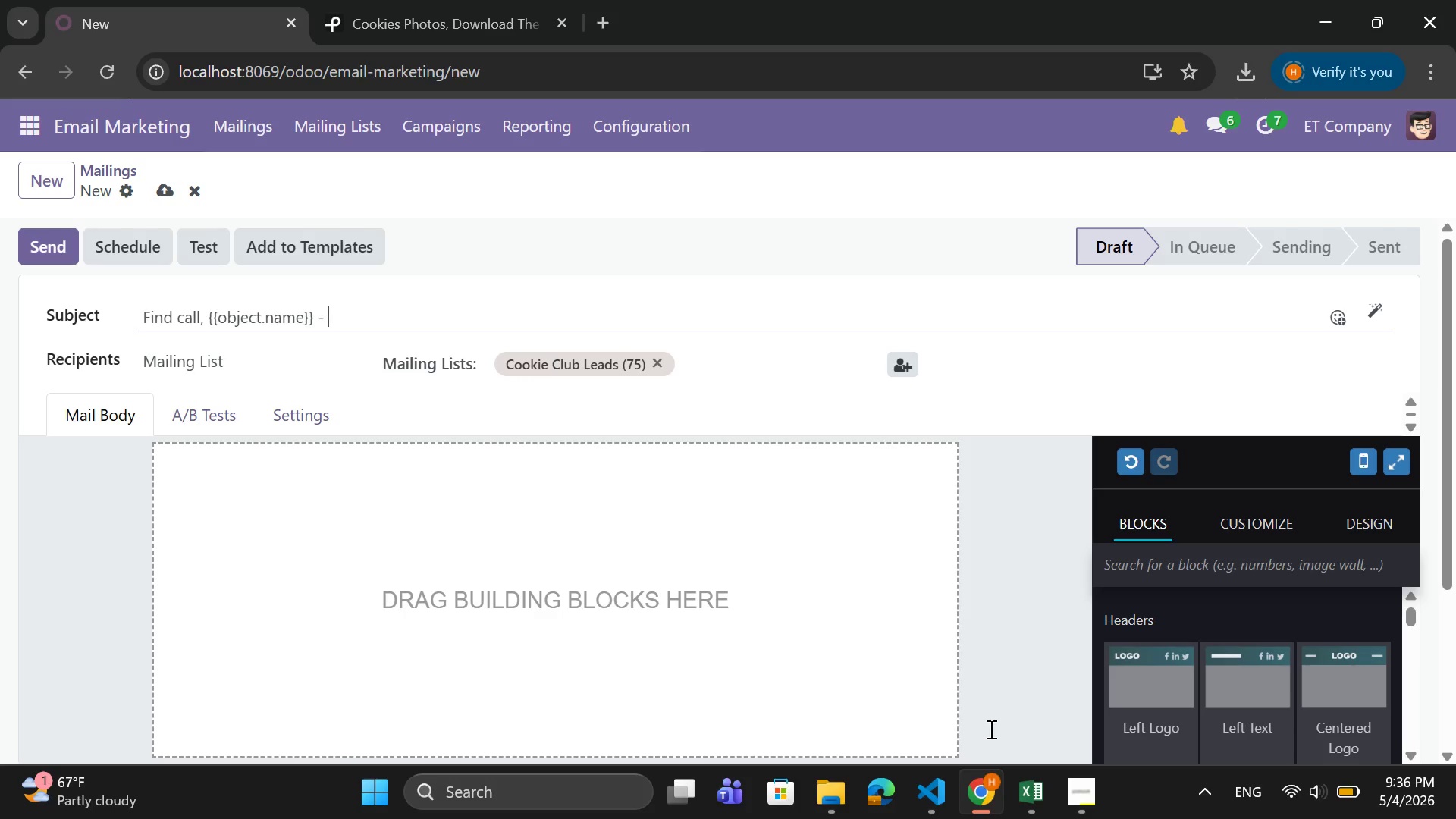 
key(Space)
 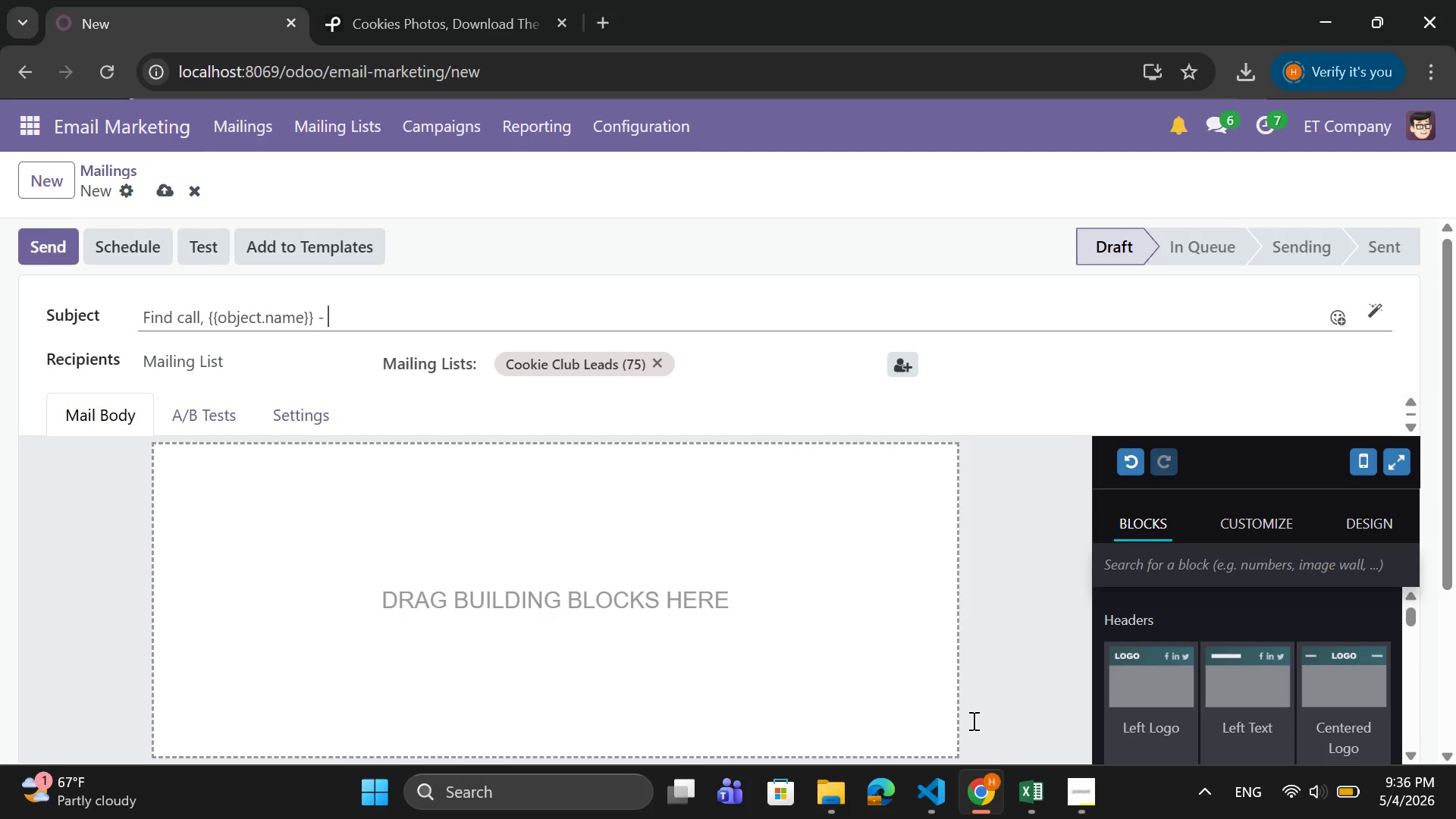 
type(only a few spots left)
 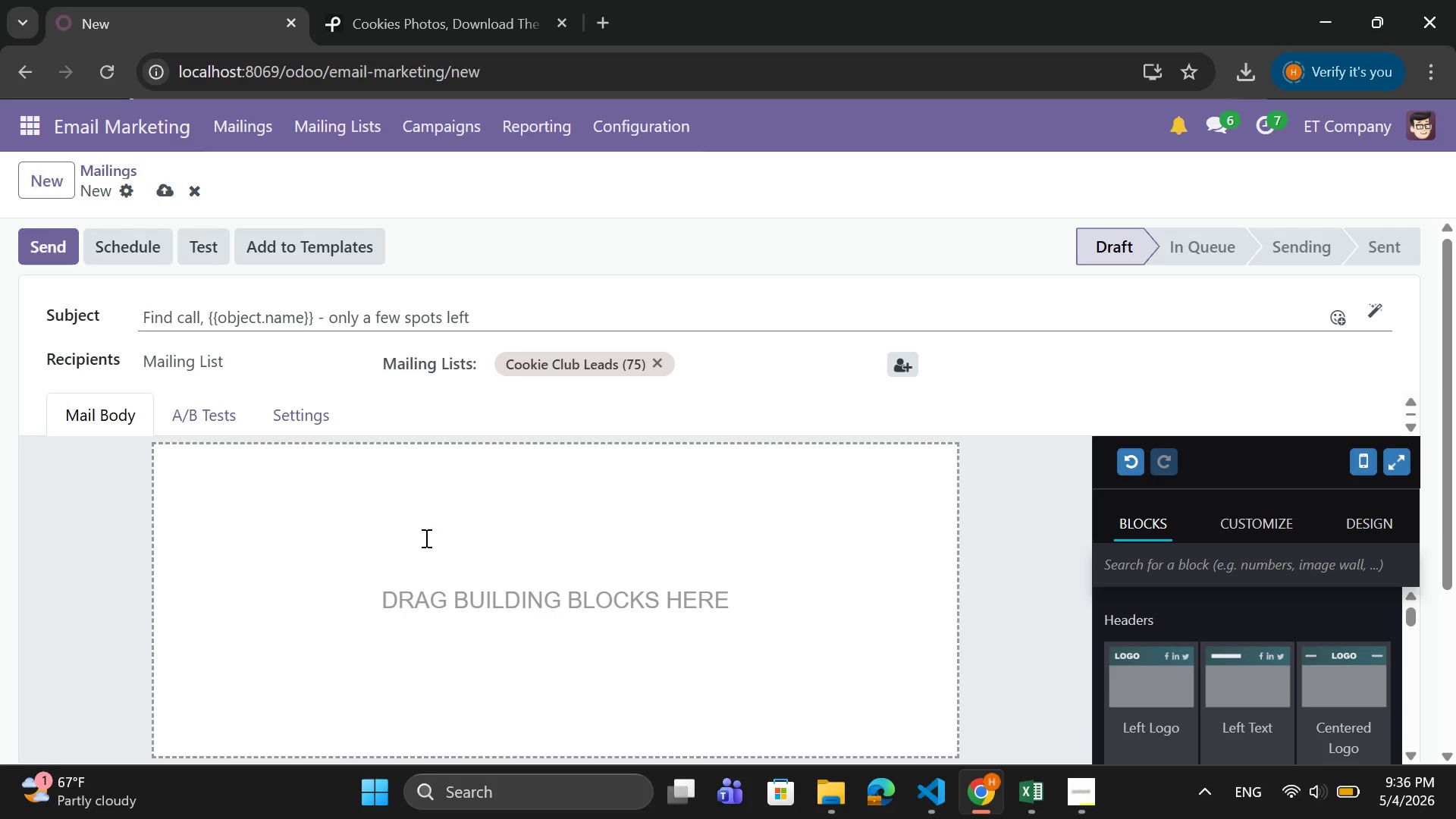 
left_click([425, 538])
 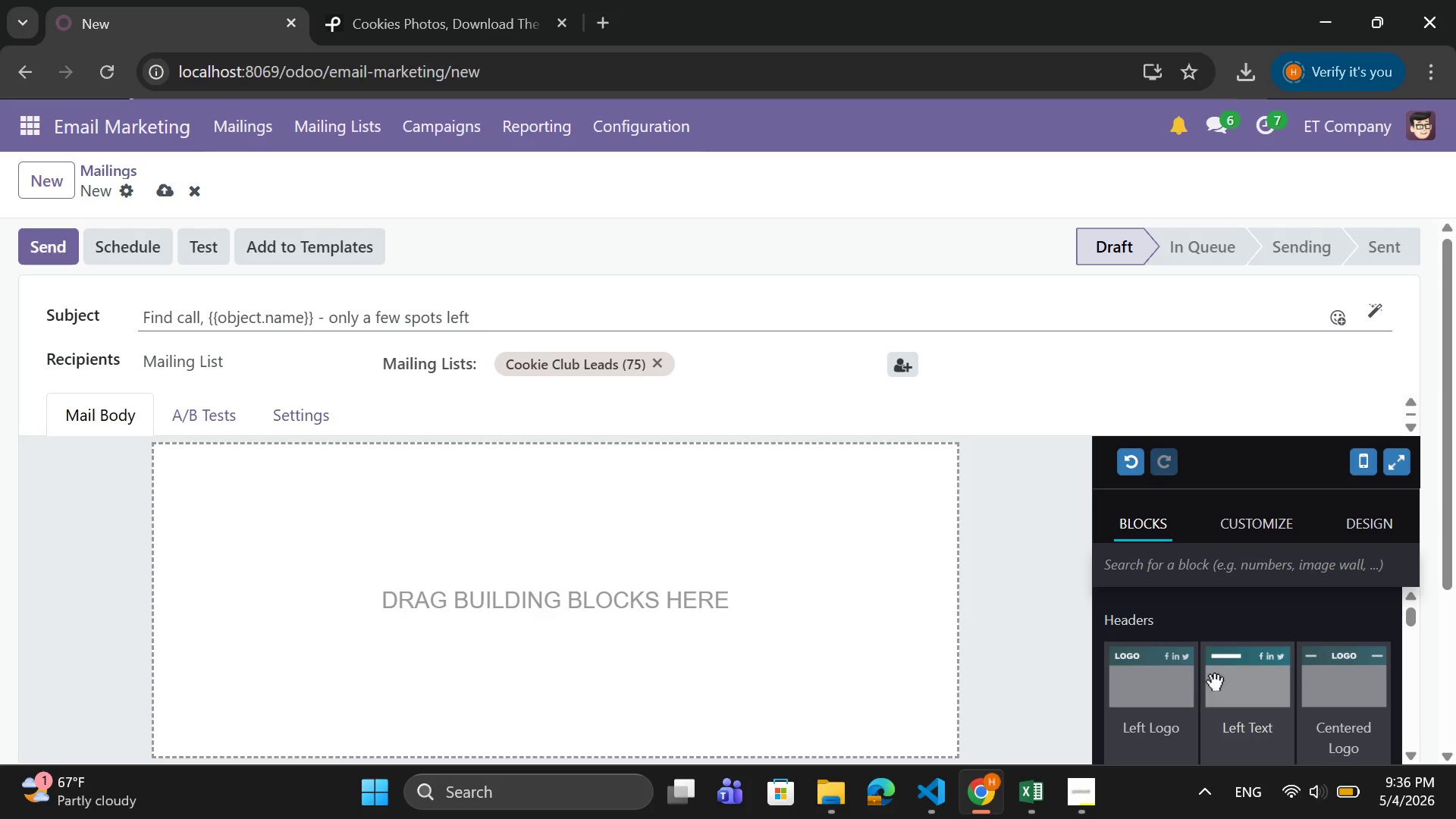 
left_click_drag(start_coordinate=[1250, 690], to_coordinate=[689, 496])
 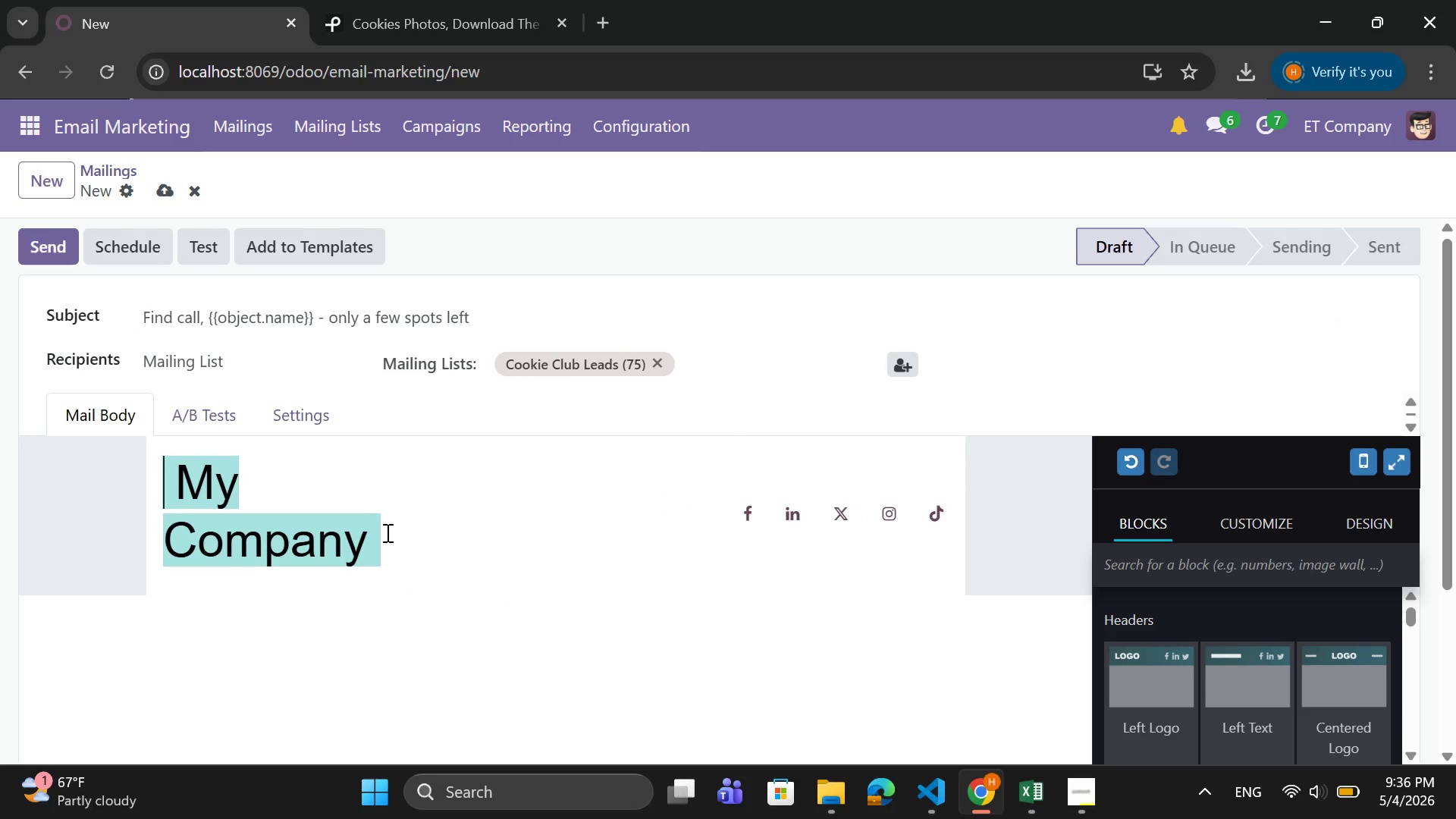 
left_click([386, 532])
 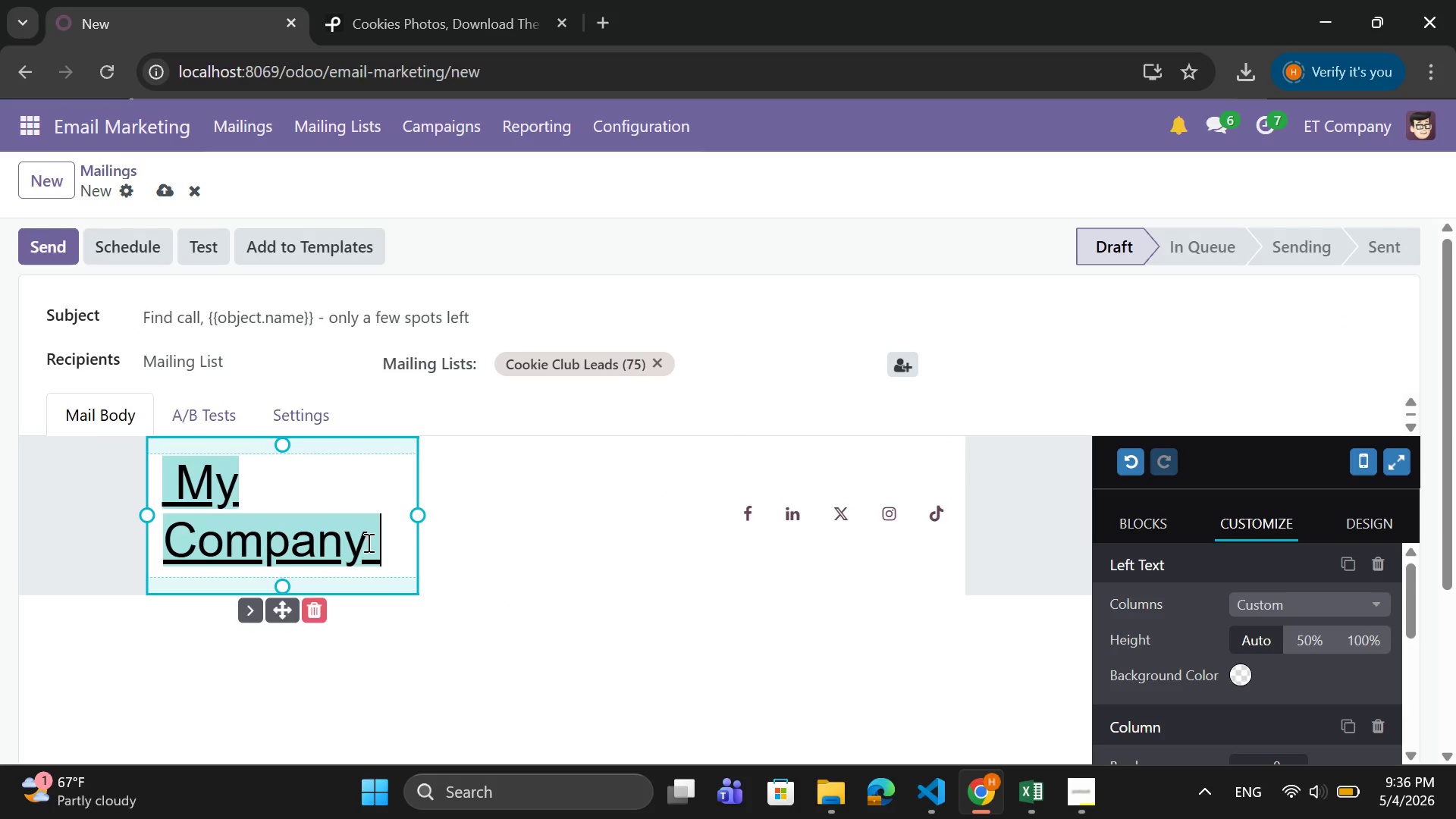 
left_click_drag(start_coordinate=[368, 541], to_coordinate=[193, 491])
 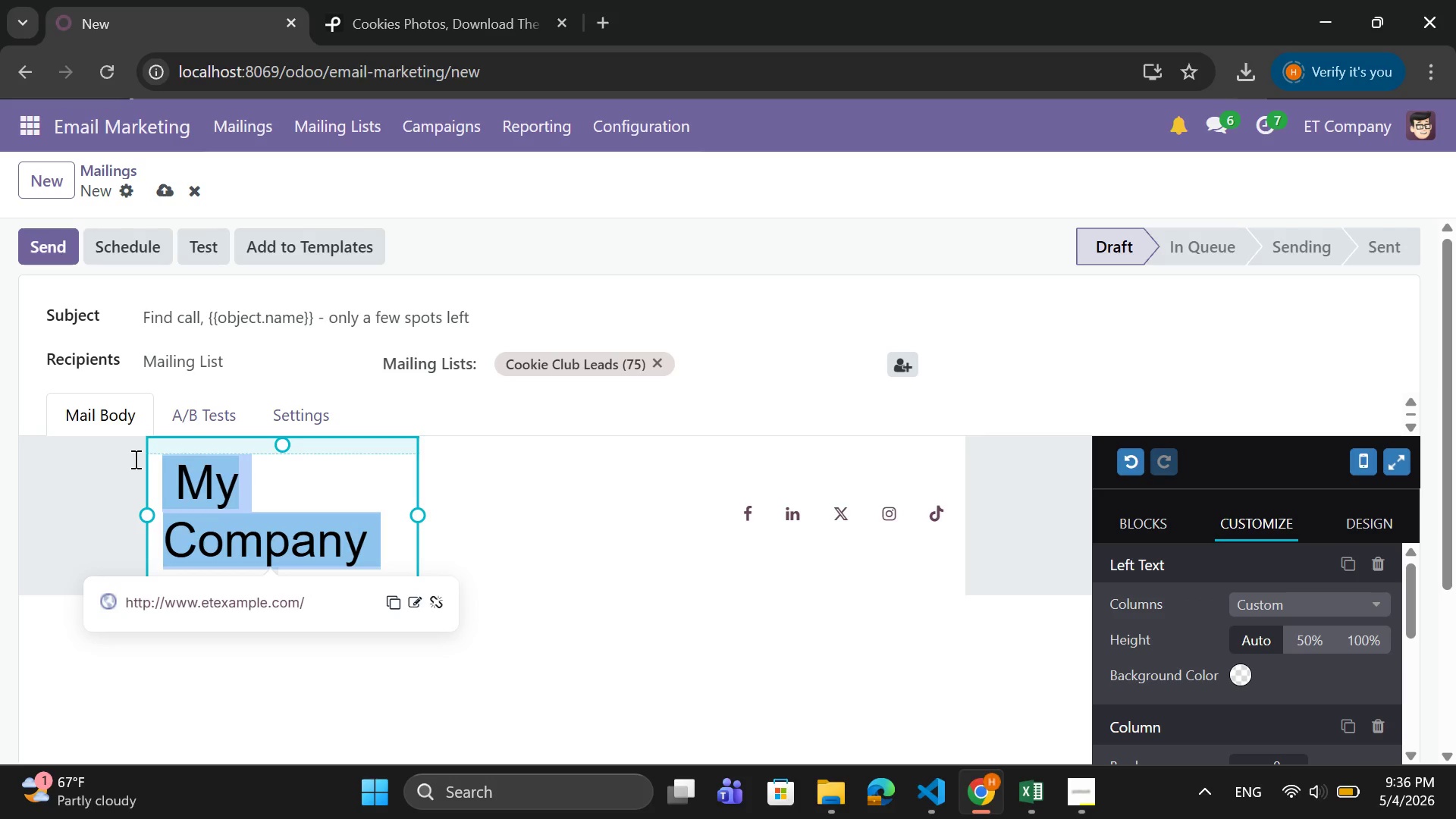 
wait(8.36)
 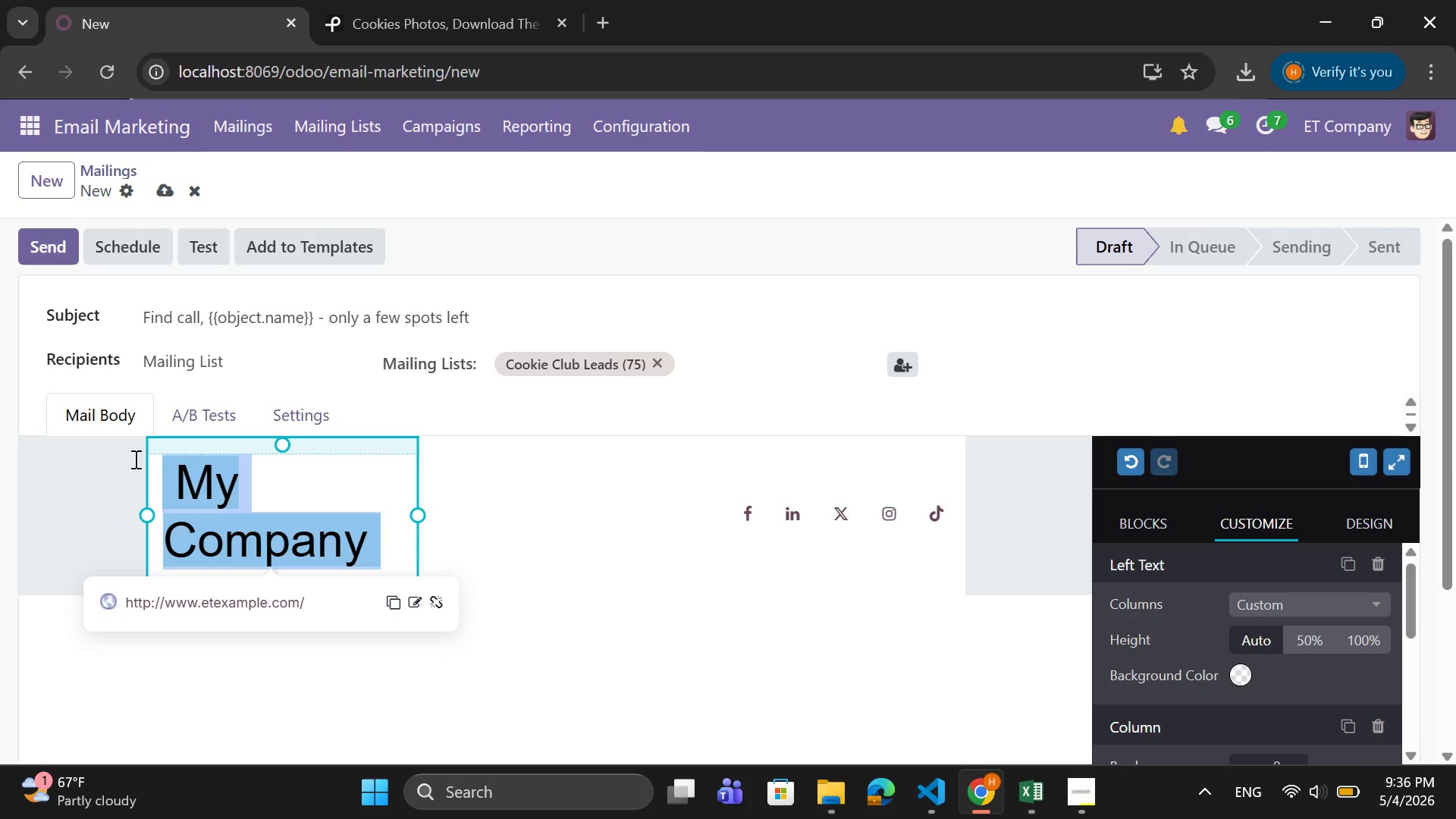 
key(CapsLock)
 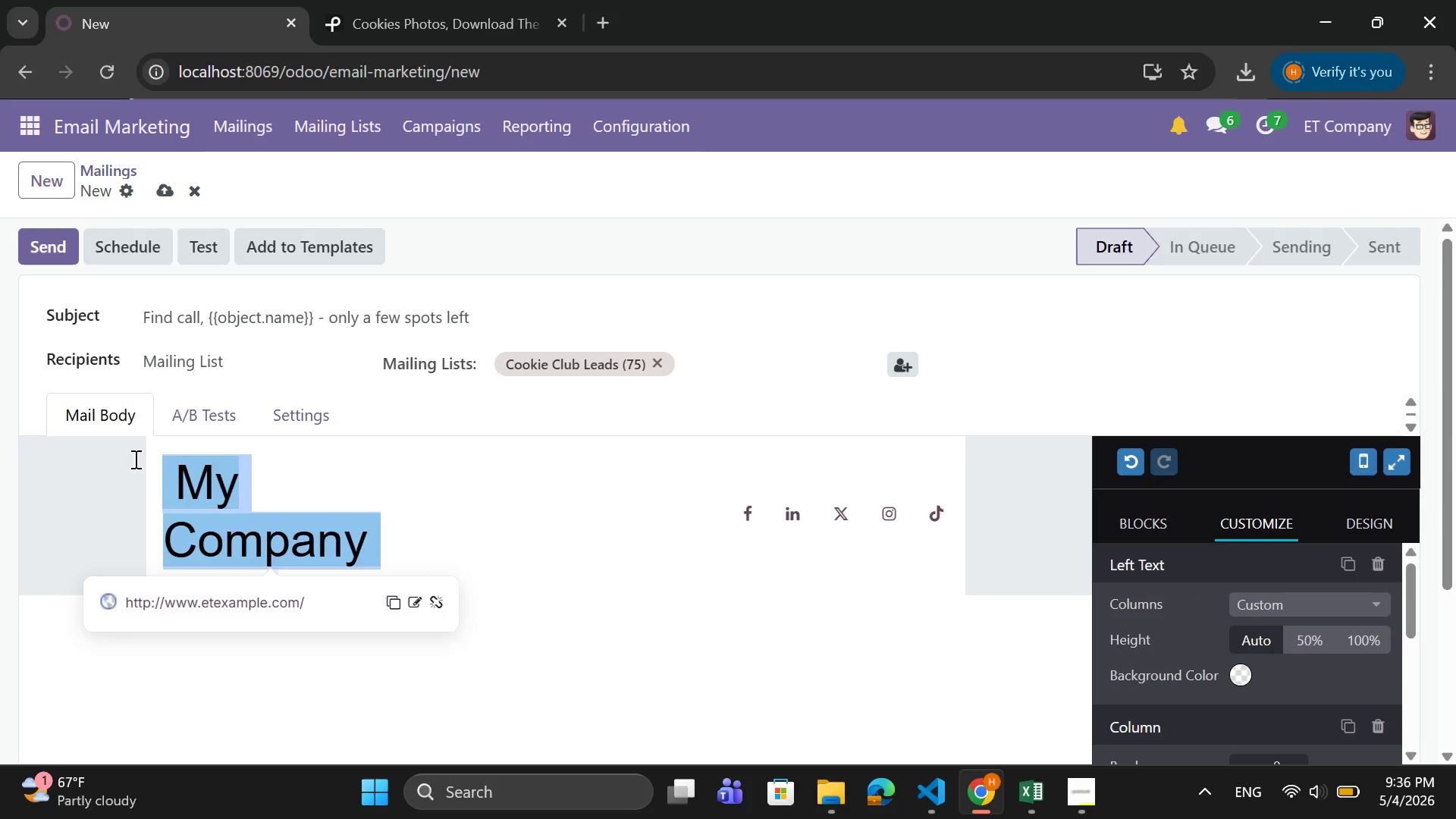 
key(T)
 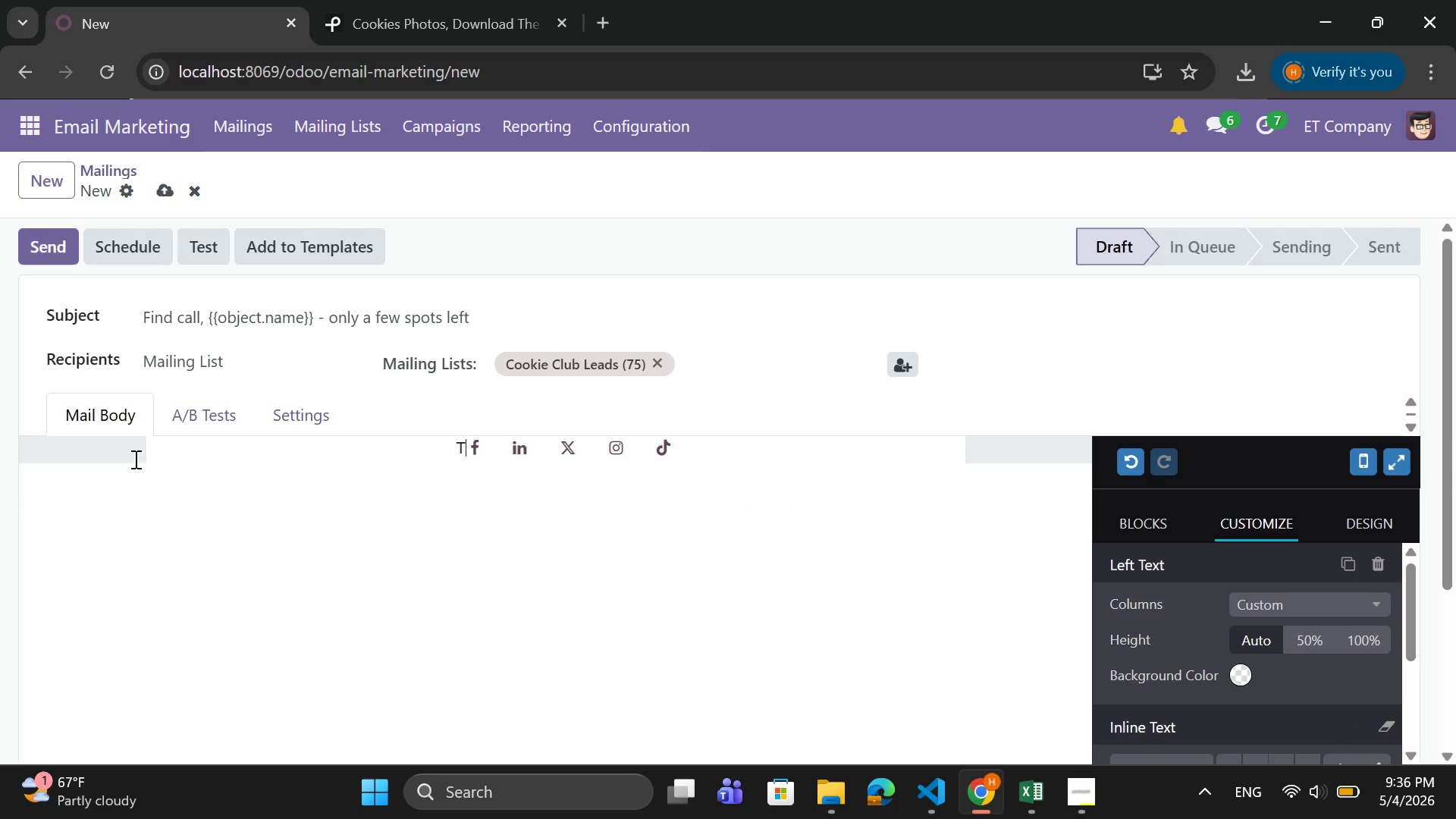 
key(CapsLock)
 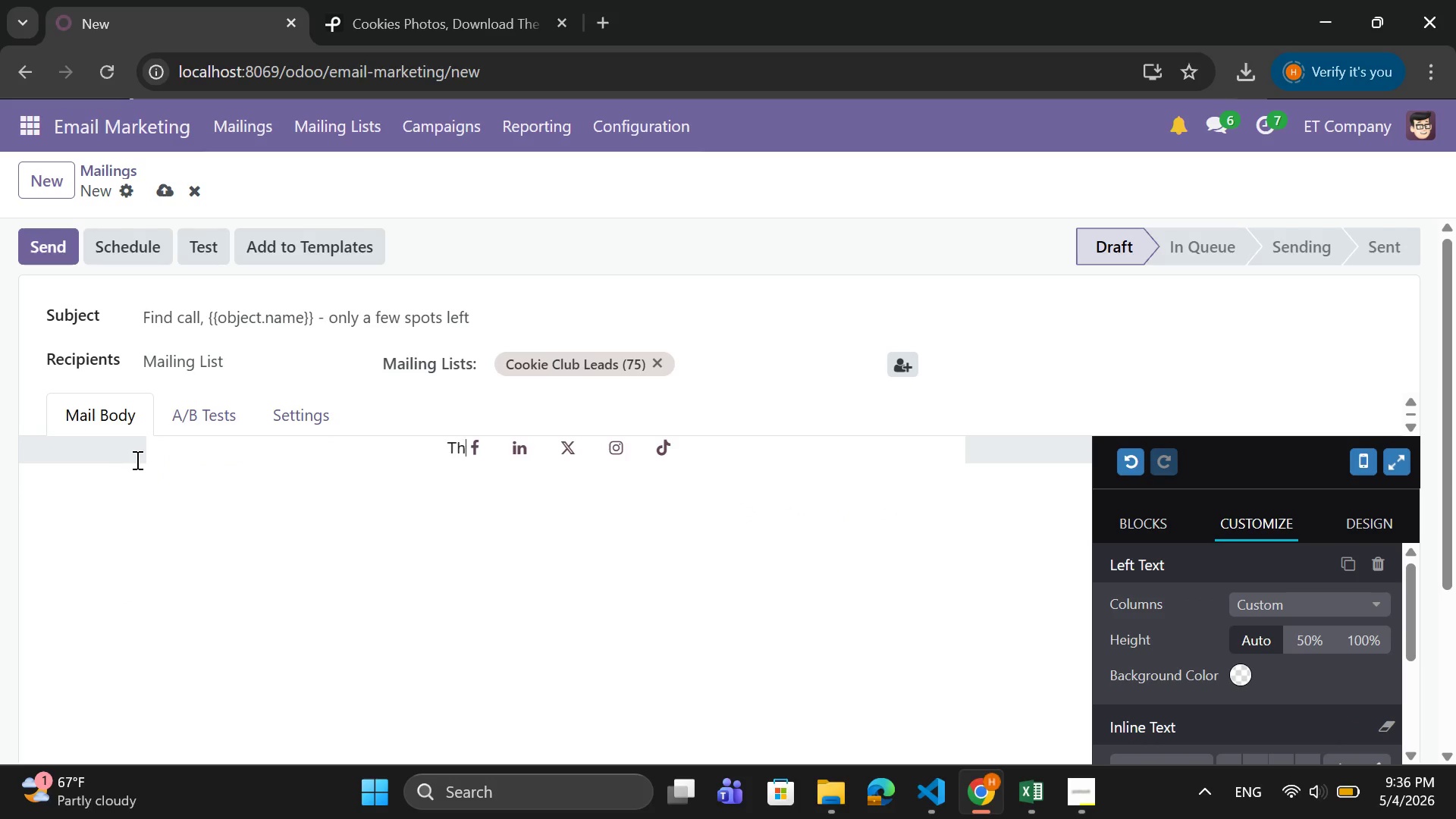 
key(H)
 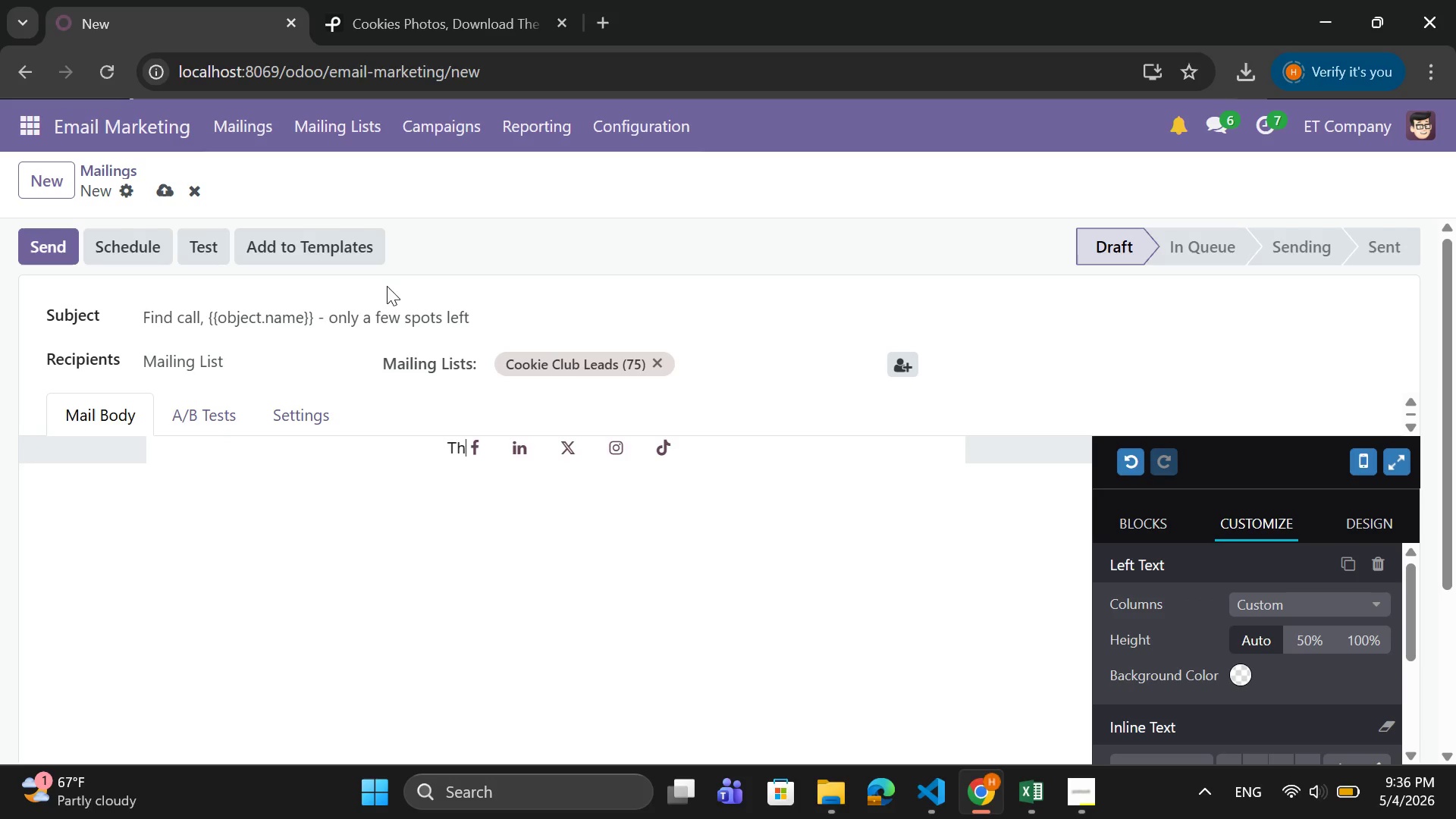 
key(Backspace)
 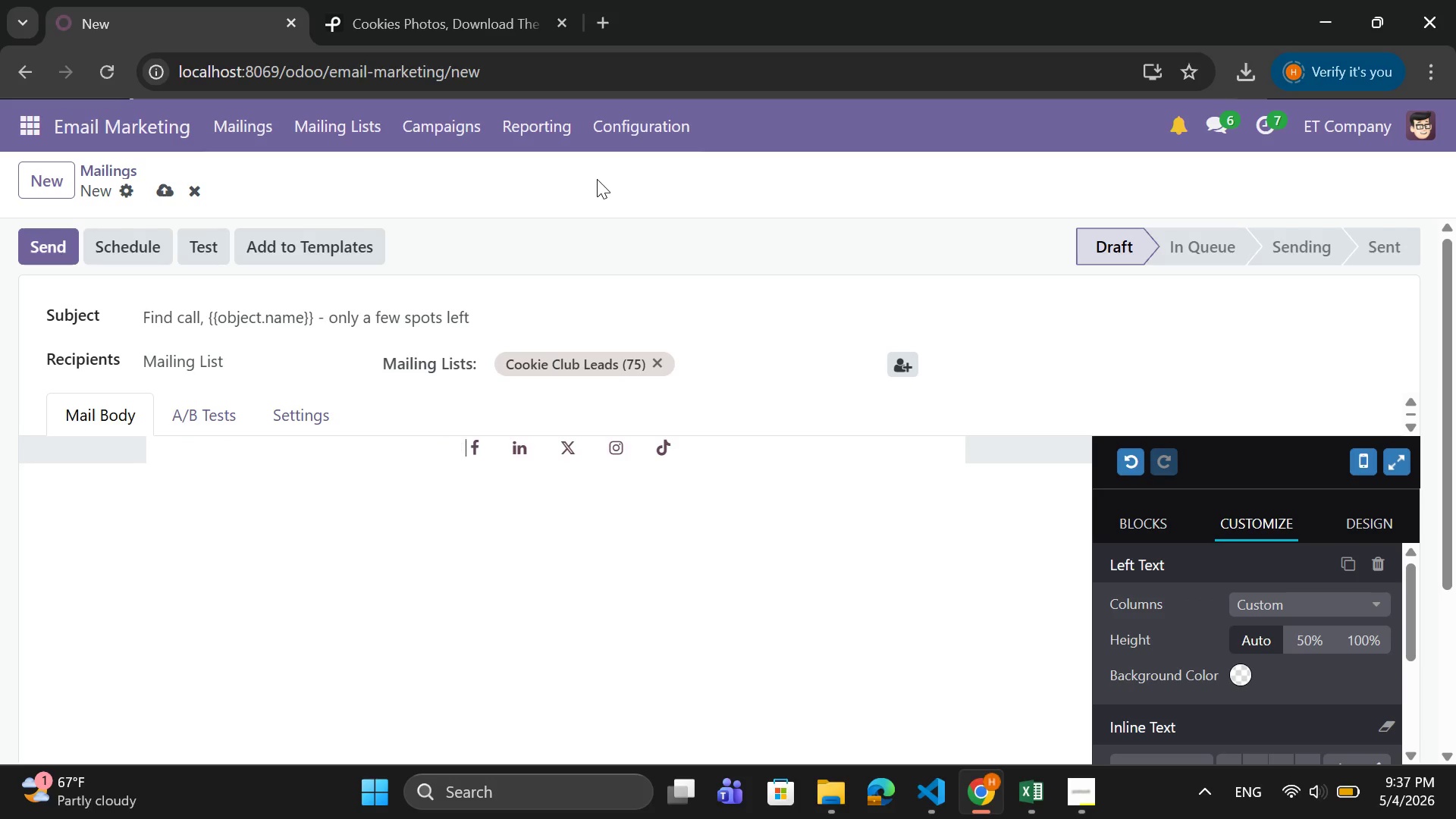 
key(Backspace)
 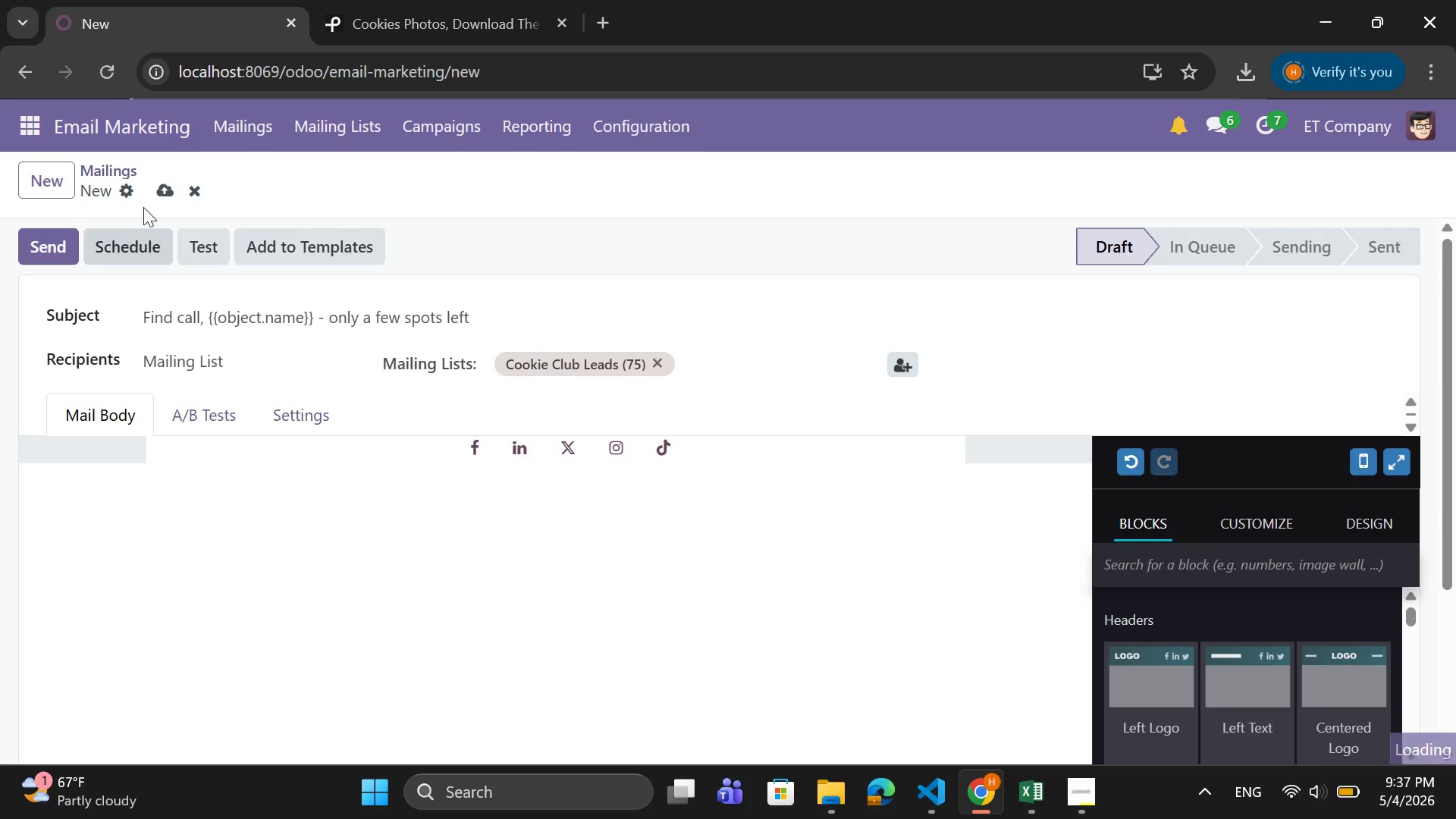 
wait(10.17)
 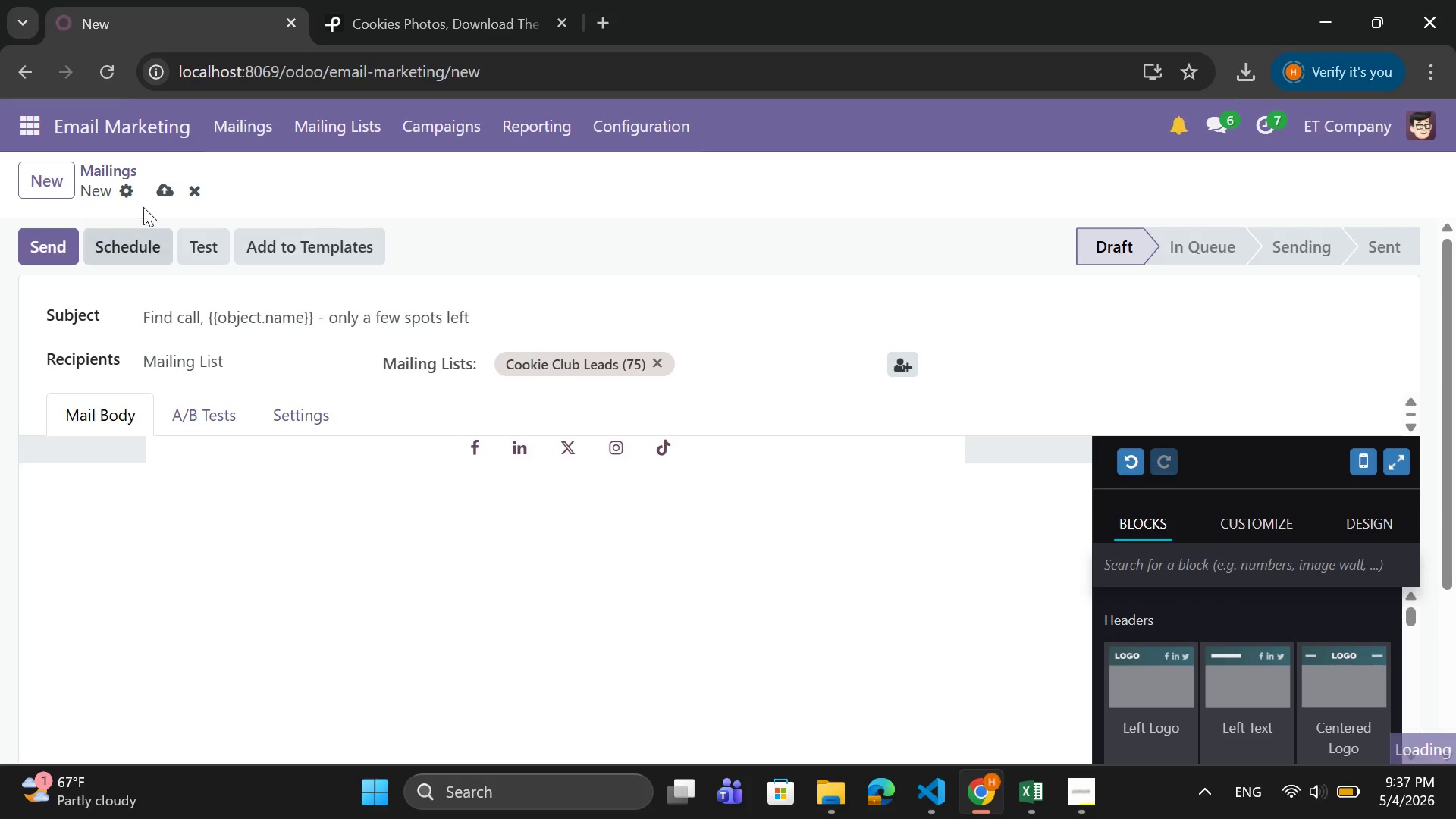 
left_click([319, 561])
 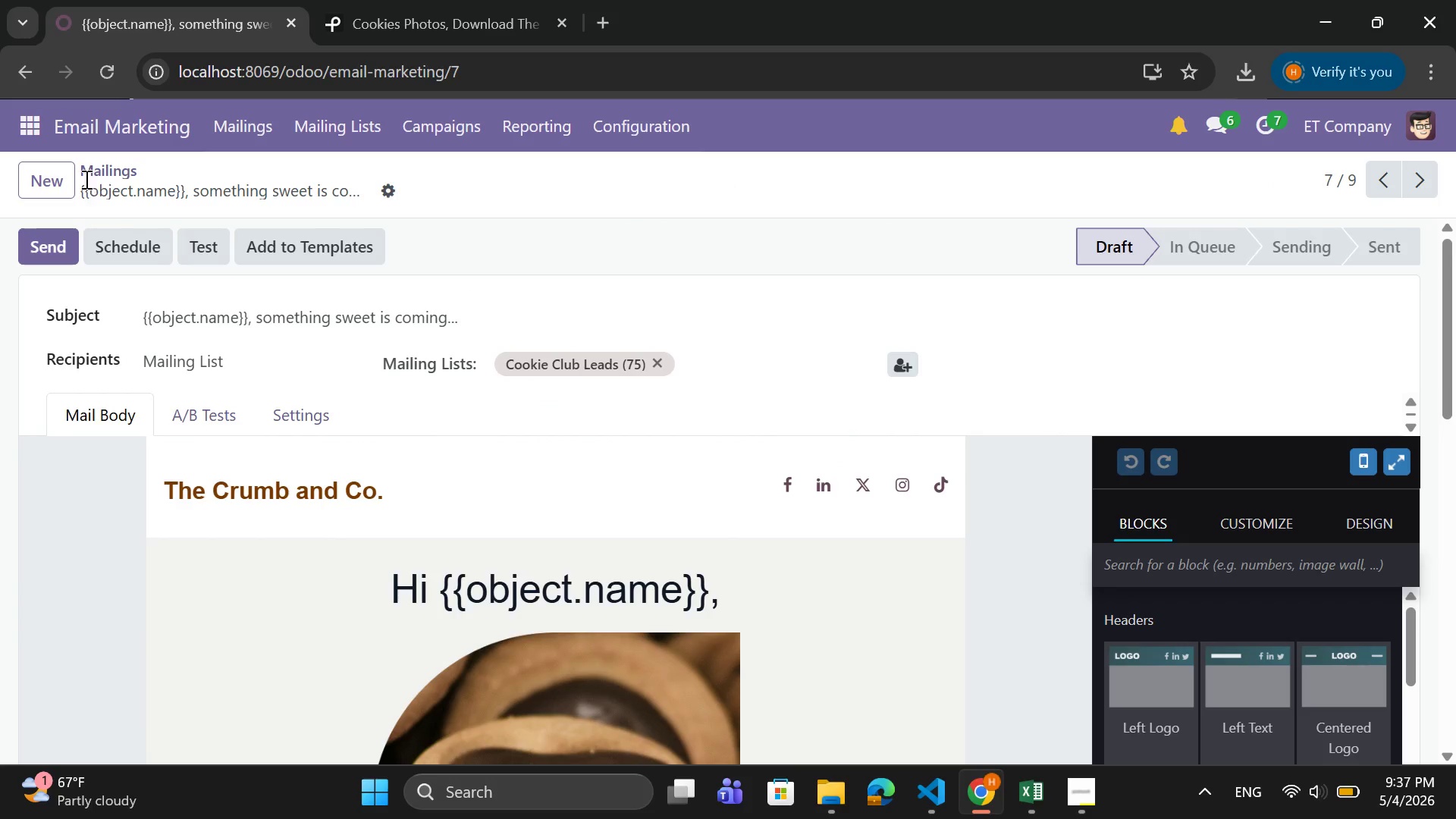 
left_click([87, 166])
 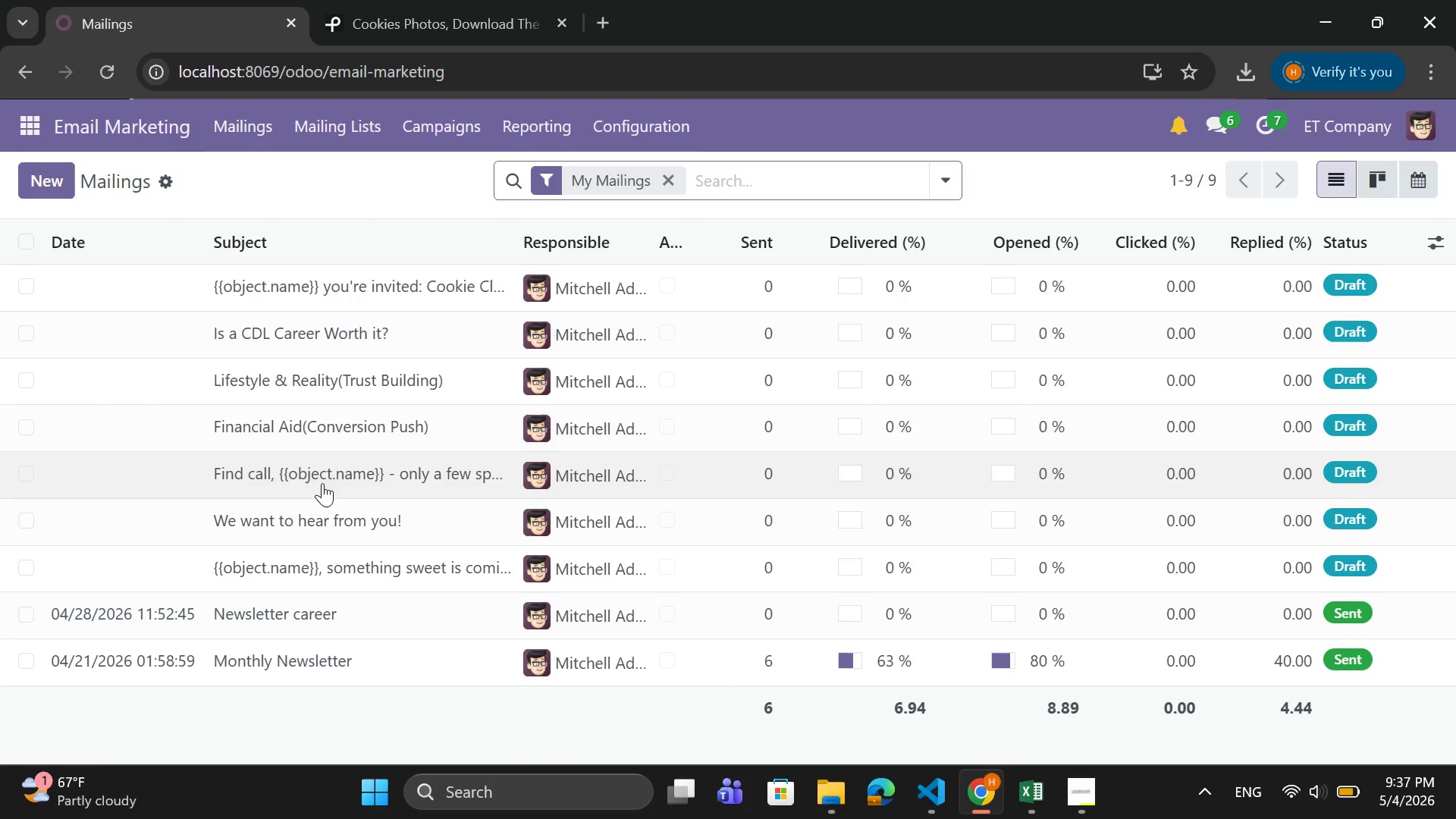 
wait(8.42)
 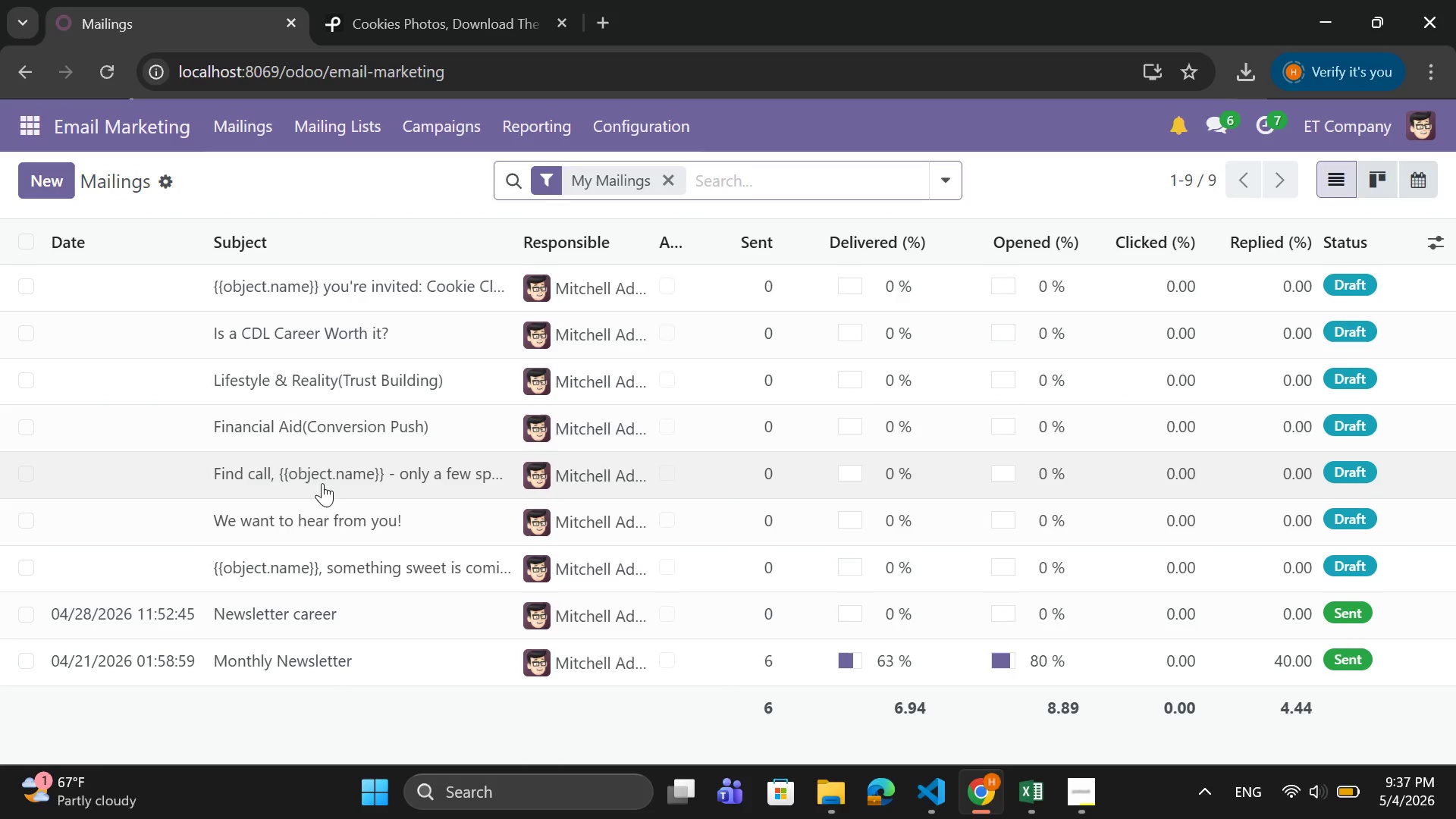 
left_click([306, 470])
 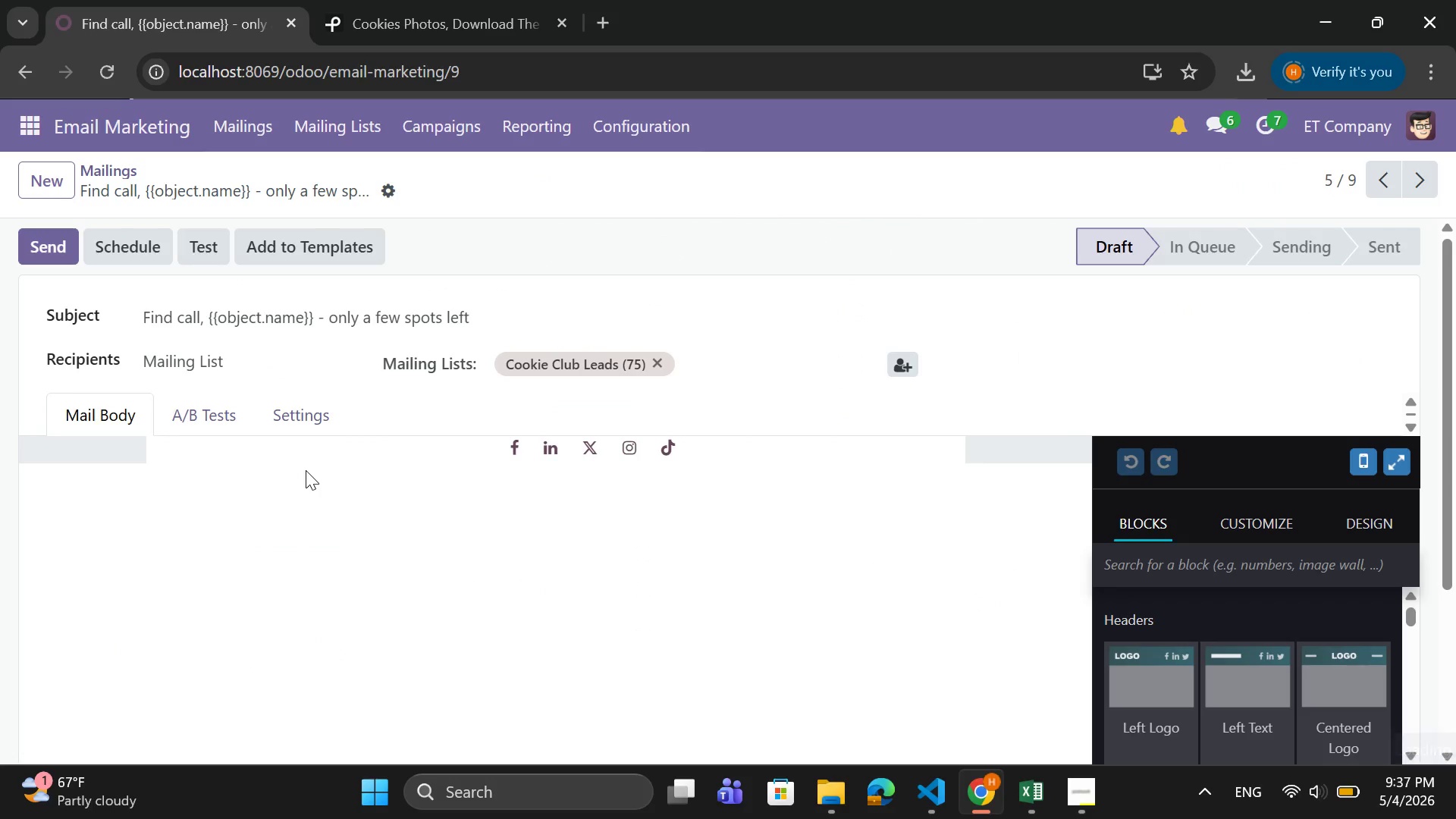 
left_click([297, 463])
 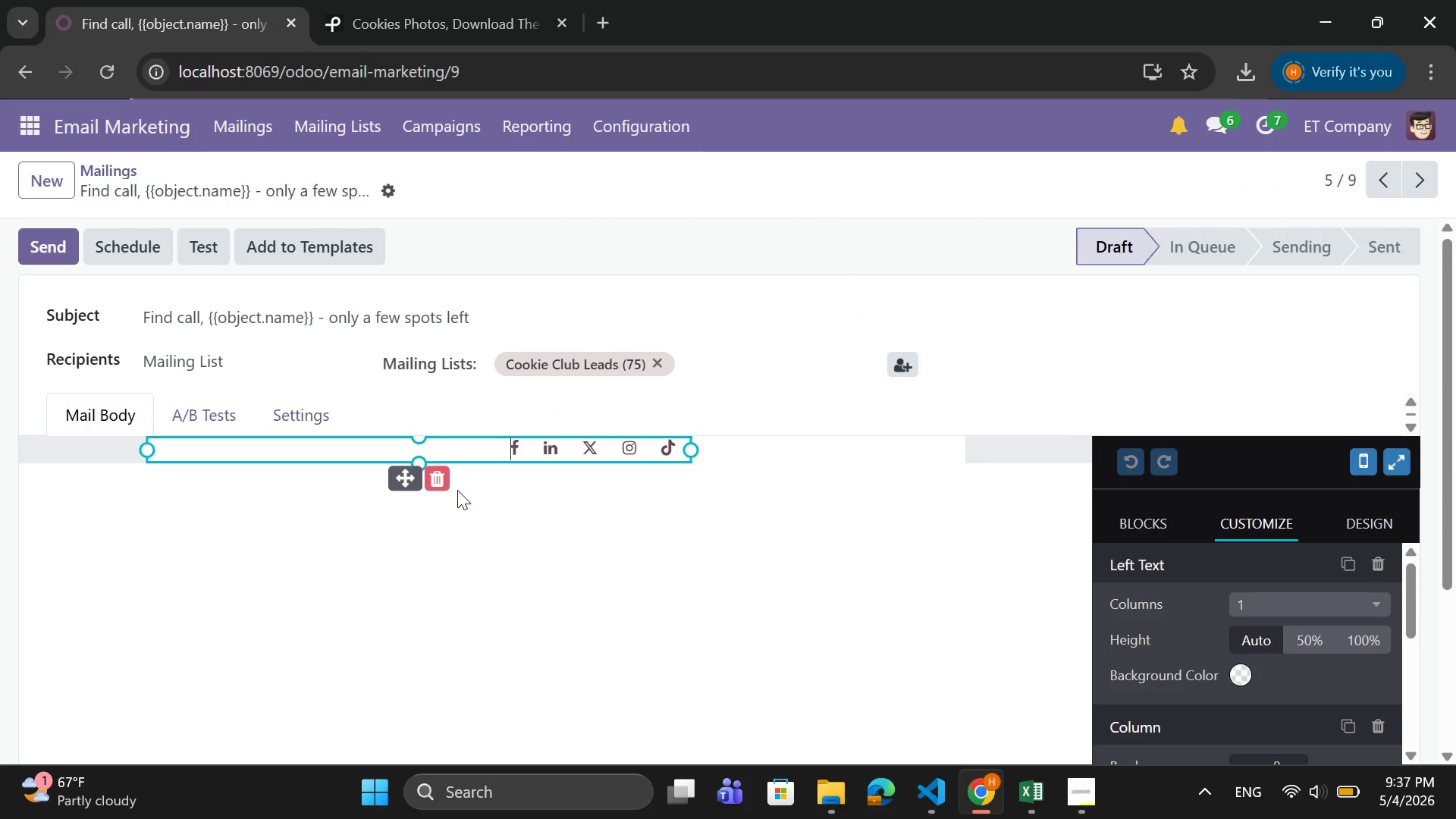 
left_click([441, 485])
 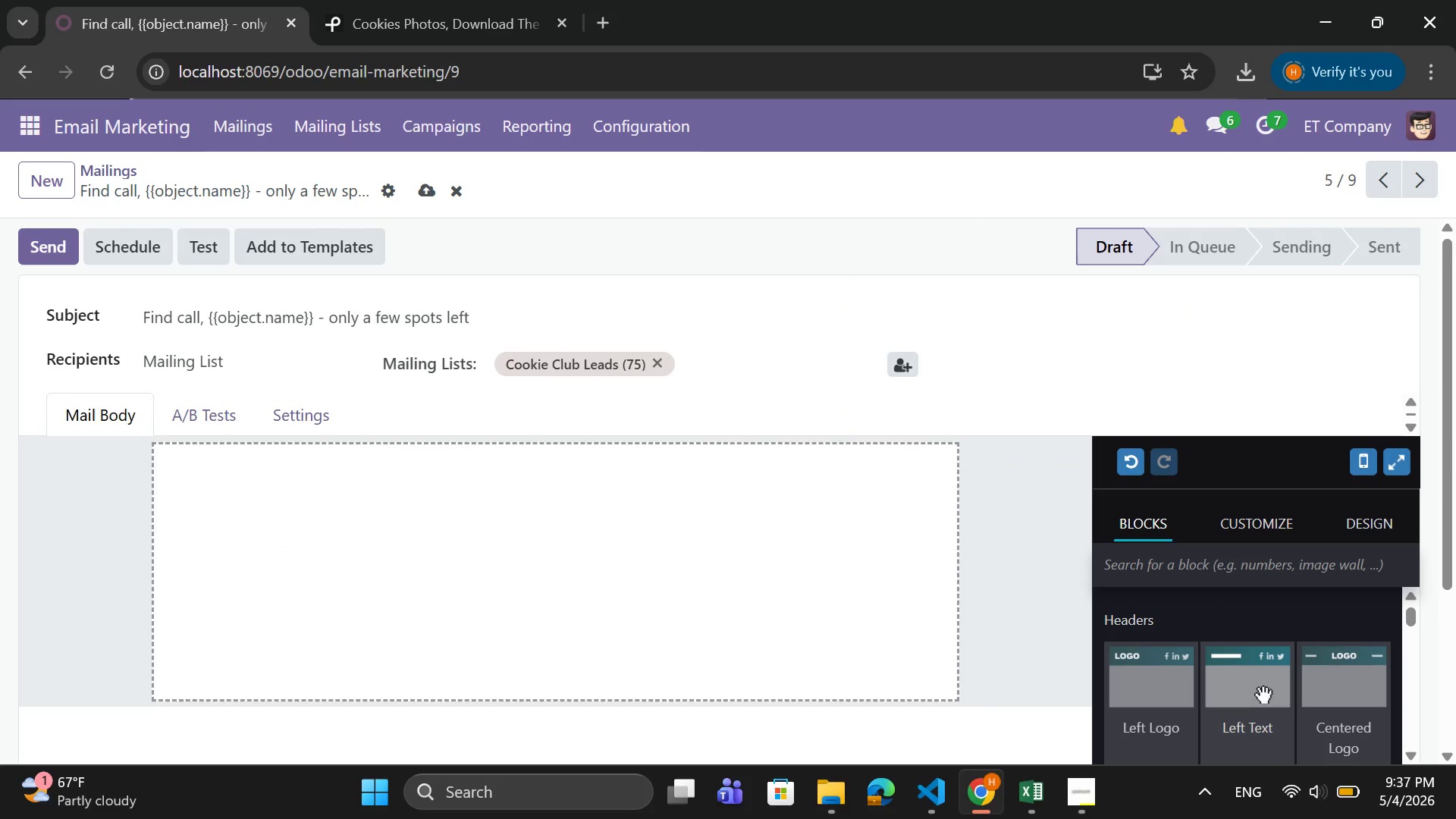 
left_click_drag(start_coordinate=[1262, 691], to_coordinate=[896, 548])
 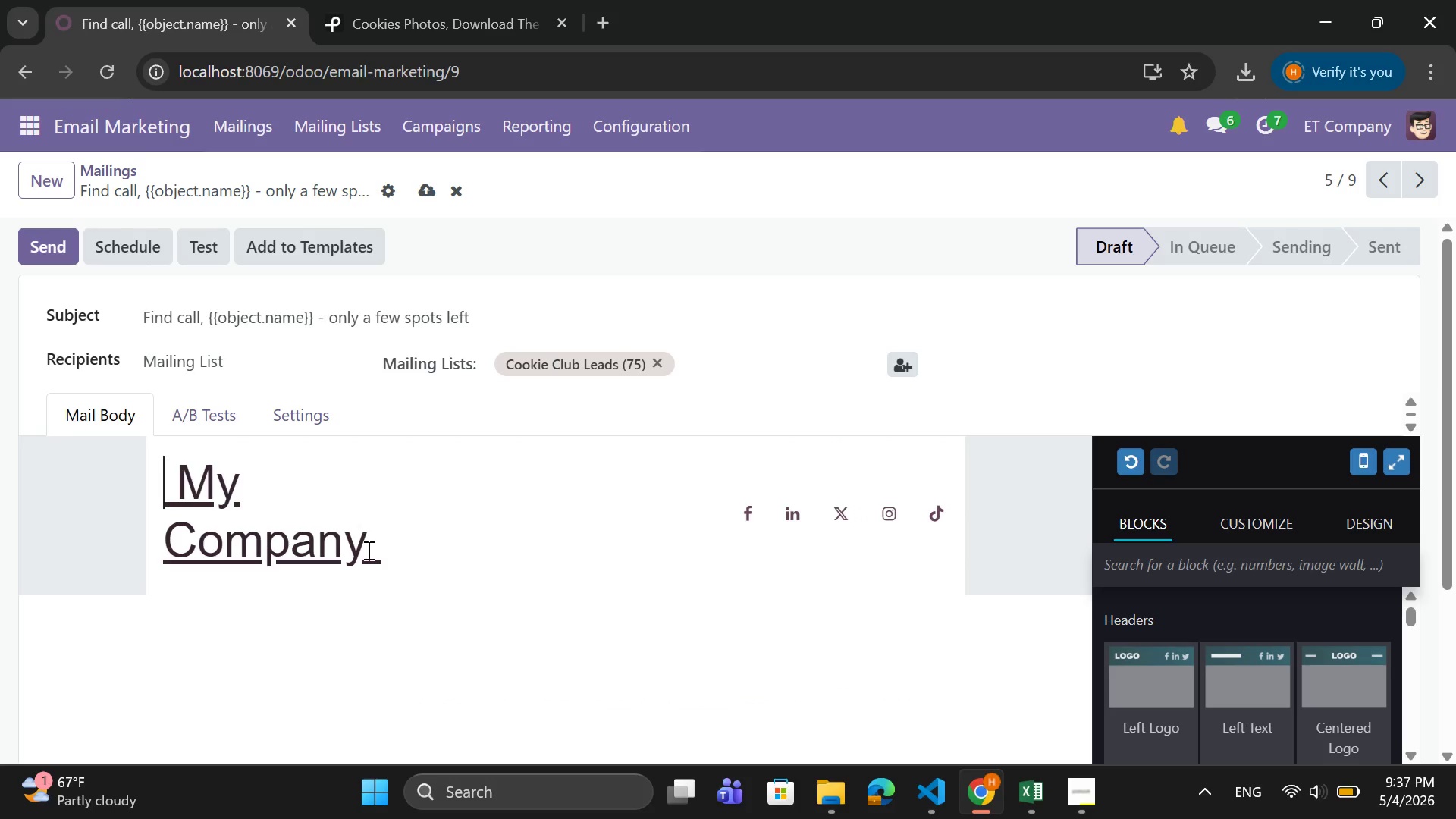 
left_click_drag(start_coordinate=[365, 548], to_coordinate=[176, 497])
 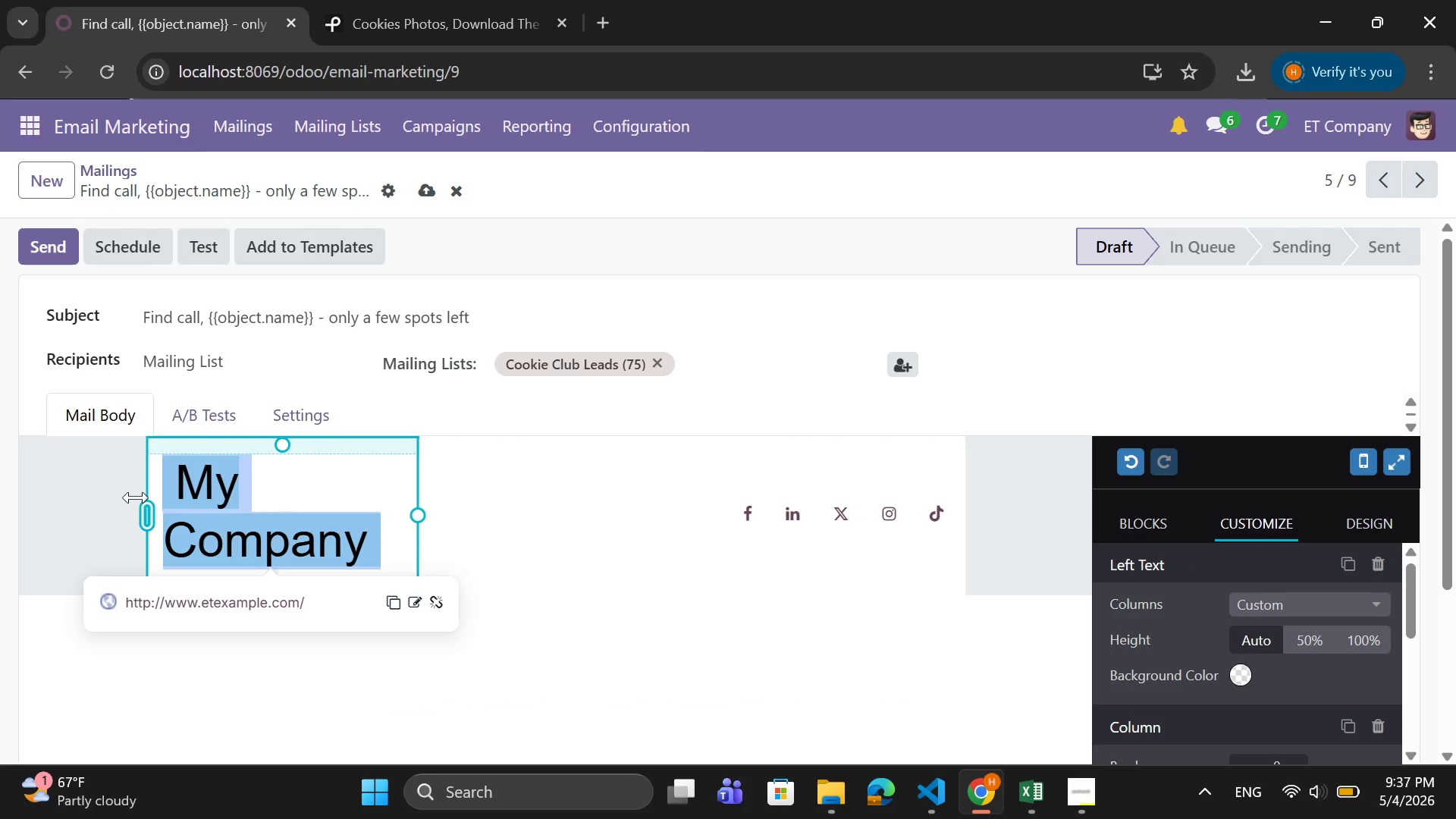 
key(Shift+ShiftLeft)
 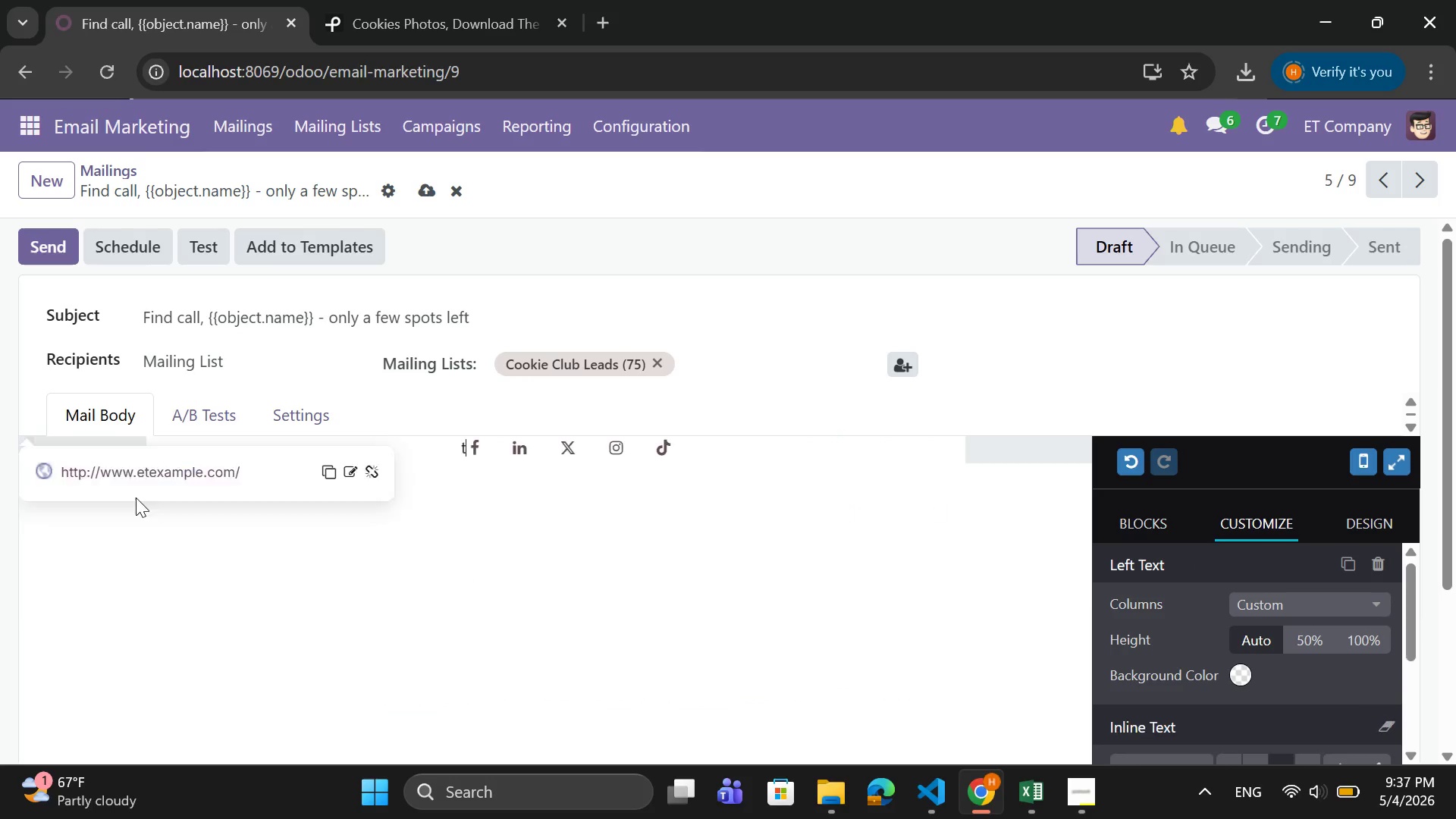 
key(T)
 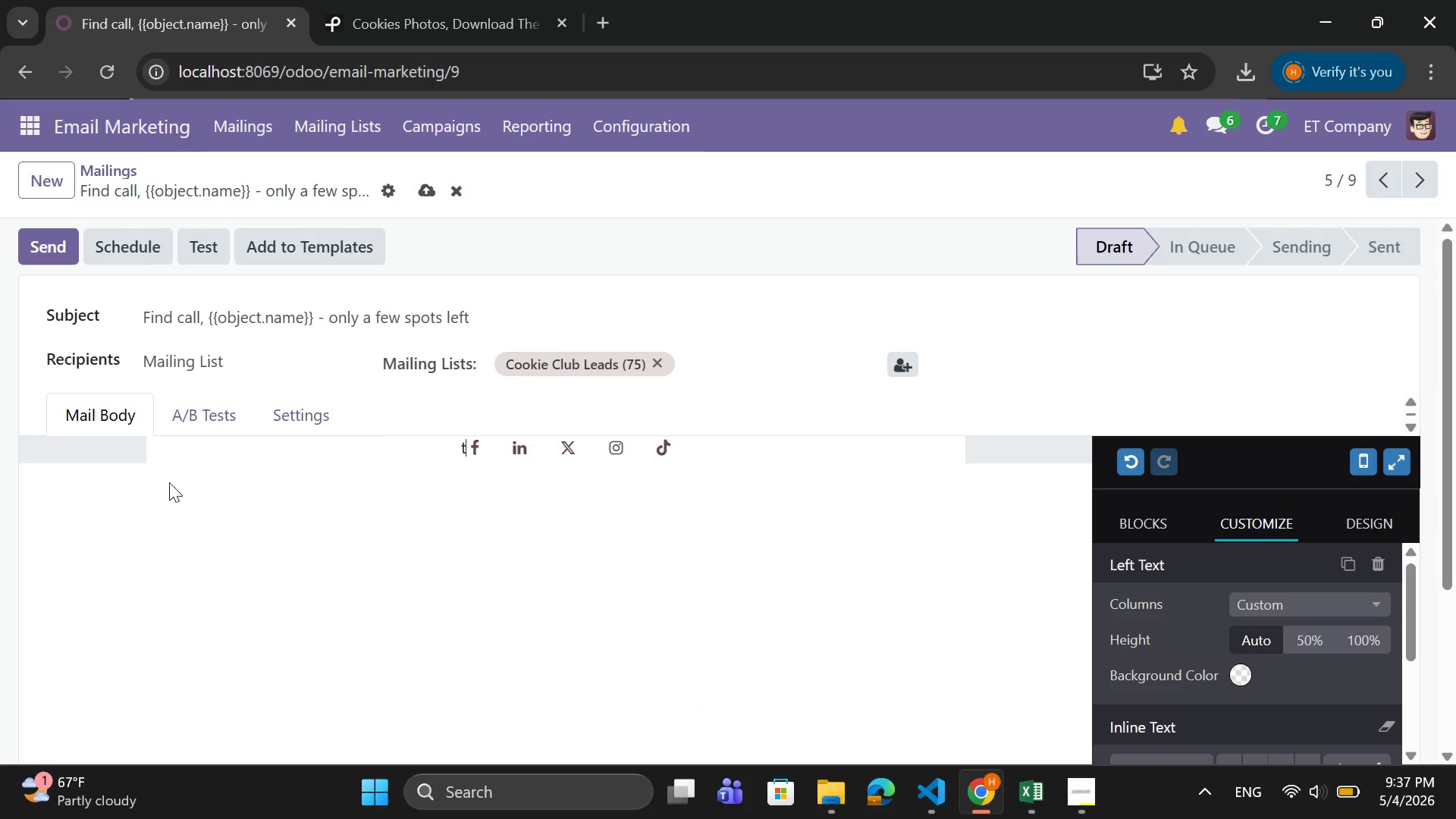 
key(Backspace)
type(The c)
 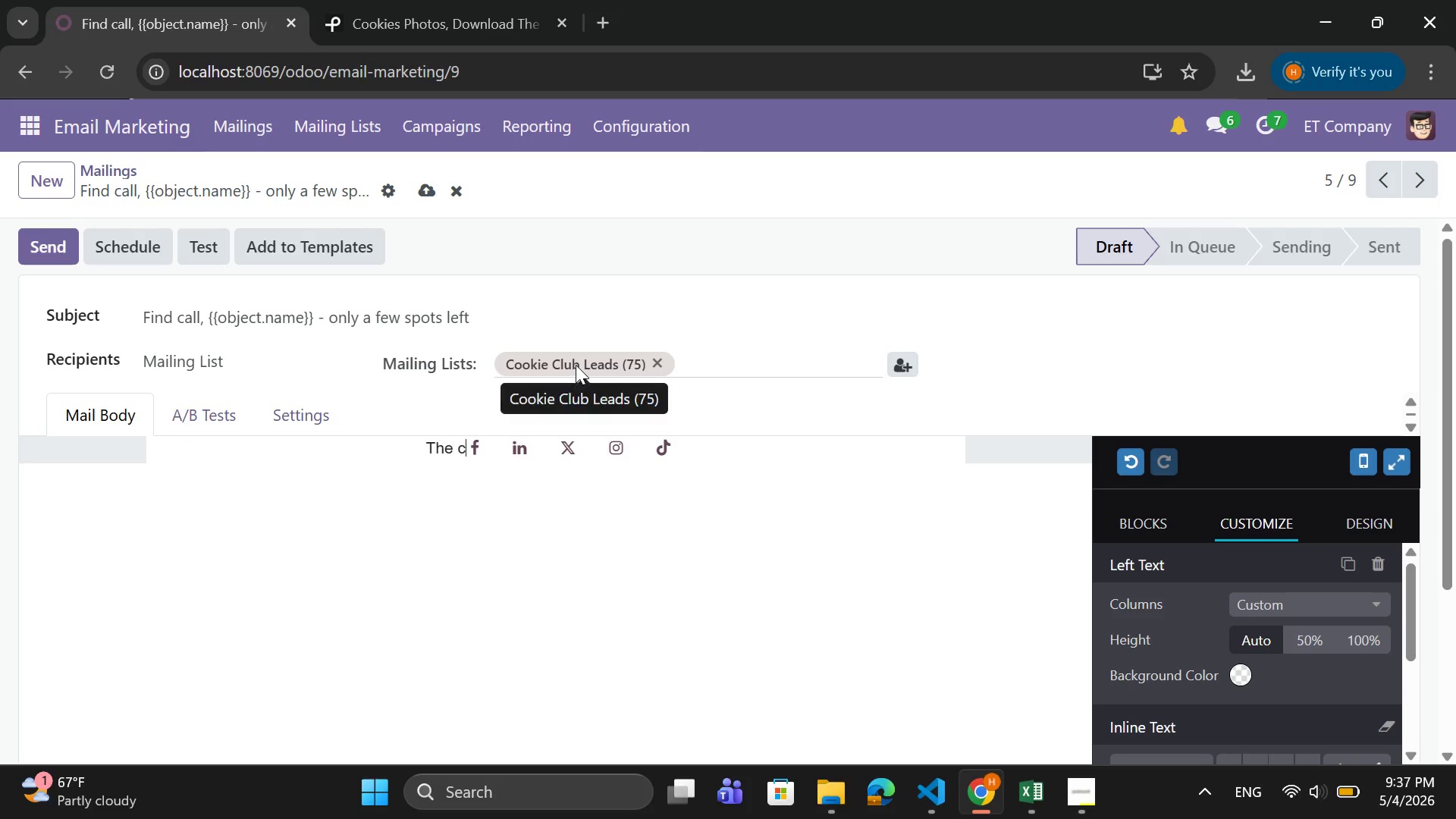 
key(Backspace)
type(Crumb and )
 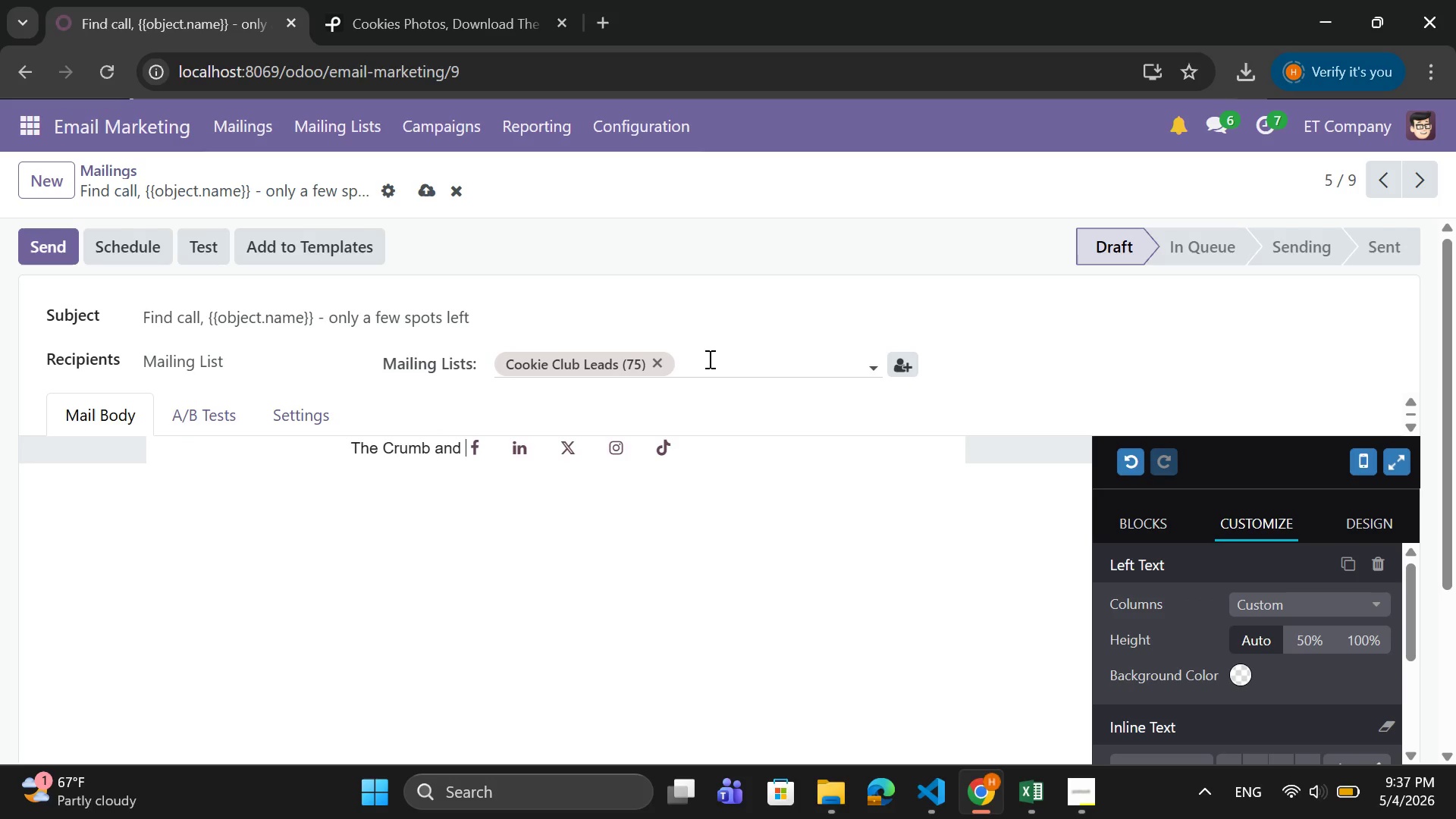 
key(CapsLock)
 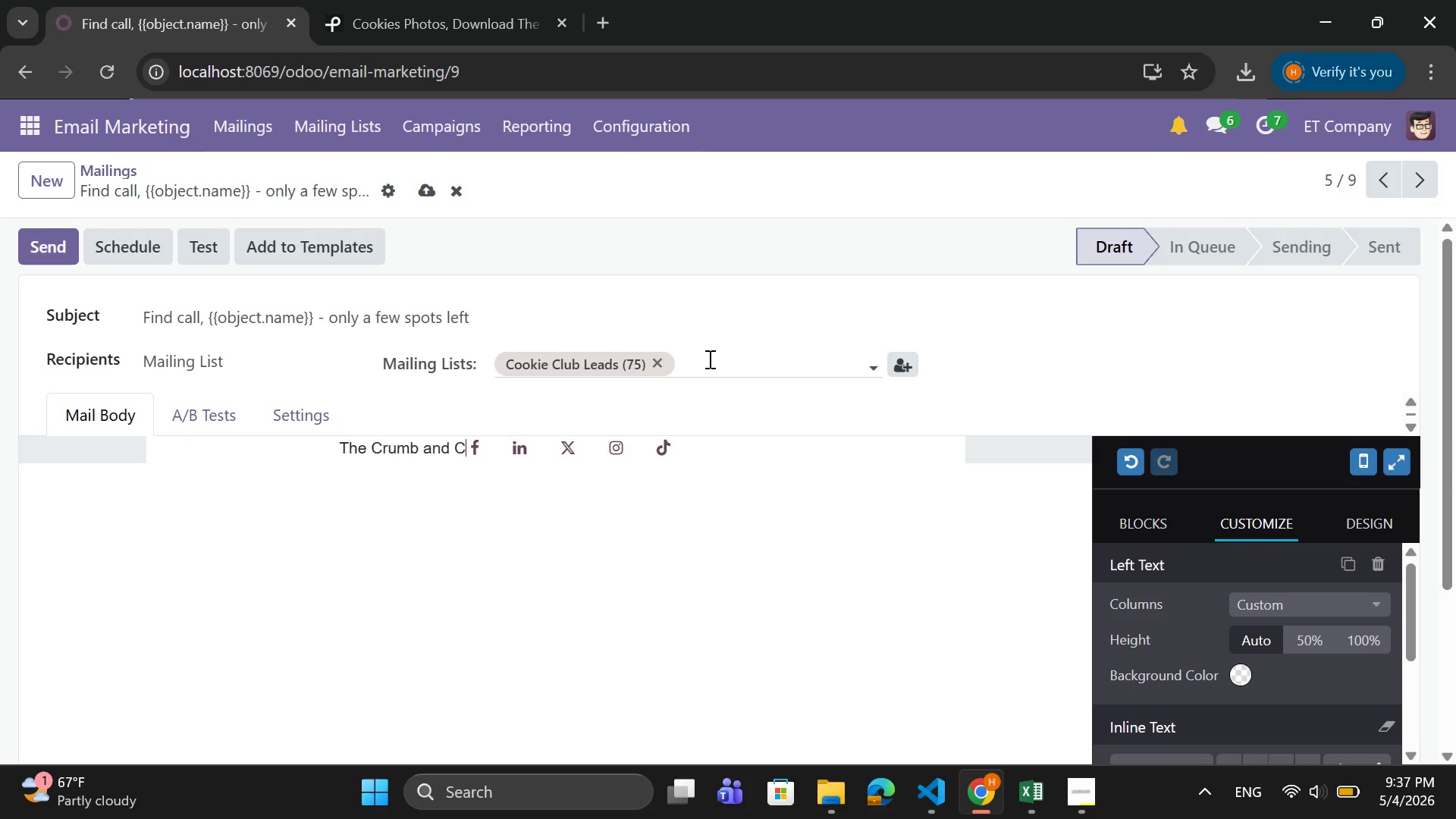 
key(C)
 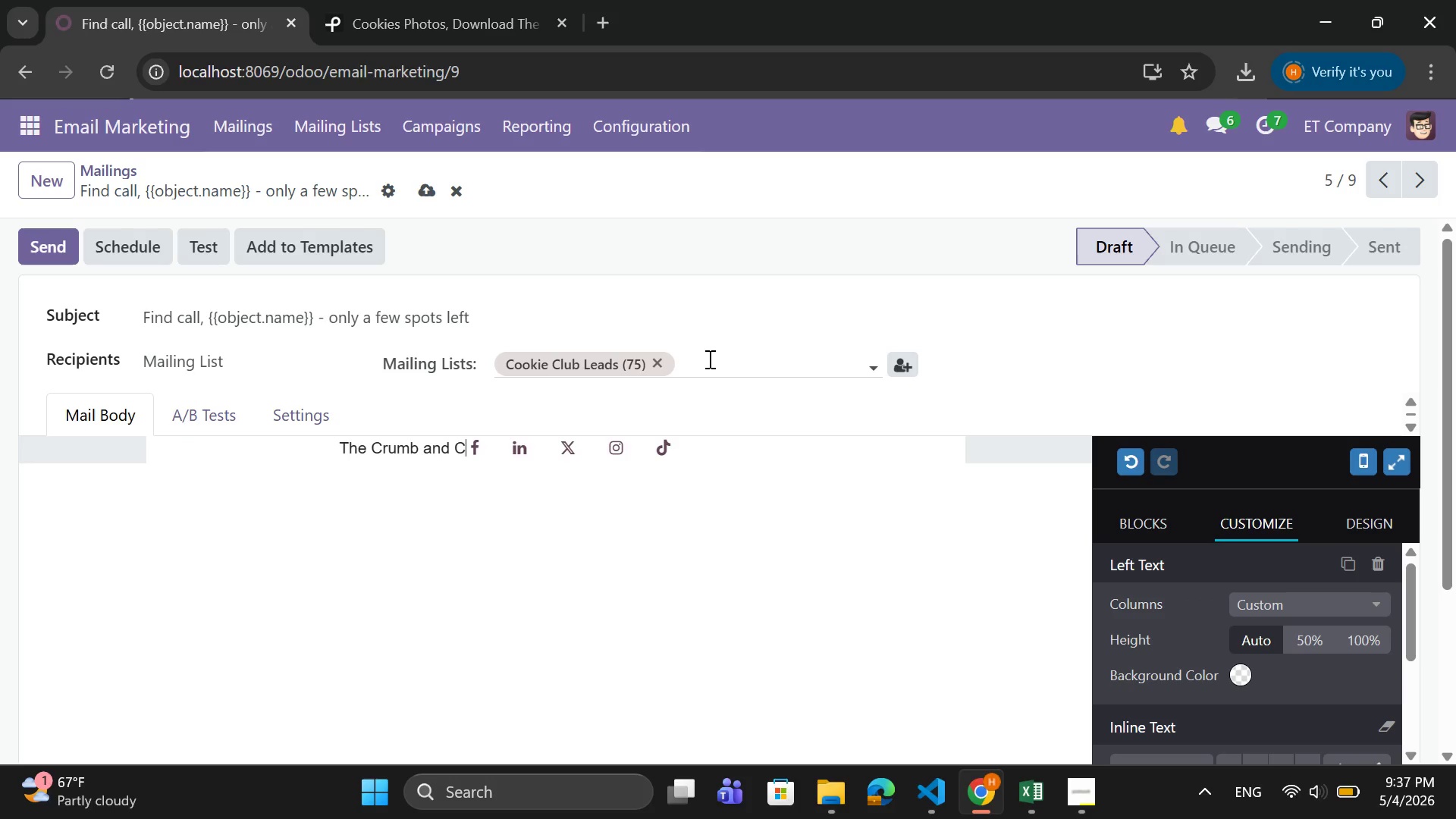 
key(CapsLock)
 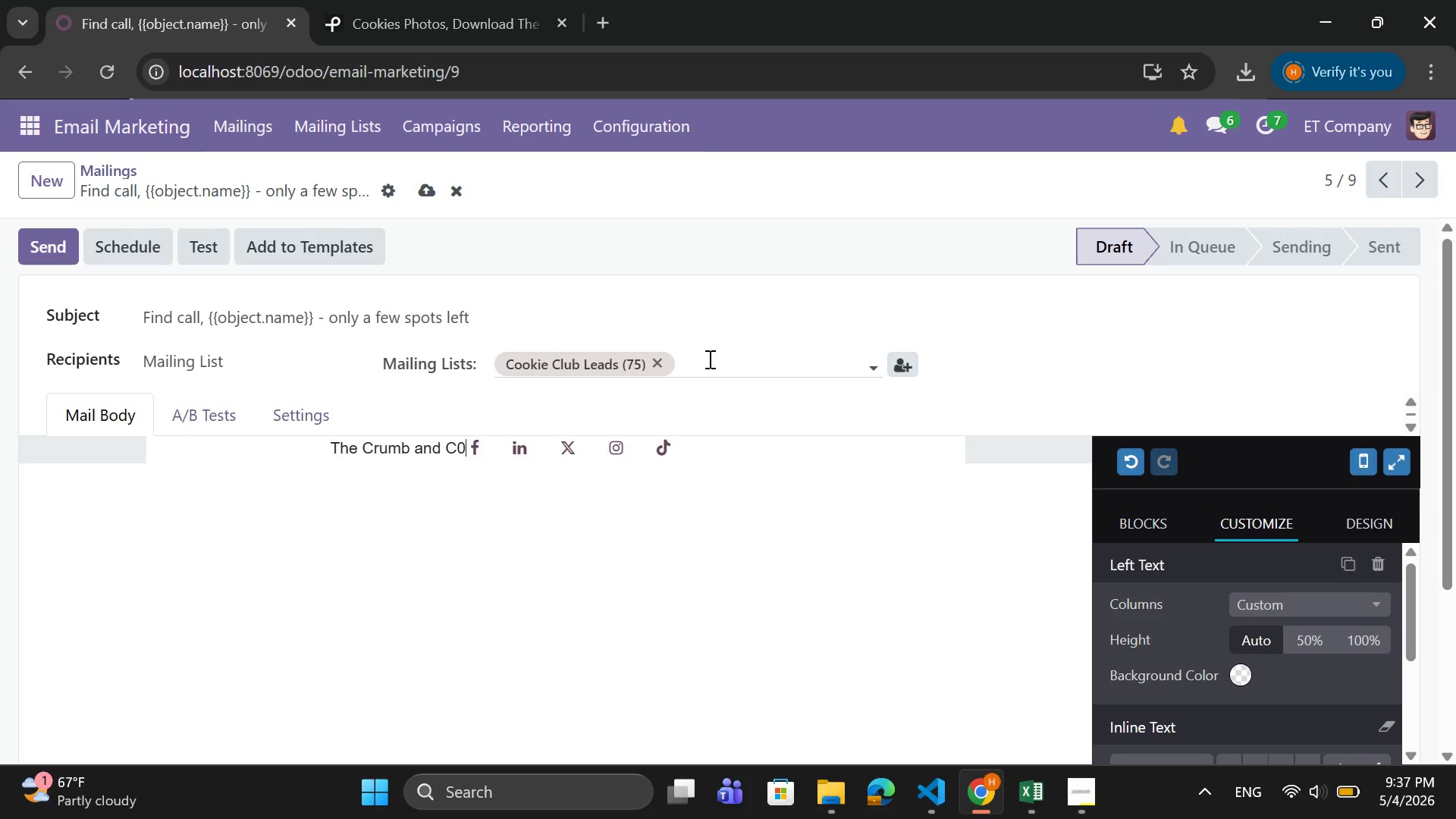 
key(0)
 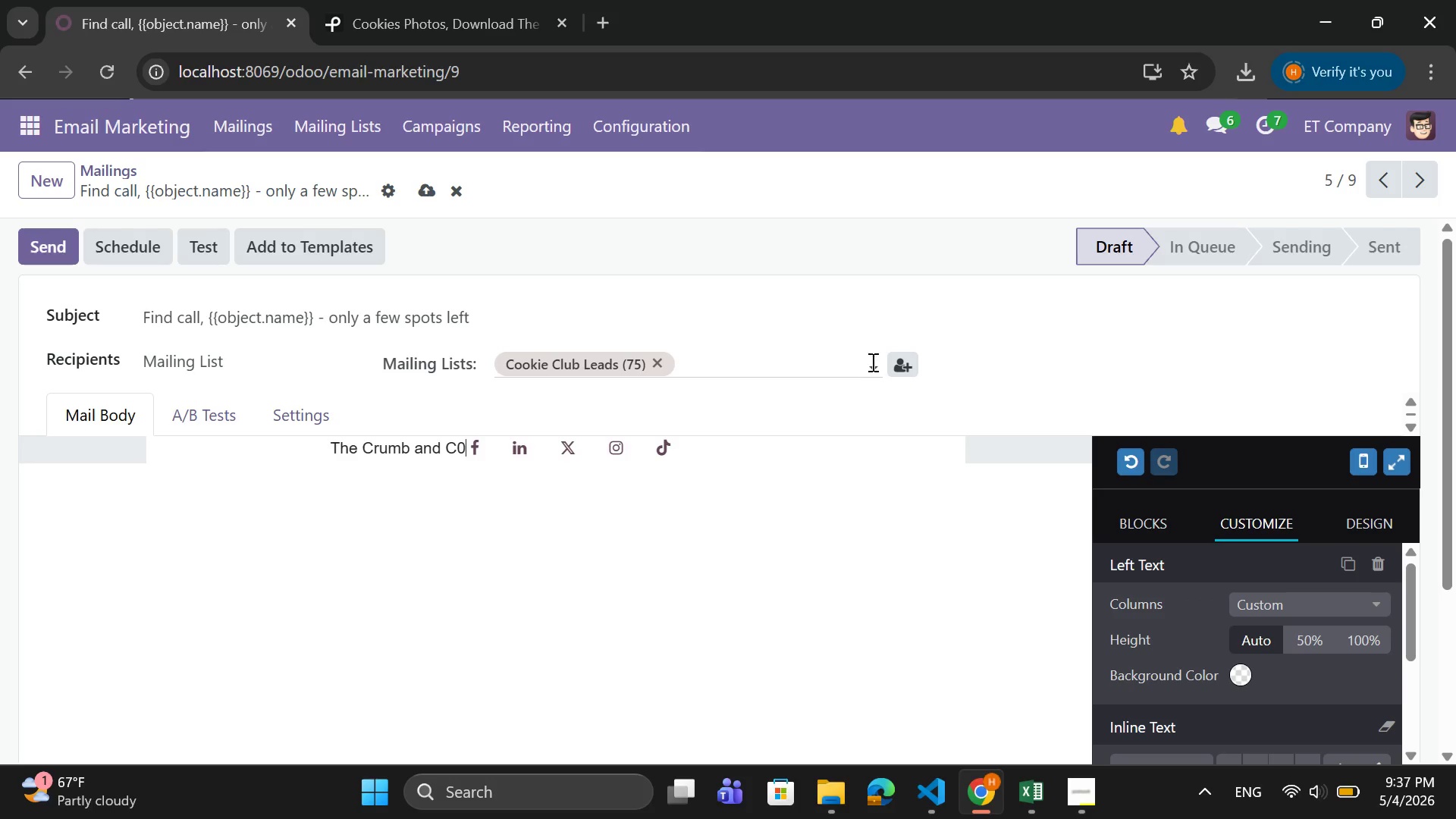 
hold_key(key=Backspace, duration=0.41)
 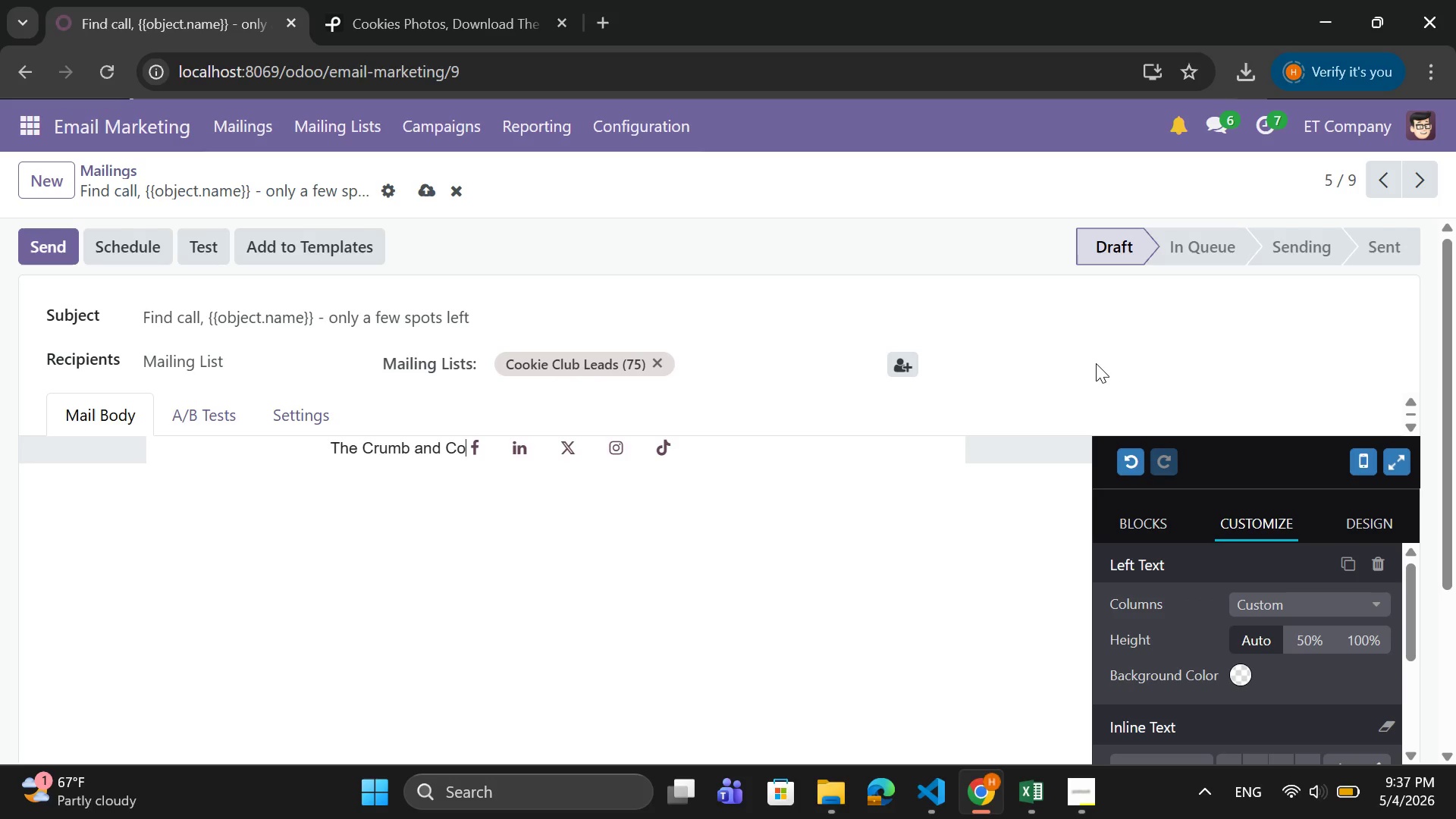 
key(O)
 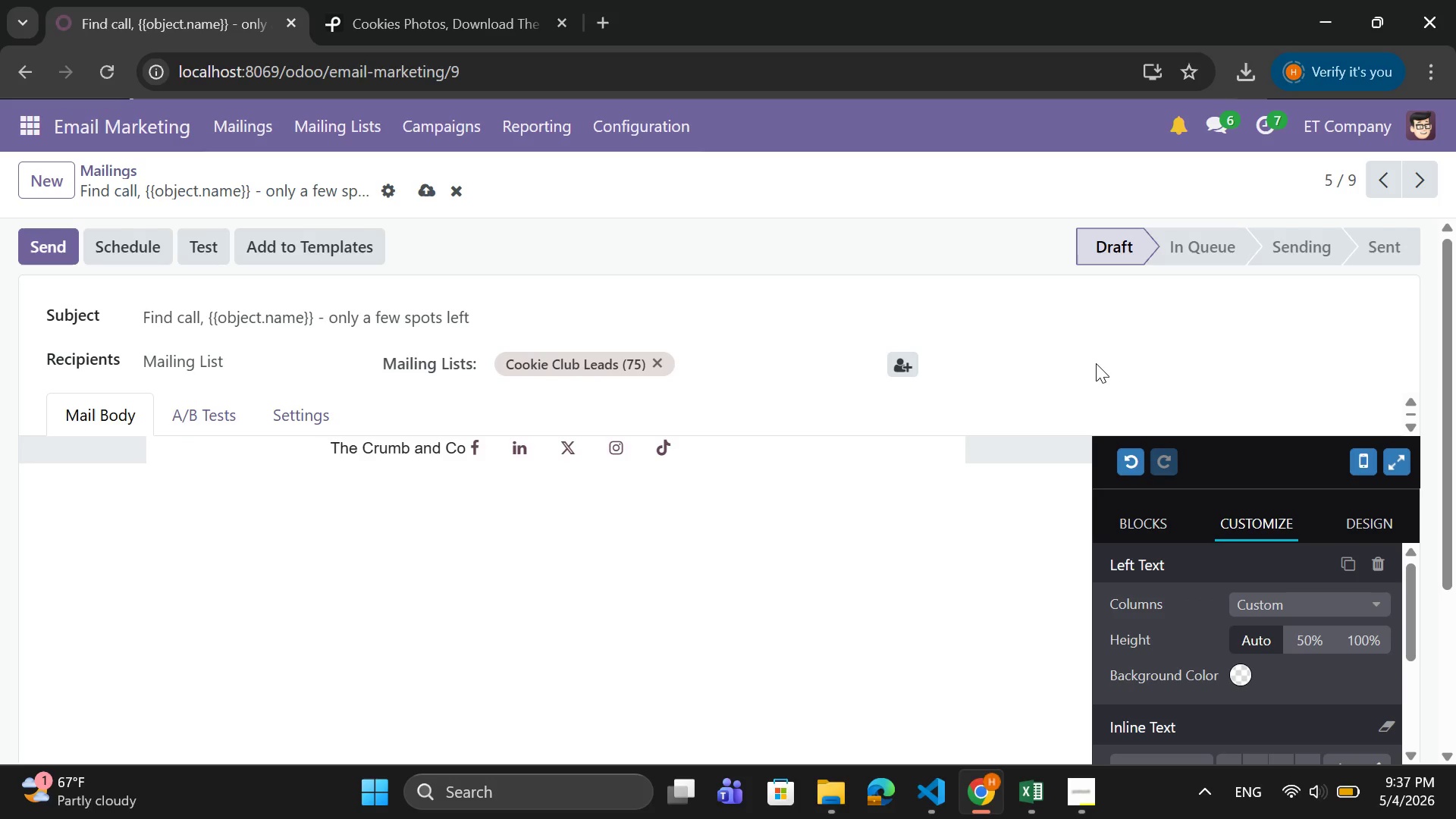 
key(Period)
 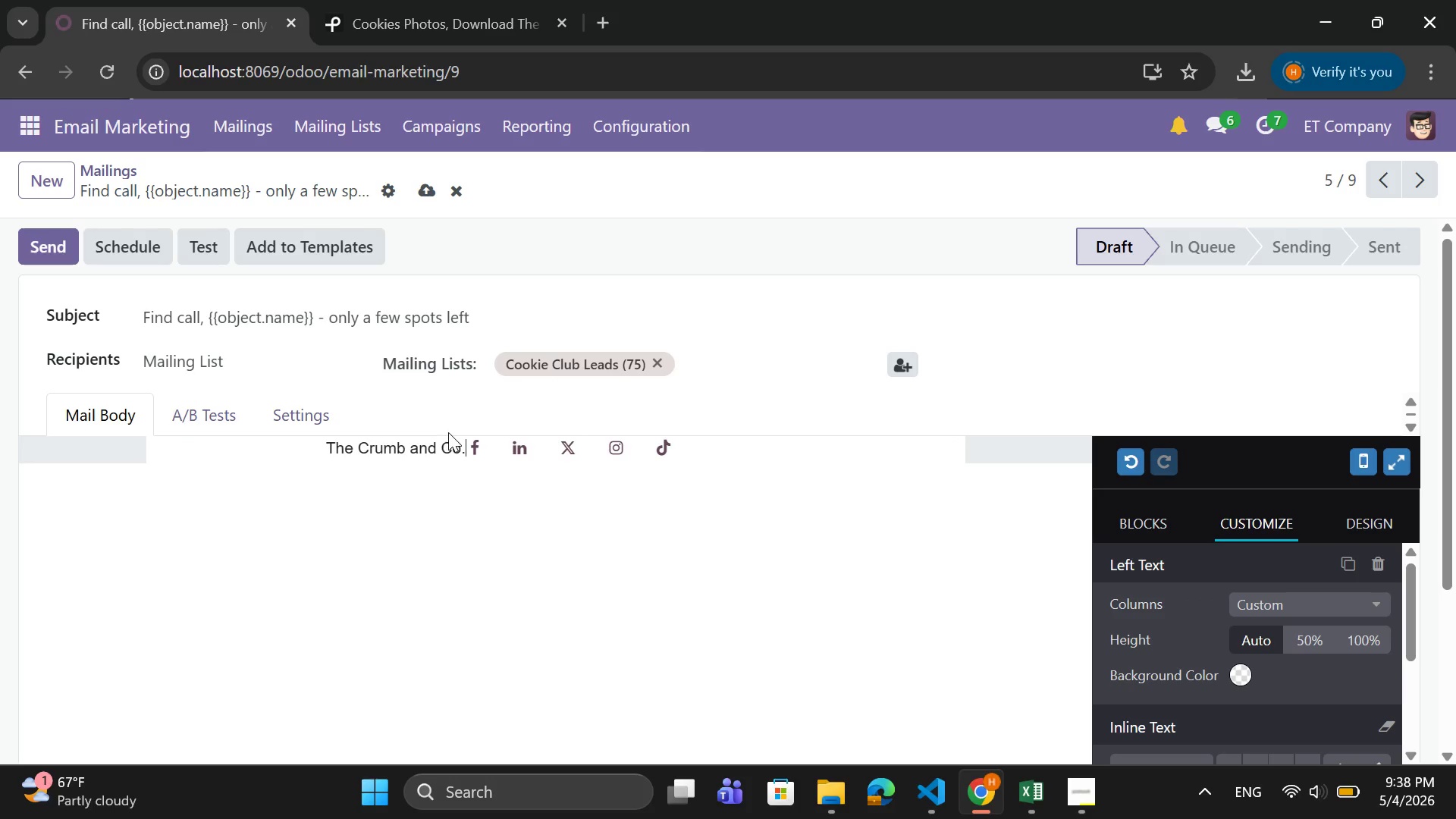 
key(Space)
 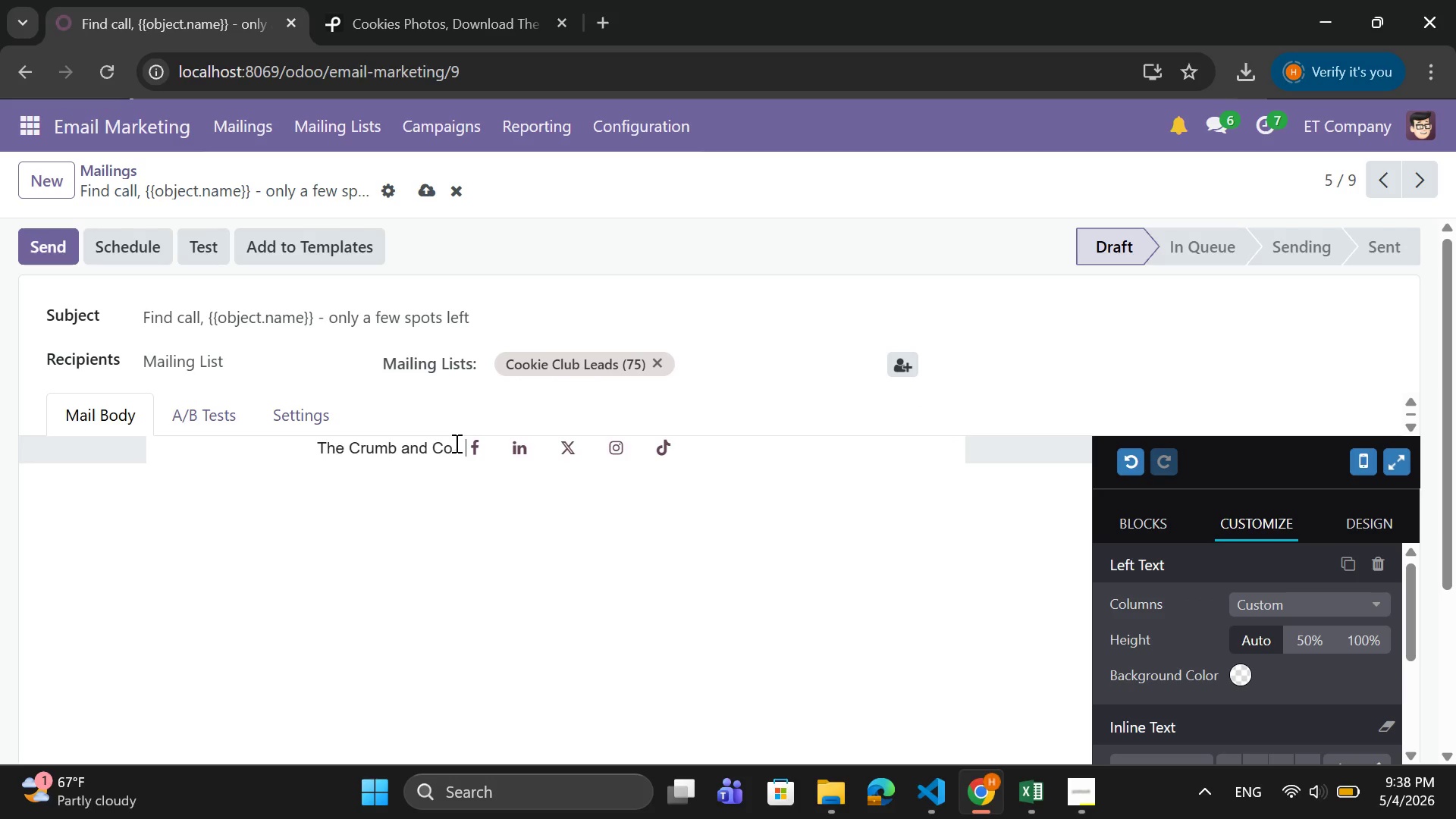 
key(Space)
 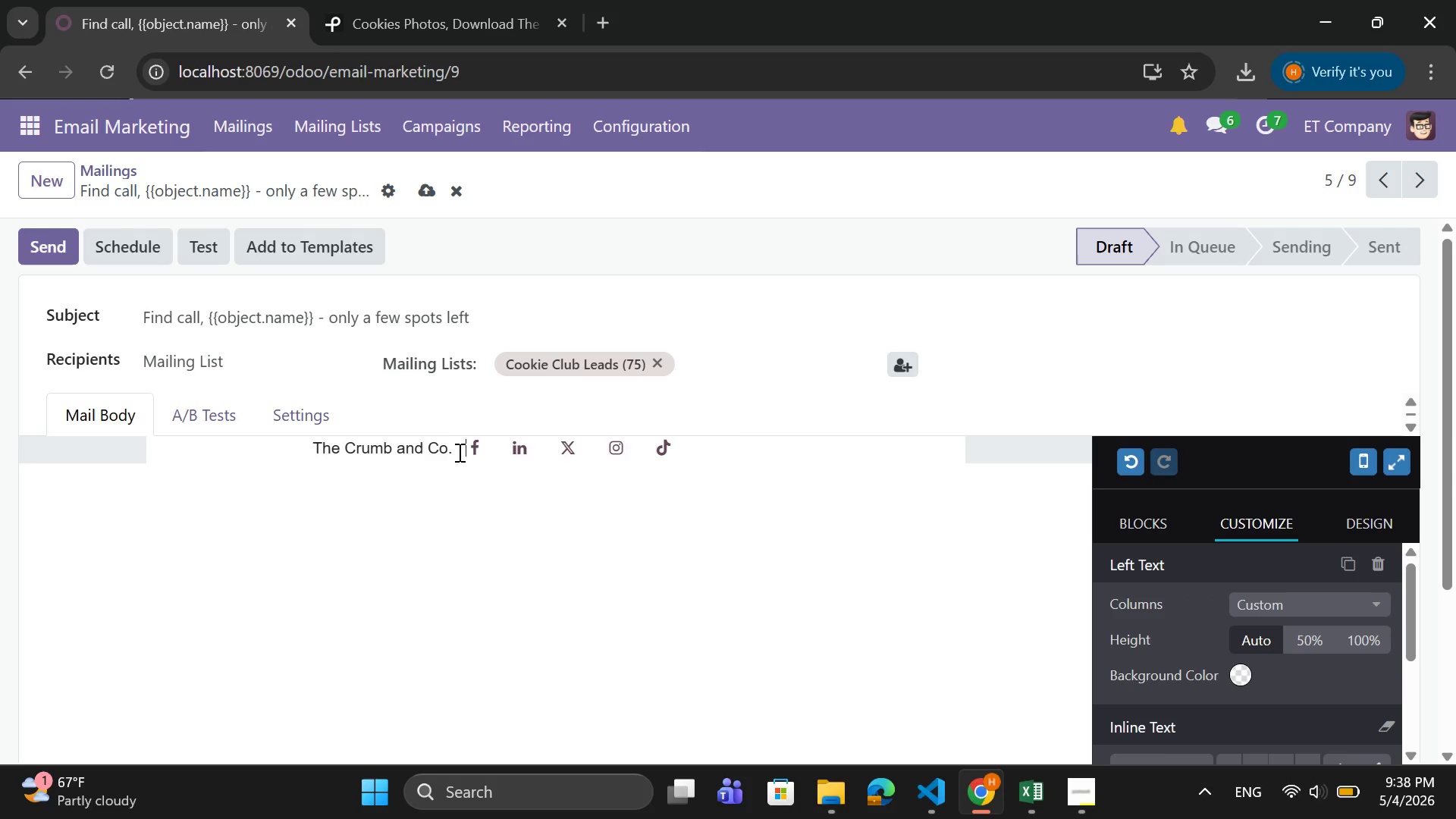 
key(Space)
 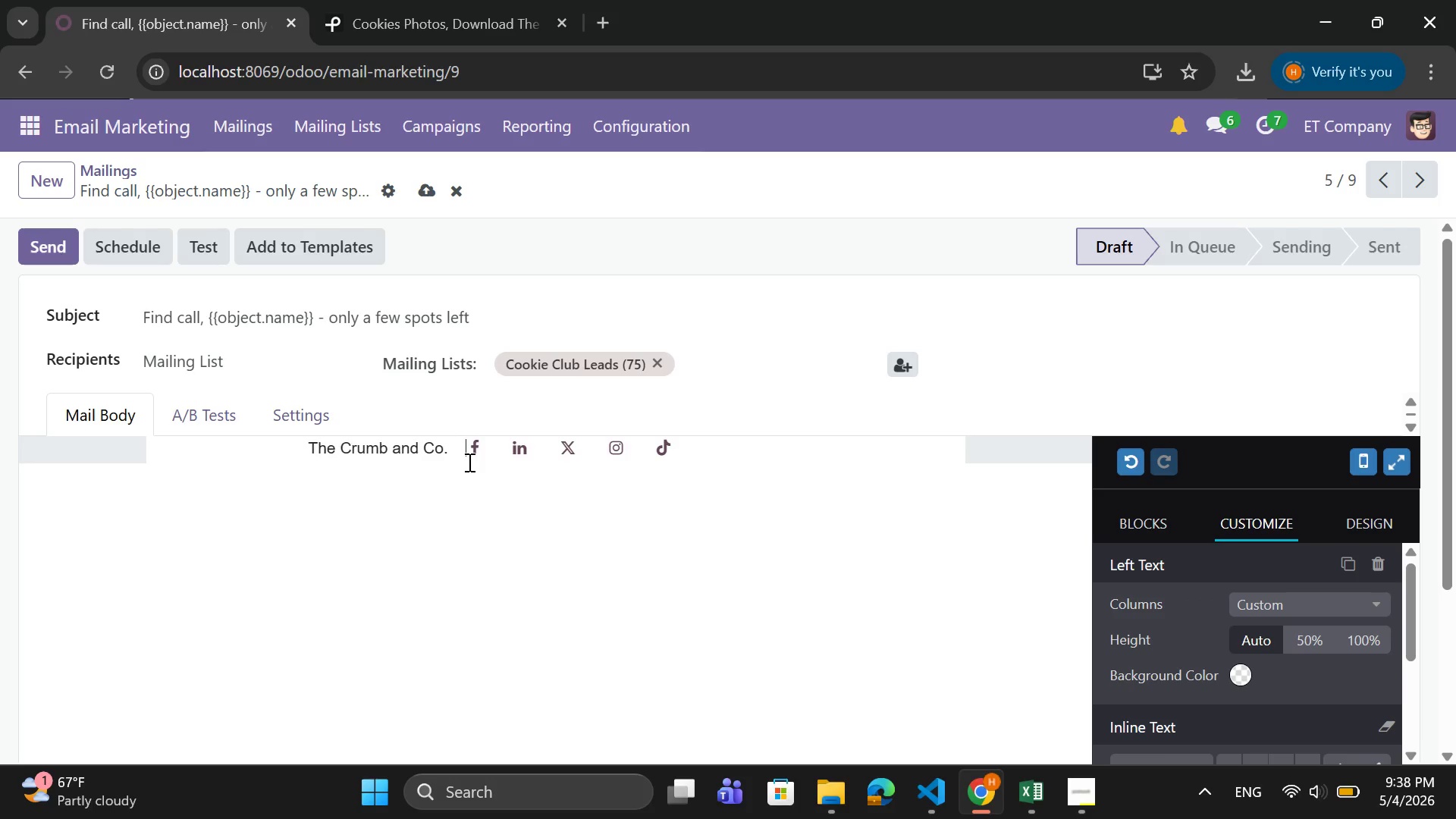 
key(Space)
 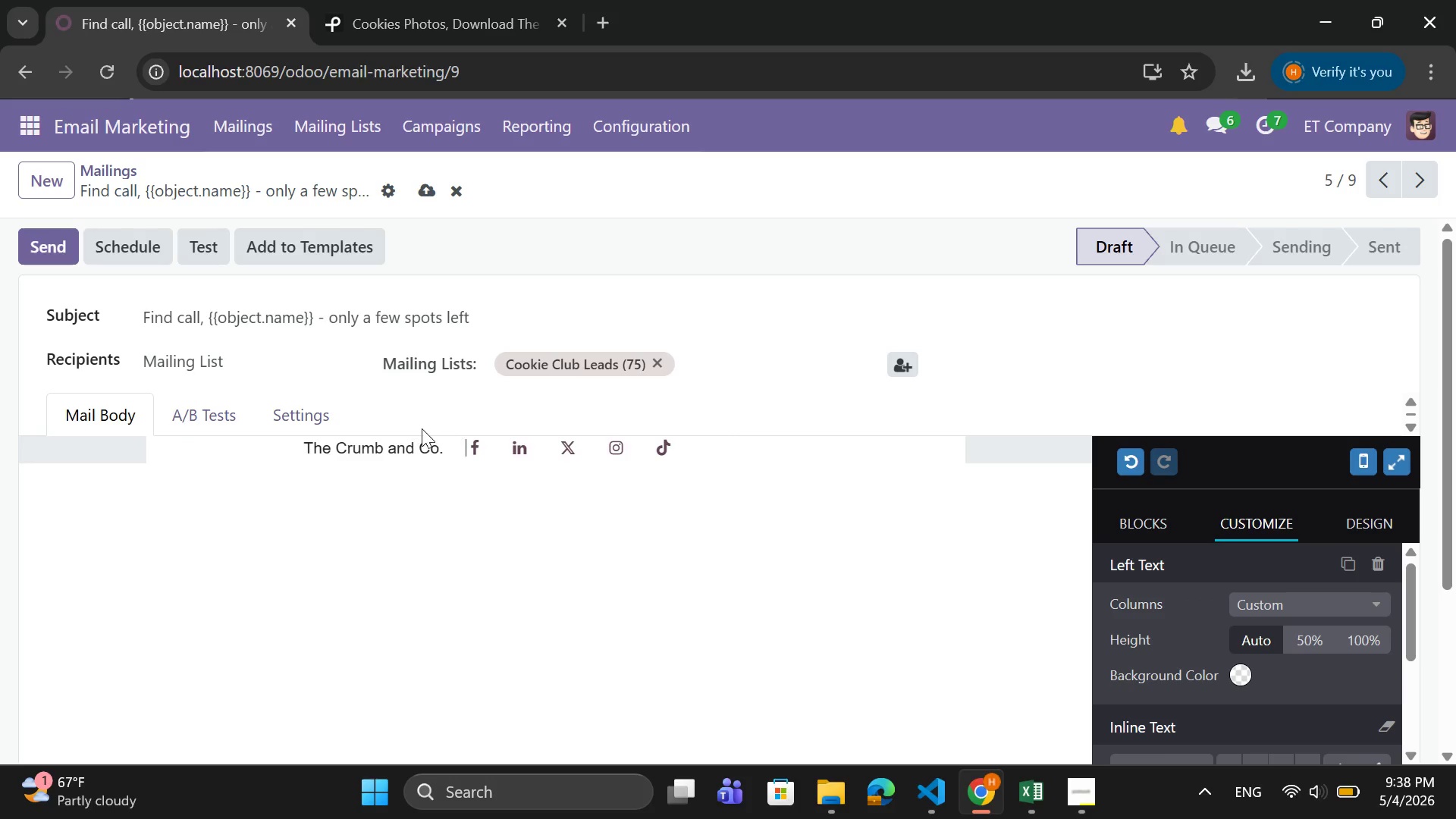 
key(Space)
 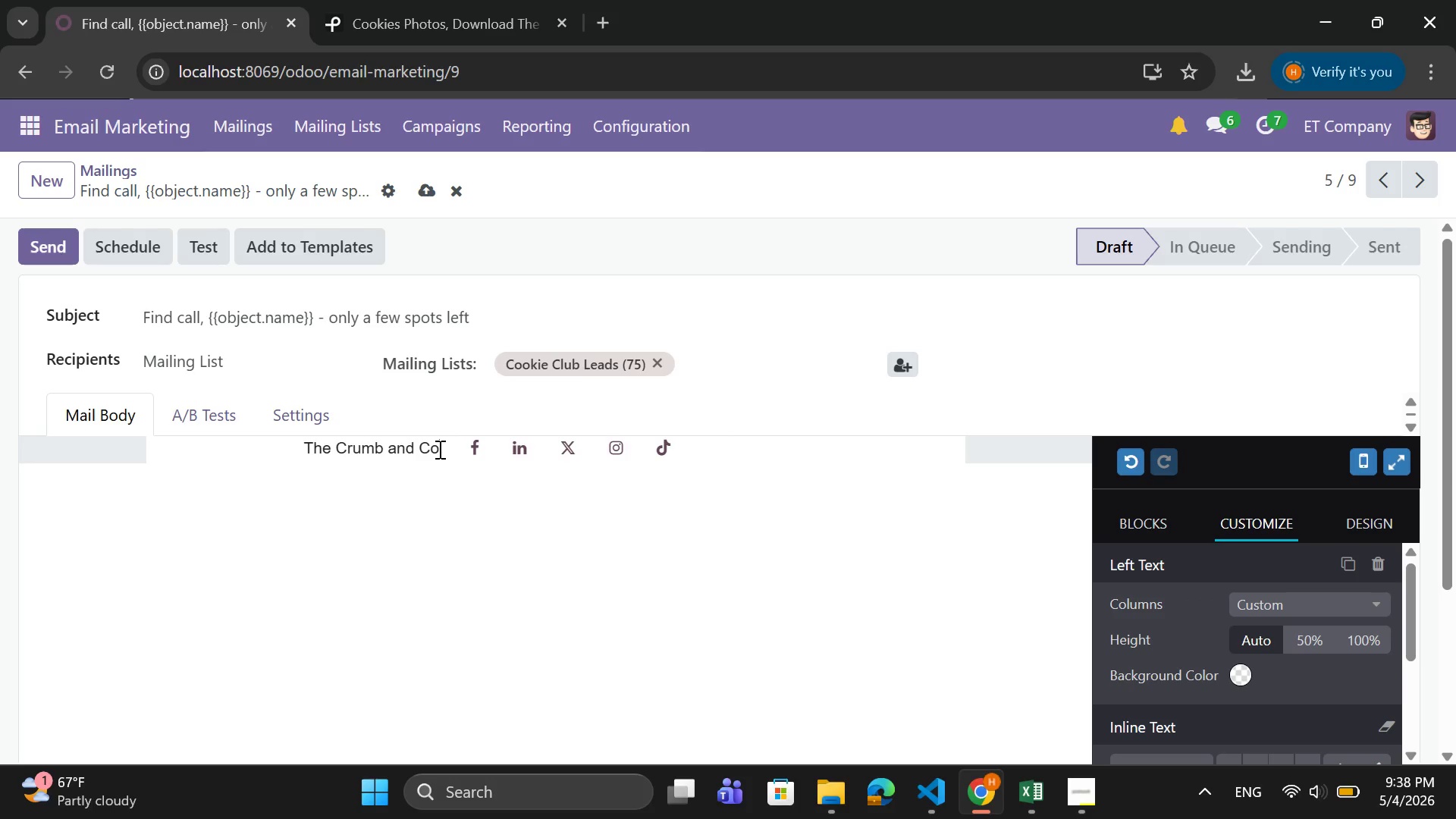 
left_click([438, 449])
 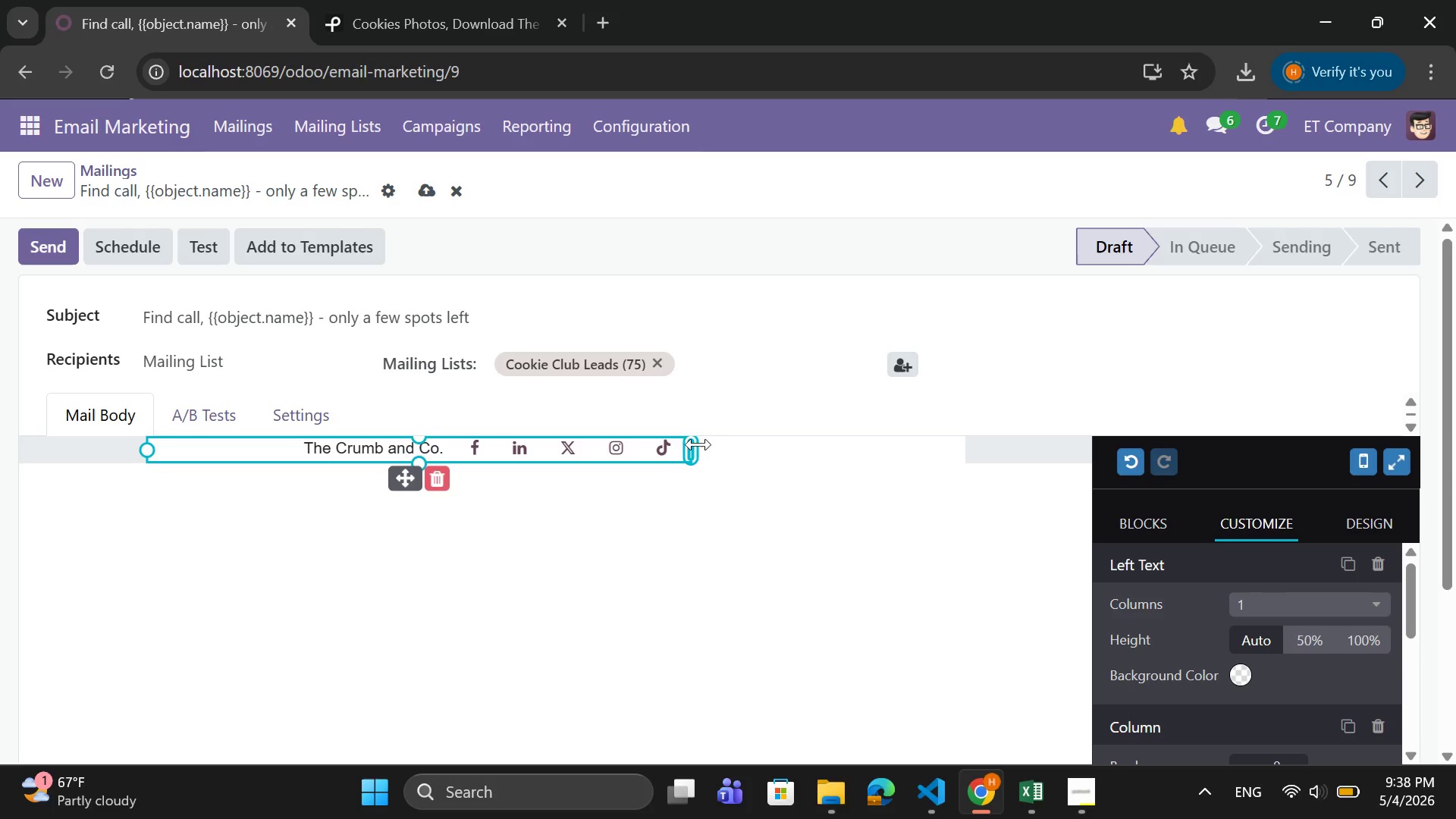 
left_click_drag(start_coordinate=[689, 458], to_coordinate=[708, 453])
 